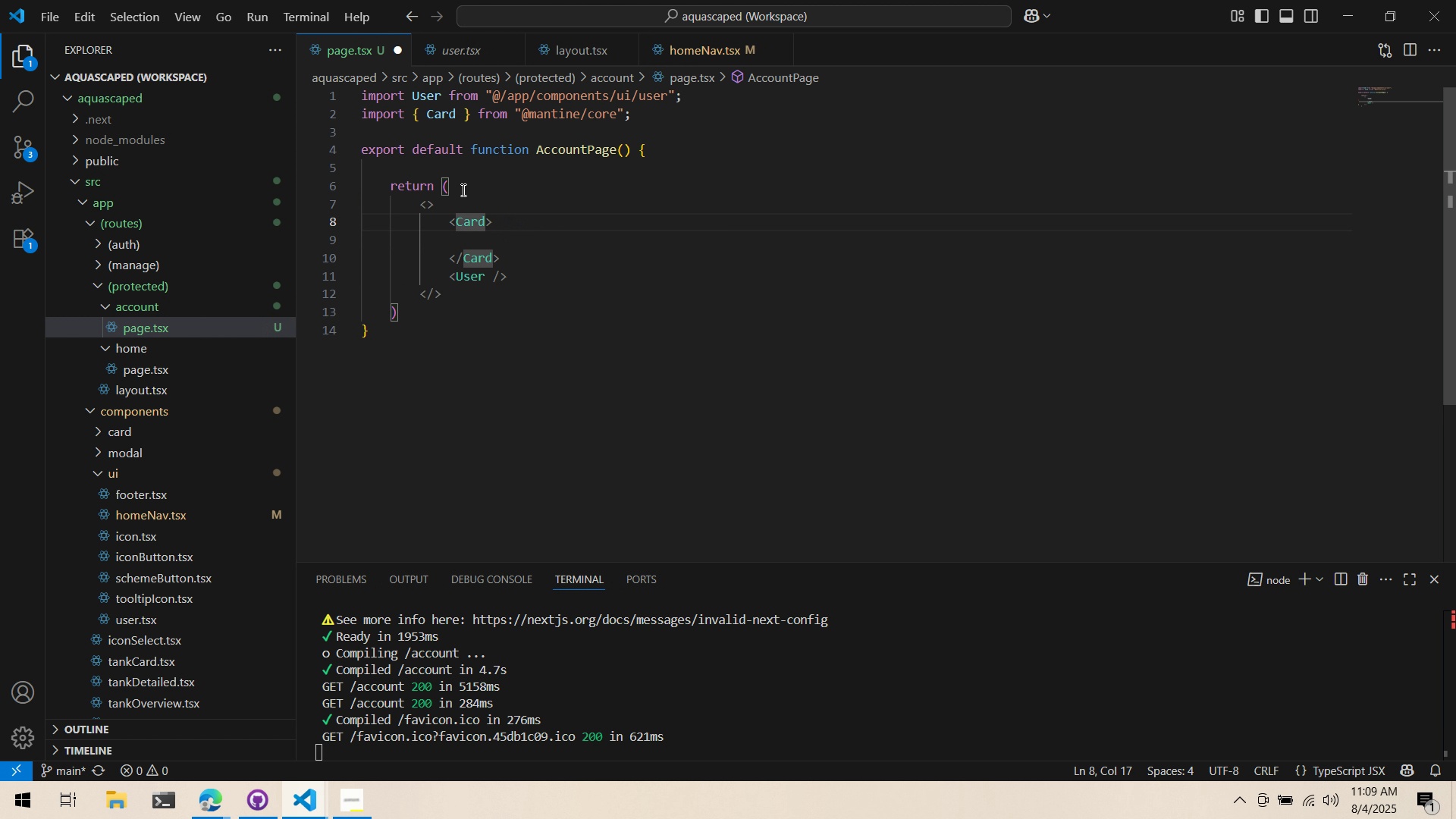 
key(ArrowRight)
 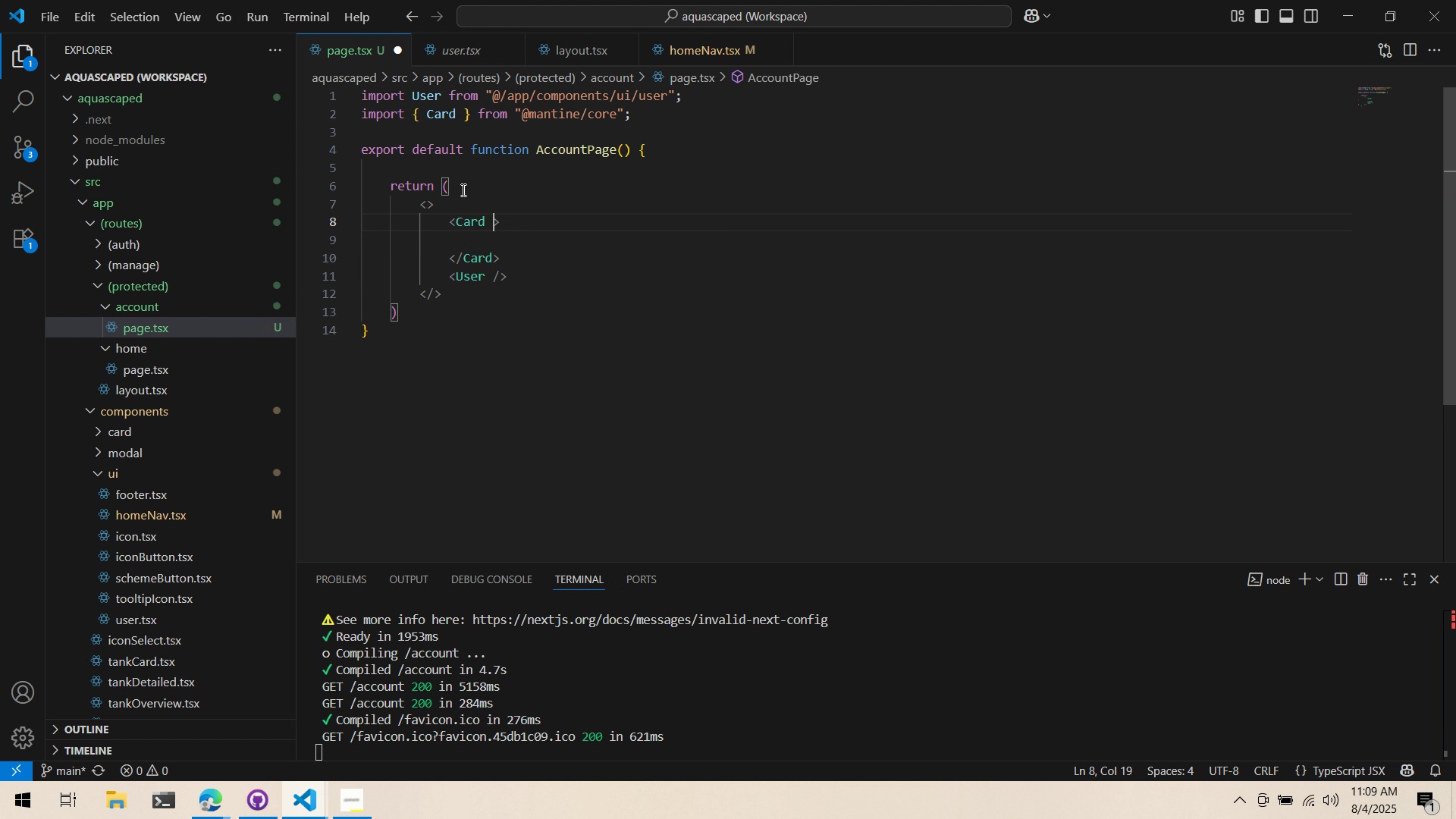 
type( with)
 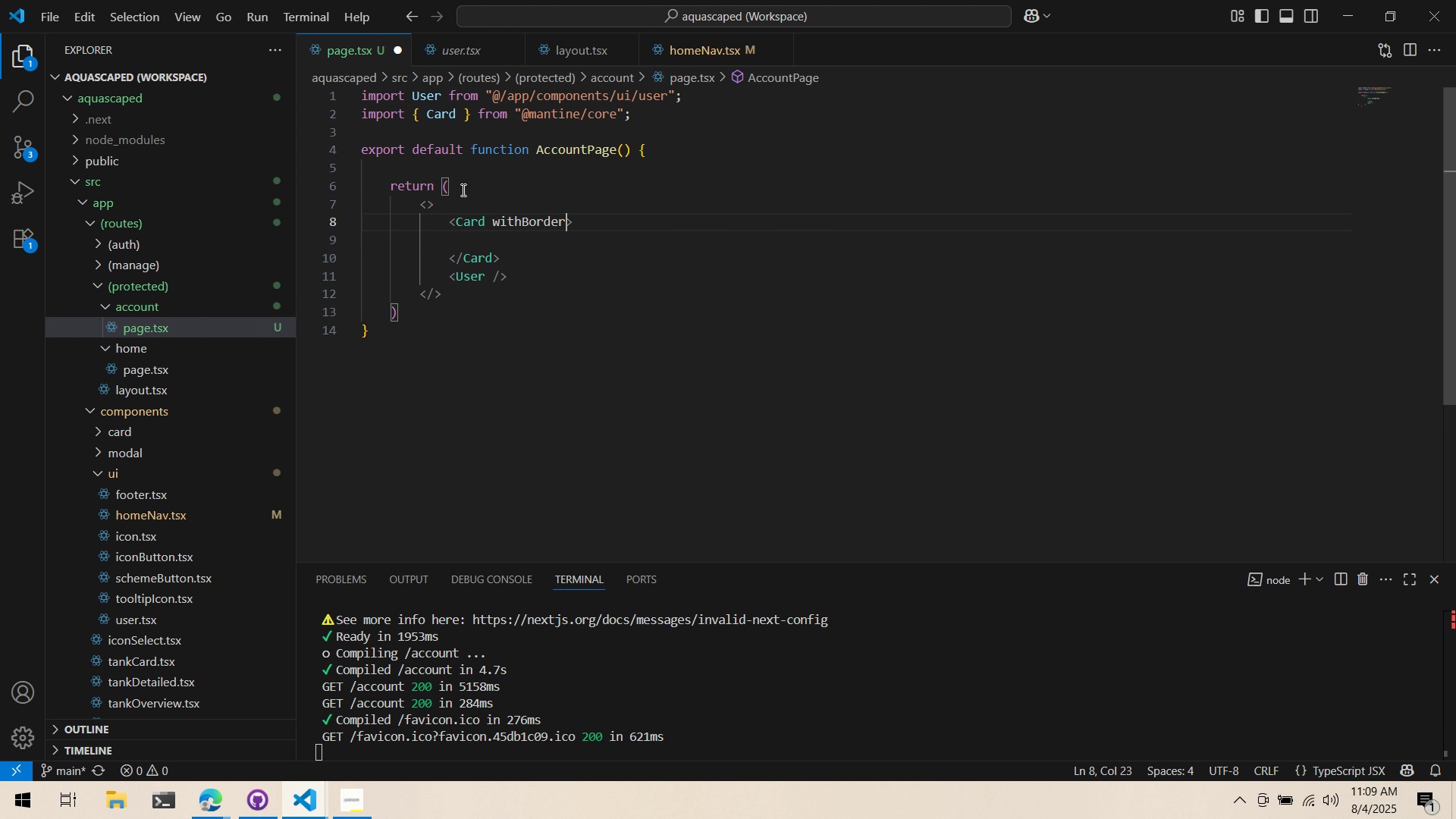 
key(Enter)
 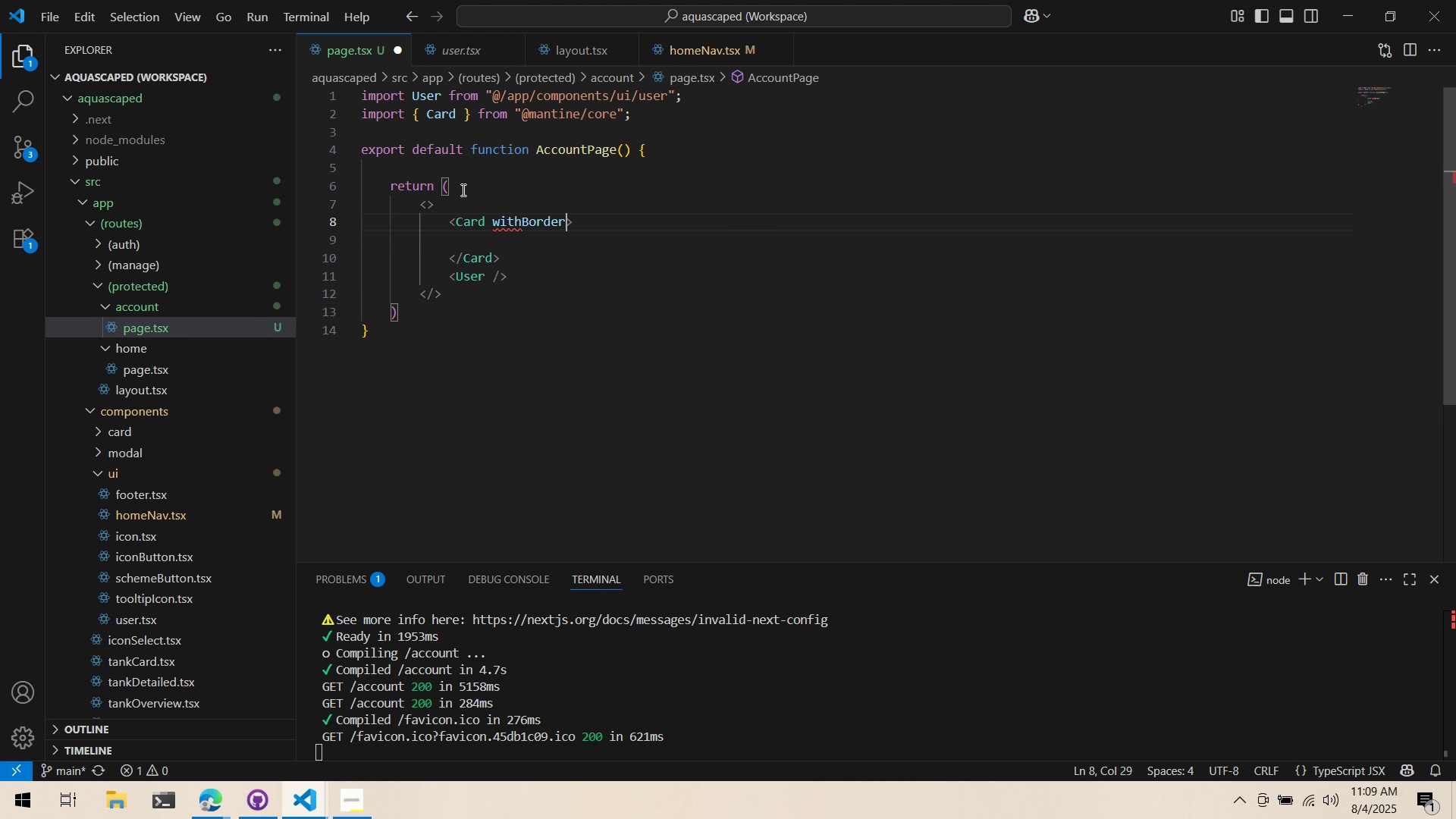 
key(Control+ControlLeft)
 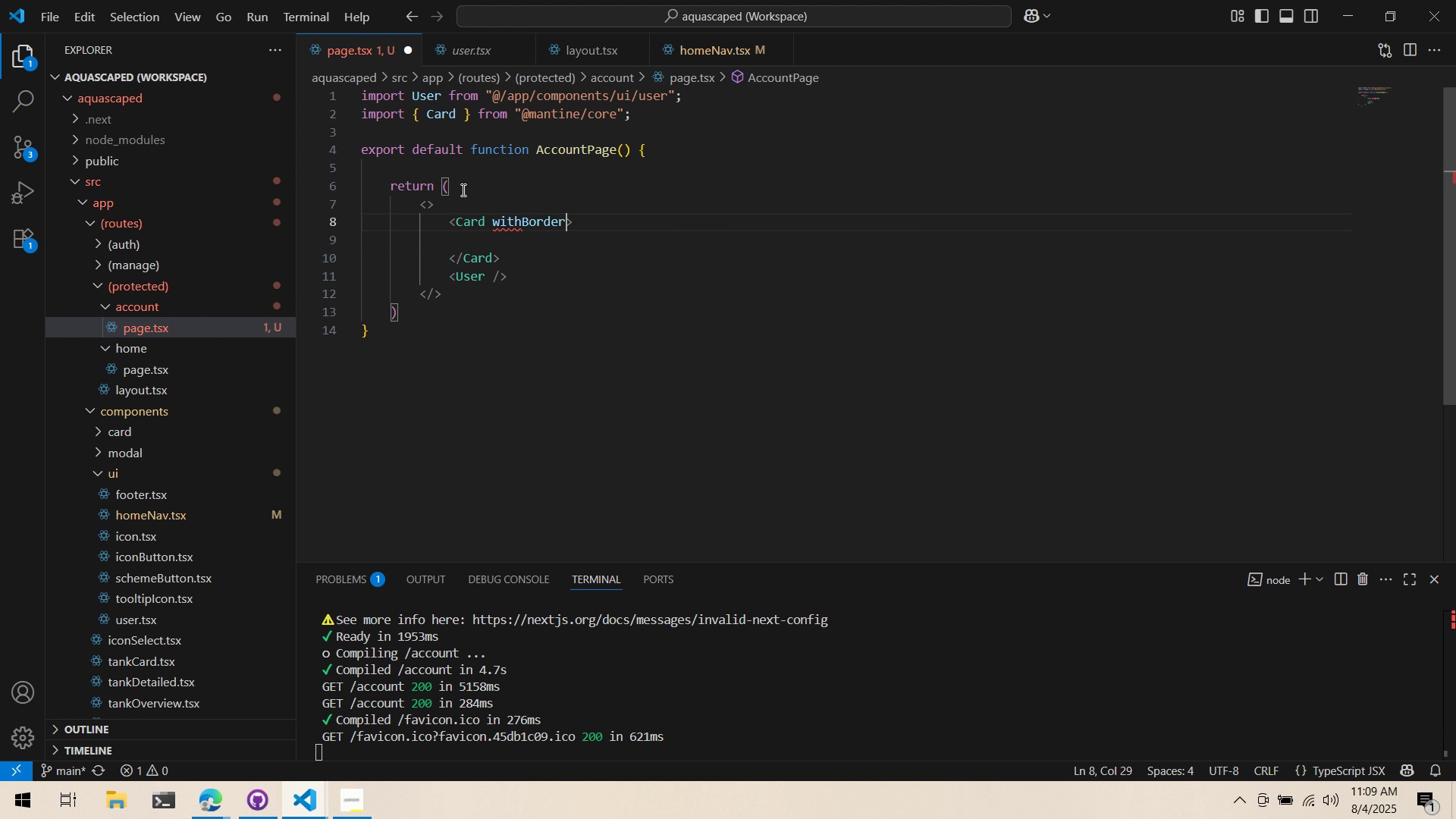 
key(Control+S)
 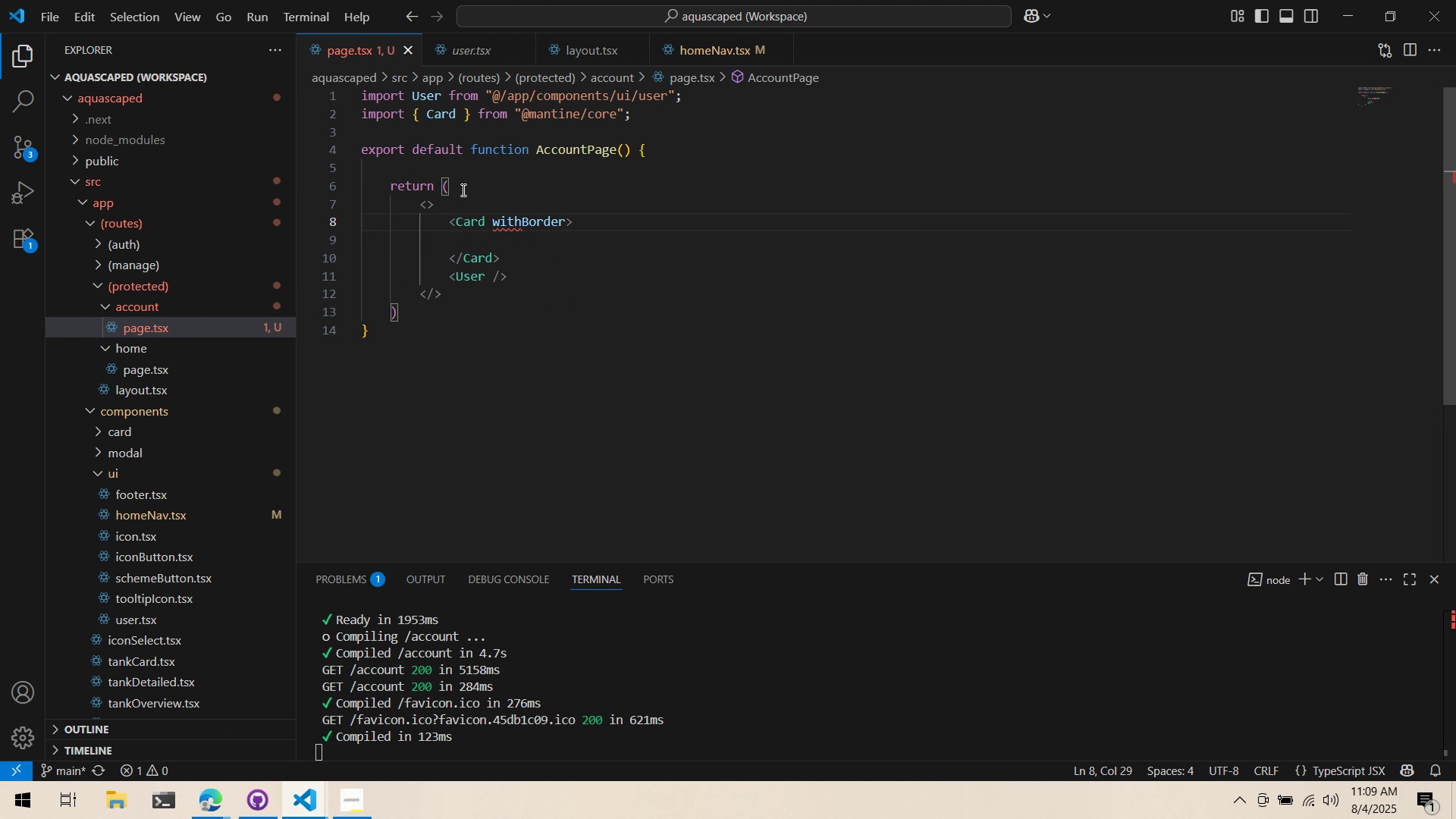 
key(Alt+Tab)
 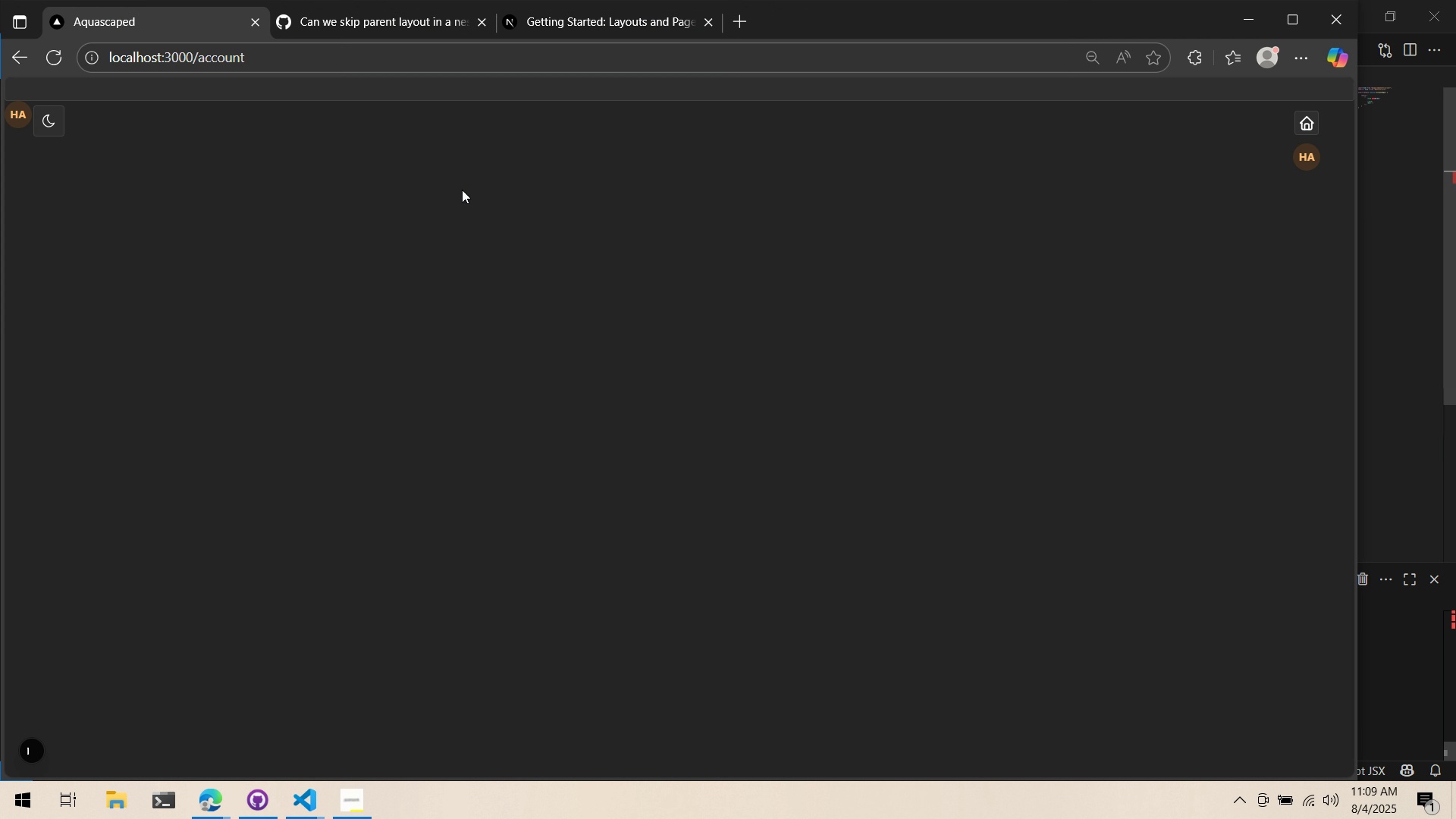 
key(Alt+Tab)
 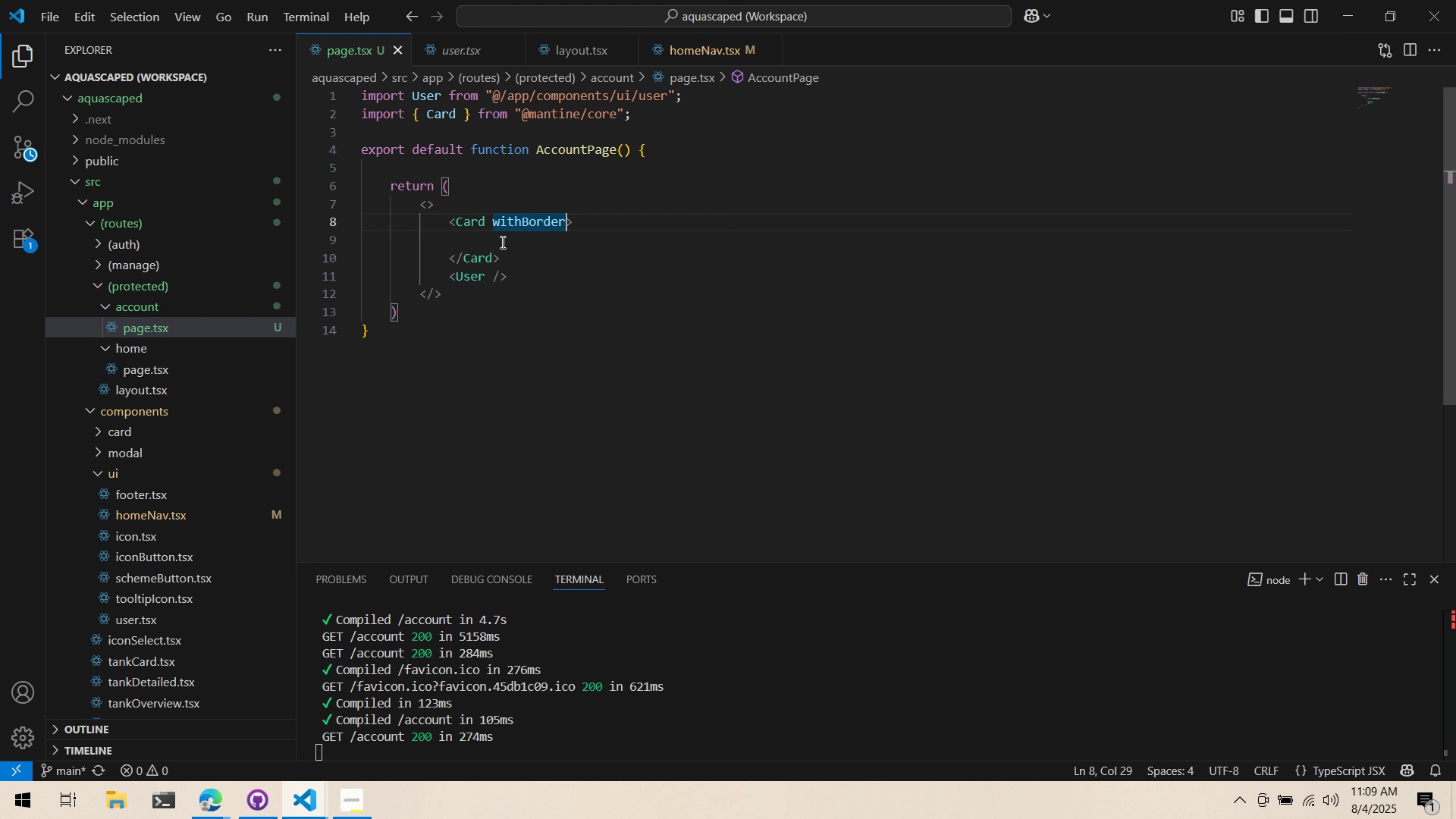 
left_click([502, 243])
 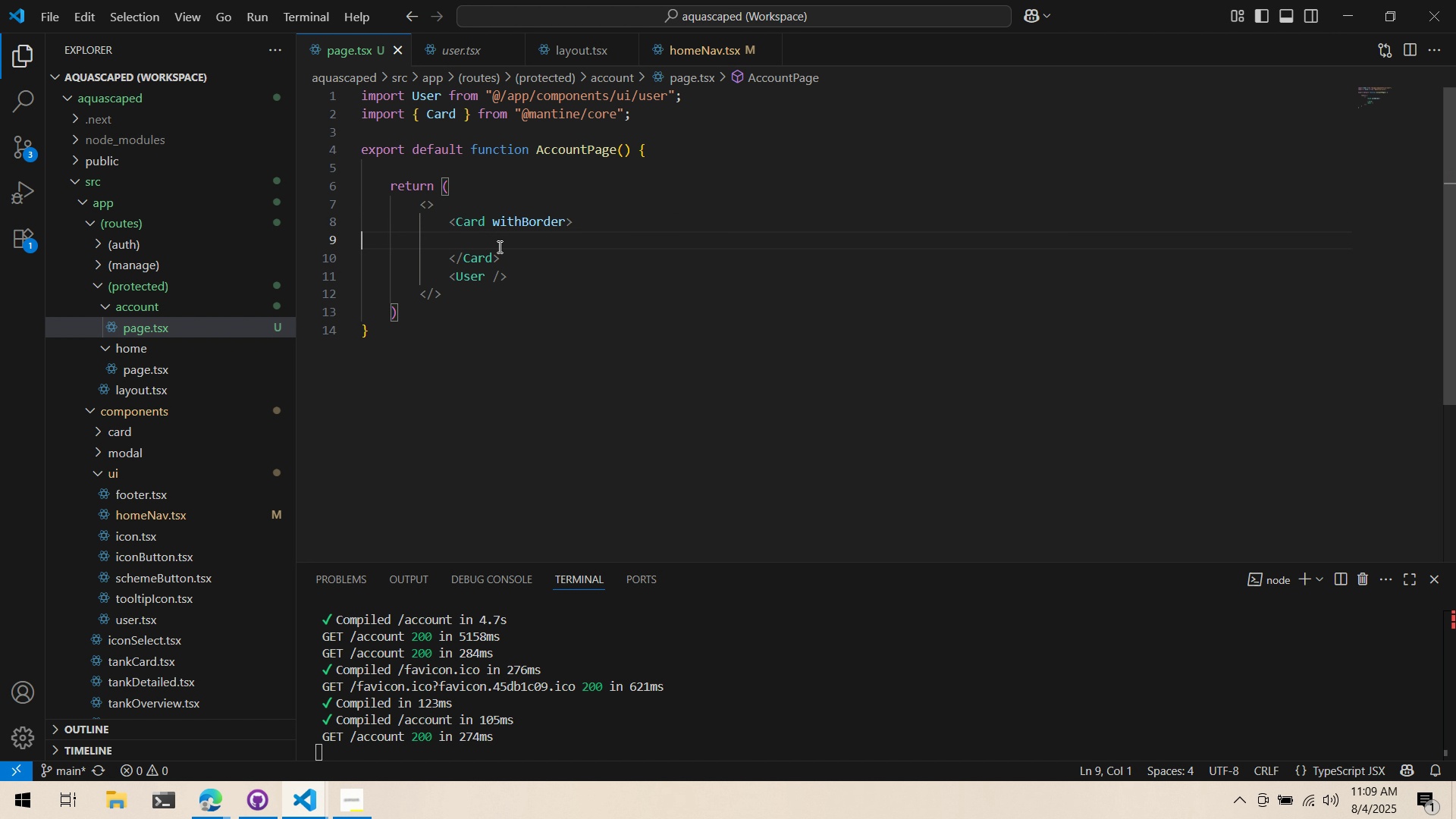 
key(Tab)
 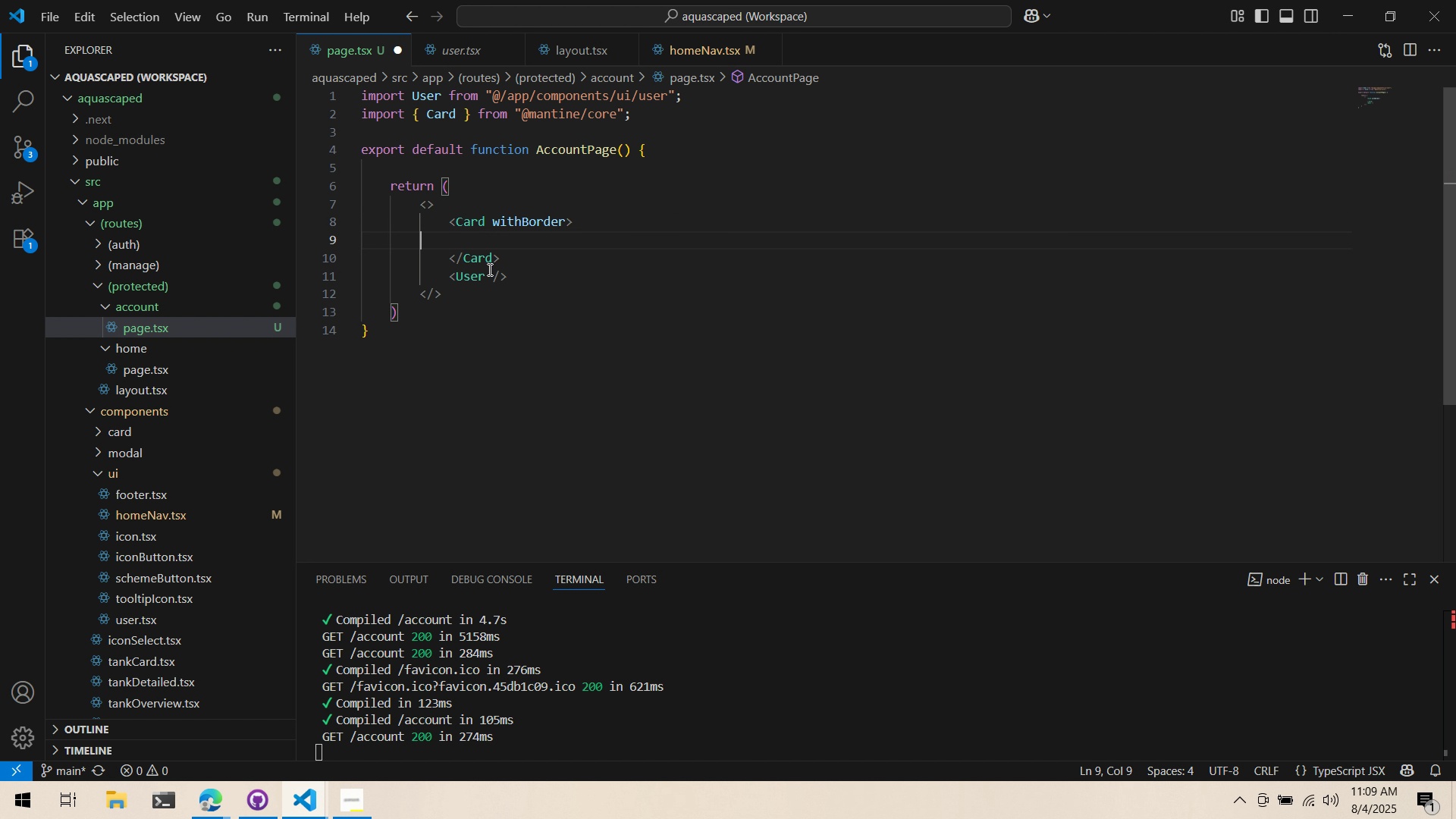 
key(Tab)
 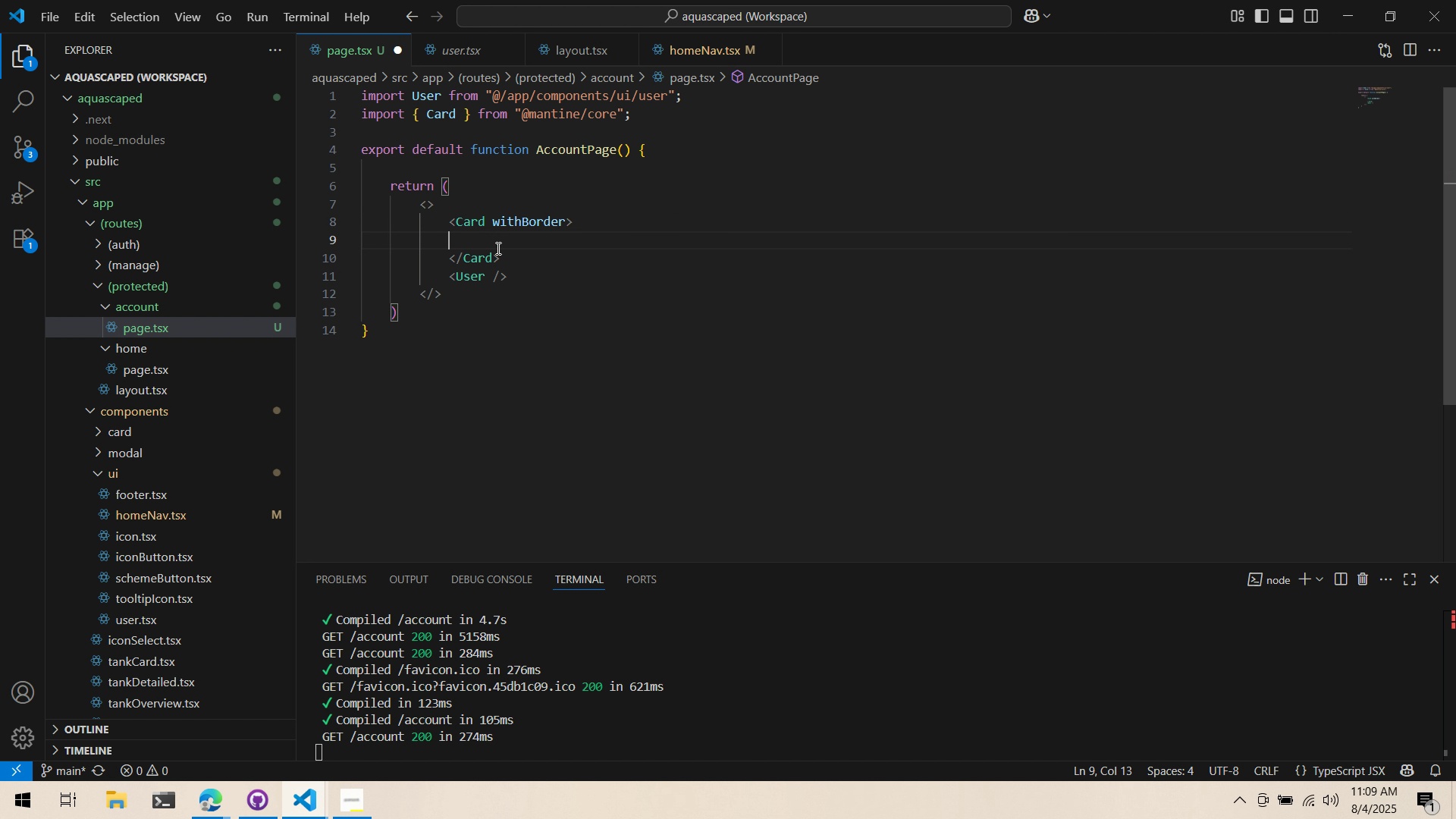 
key(Tab)
 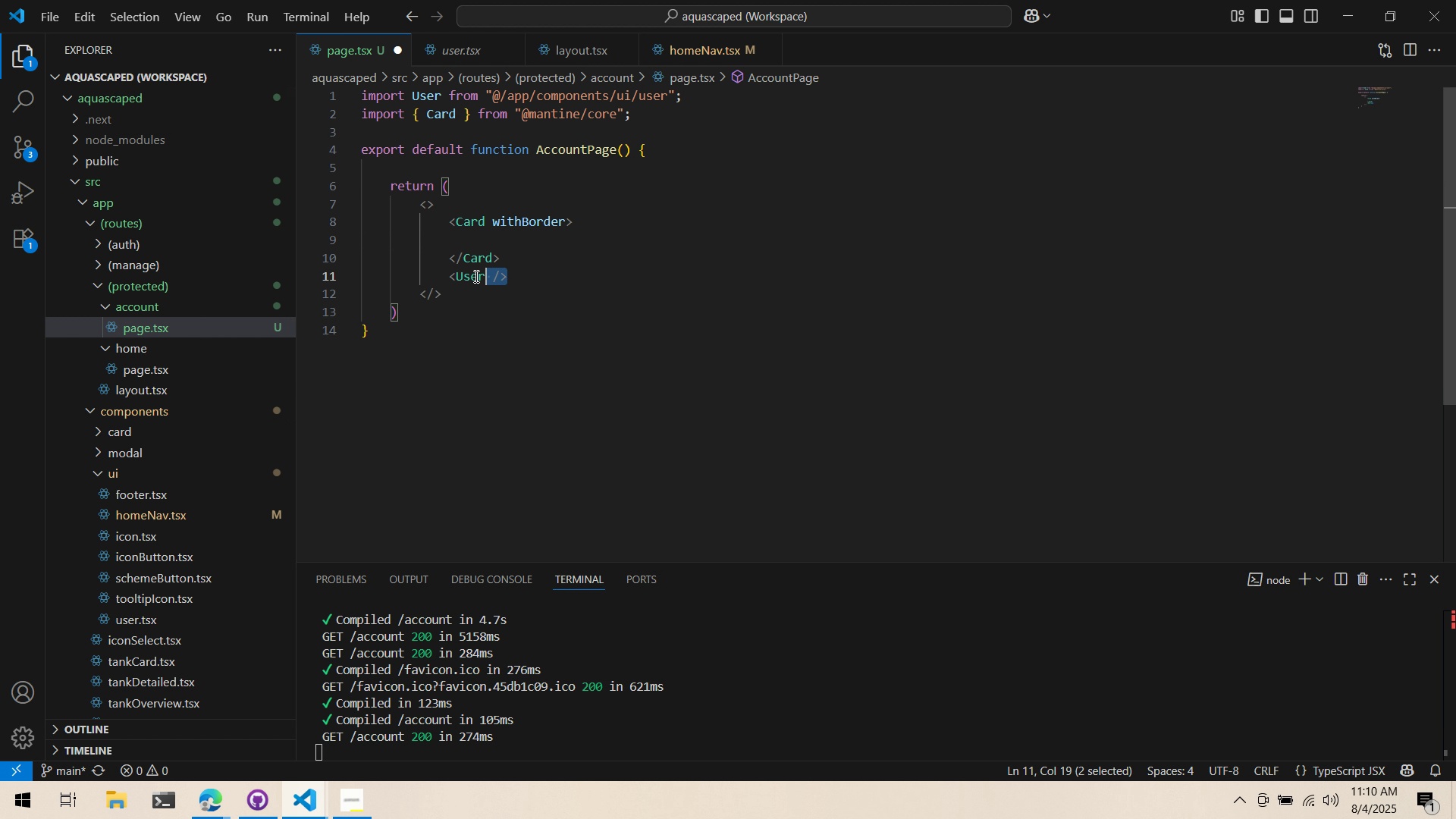 
wait(47.85)
 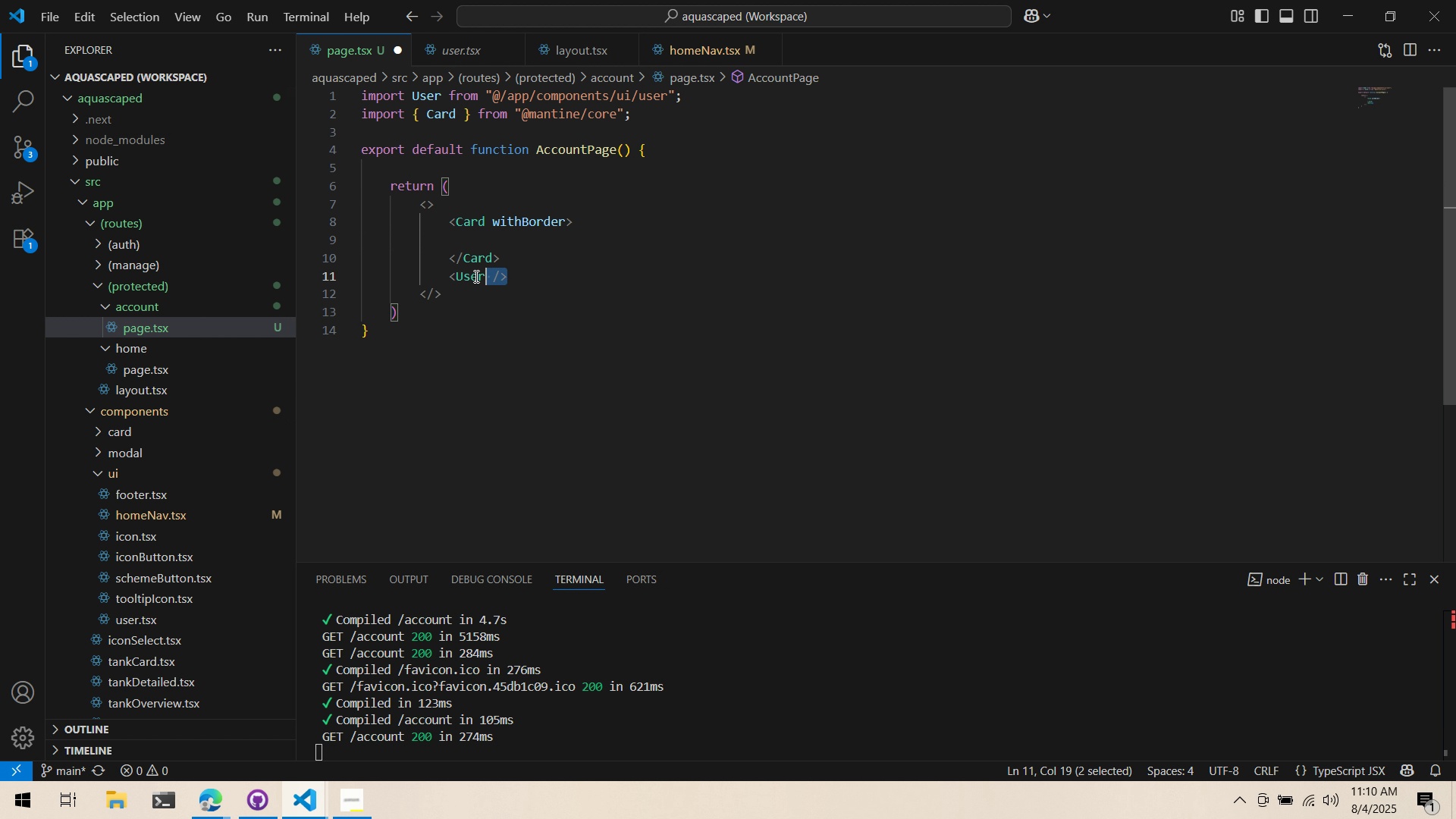 
left_click_drag(start_coordinate=[523, 279], to_coordinate=[447, 277])
 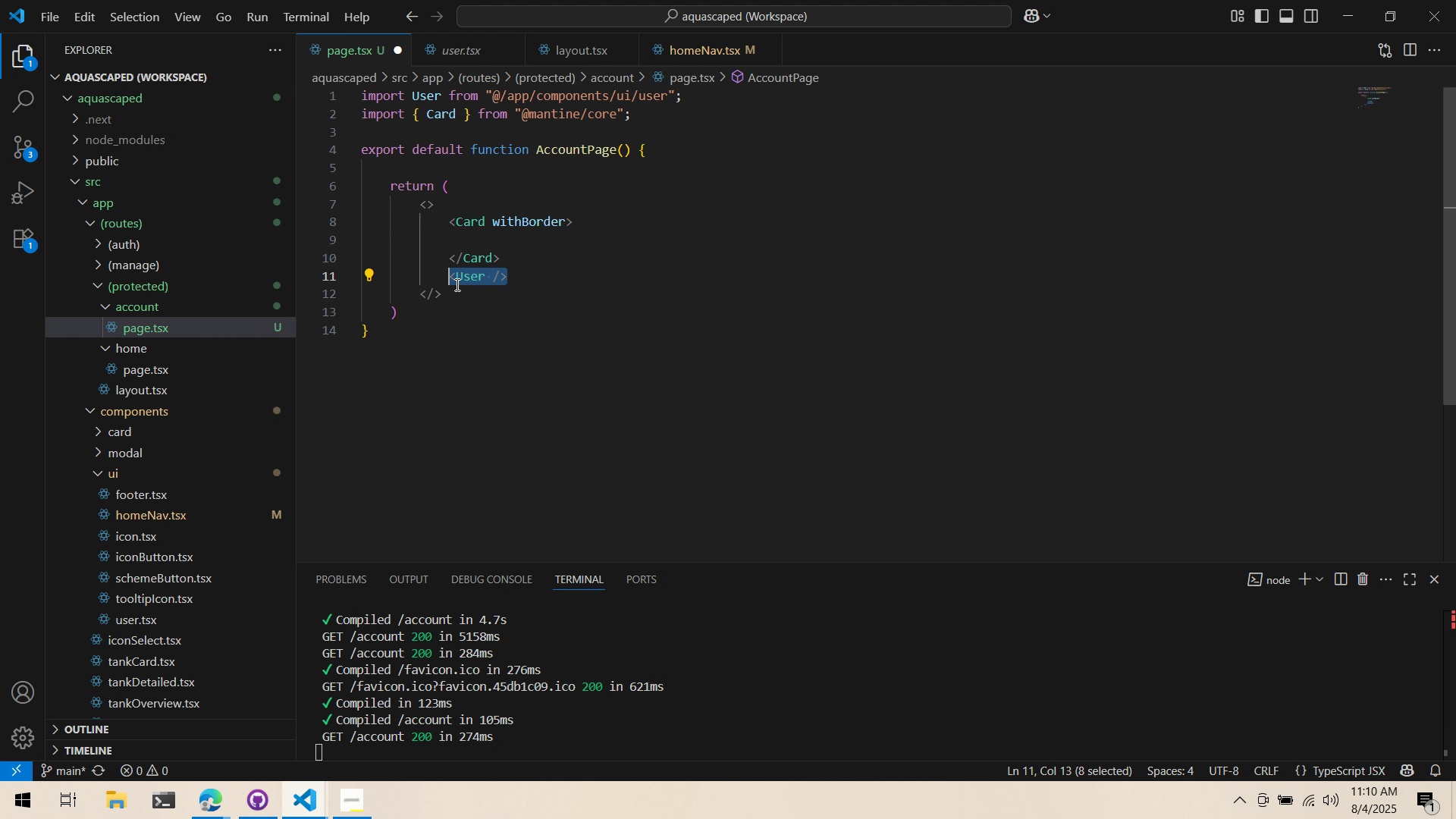 
left_click_drag(start_coordinate=[460, 287], to_coordinate=[493, 270])
 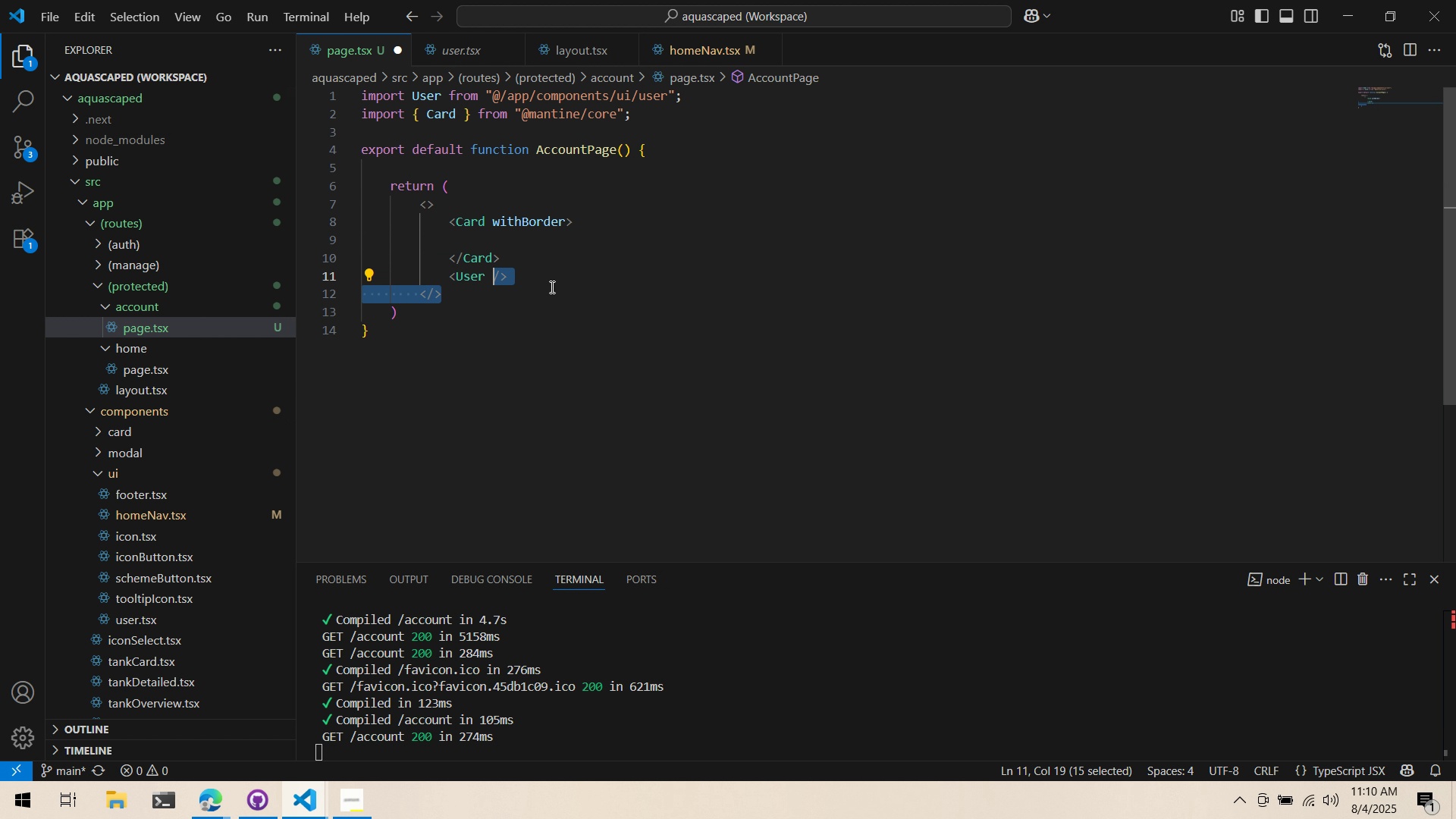 
left_click_drag(start_coordinate=[551, 286], to_coordinate=[551, 291])
 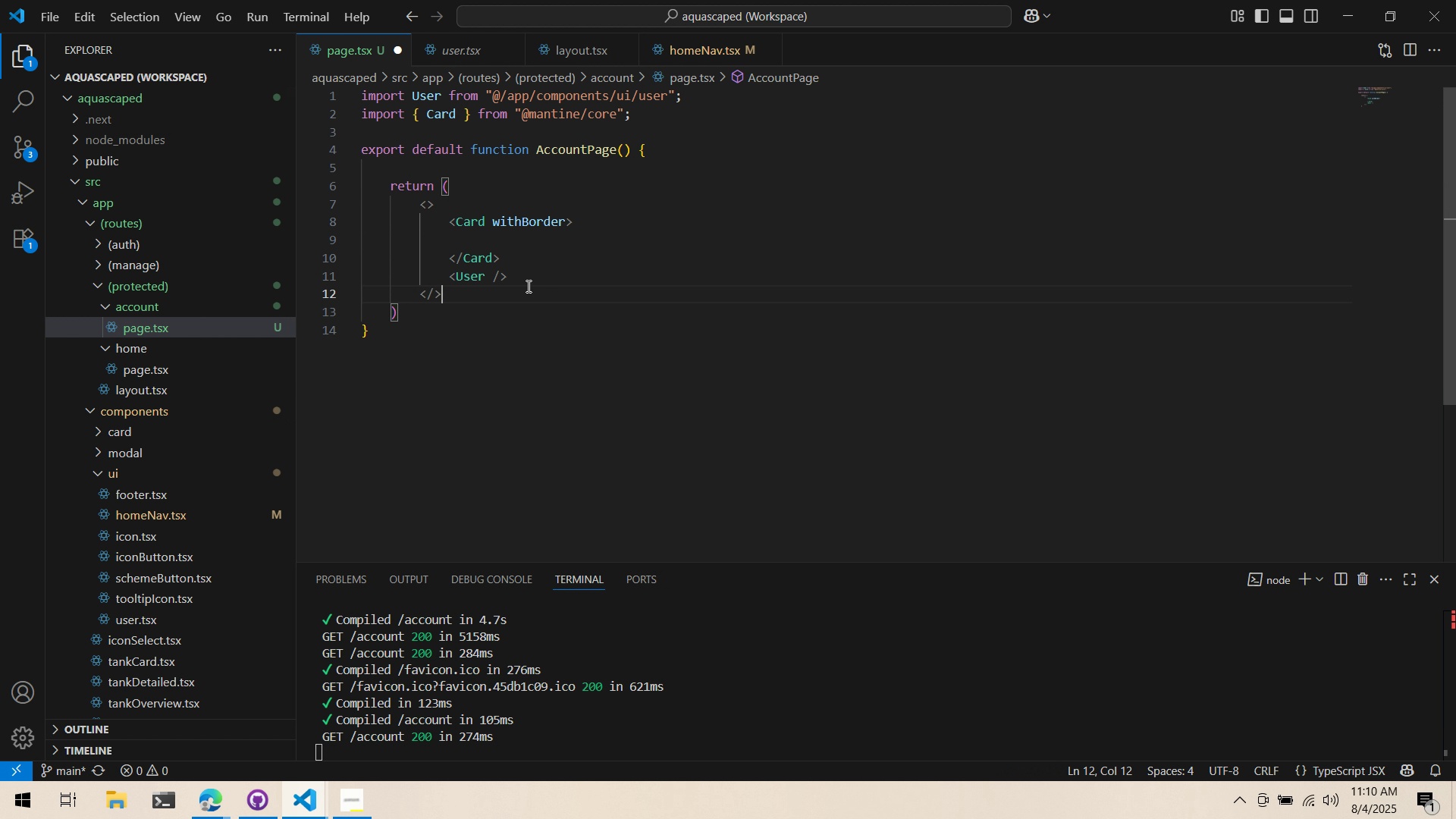 
left_click_drag(start_coordinate=[535, 279], to_coordinate=[447, 279])
 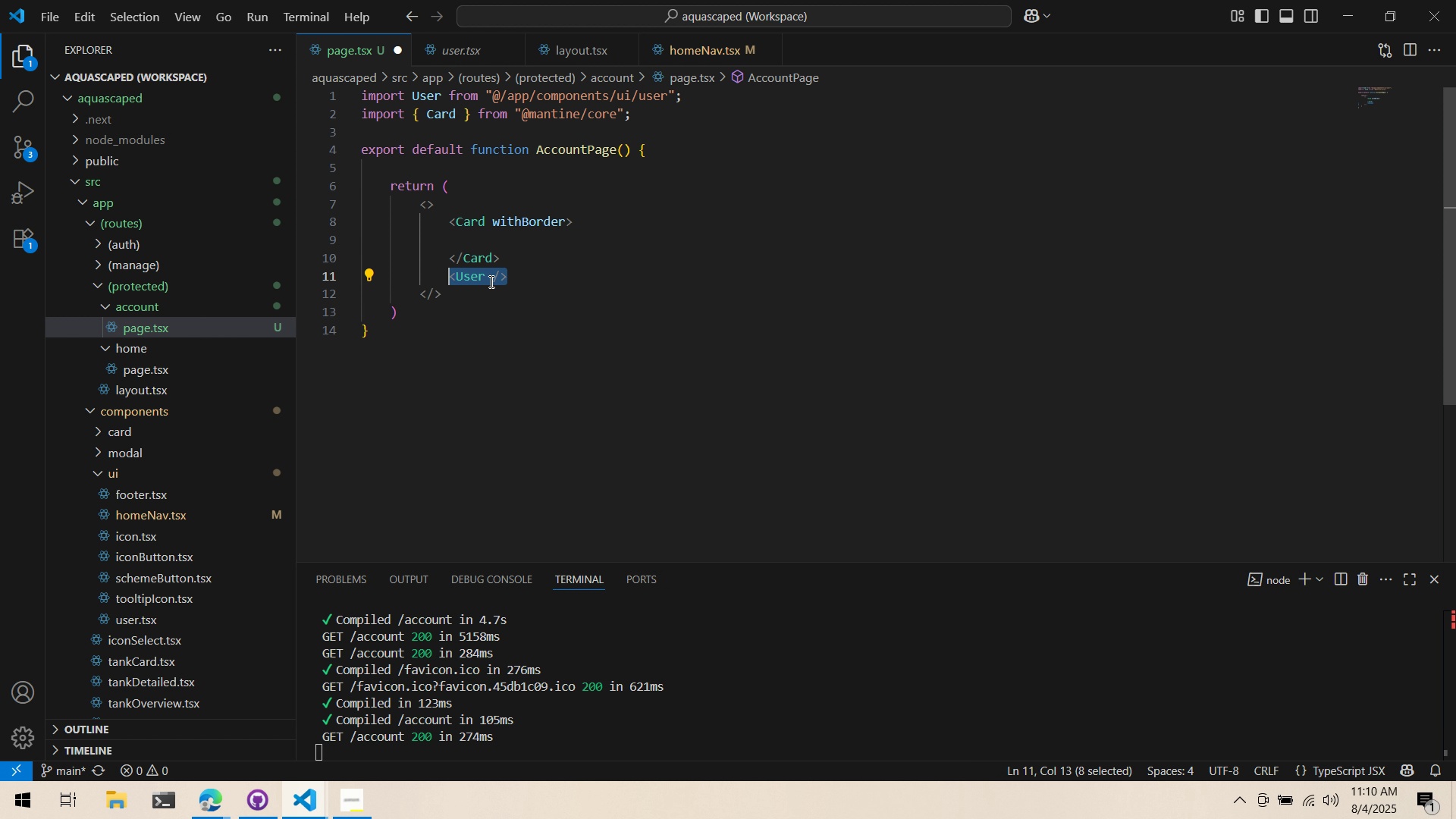 
left_click_drag(start_coordinate=[490, 281], to_coordinate=[518, 243])
 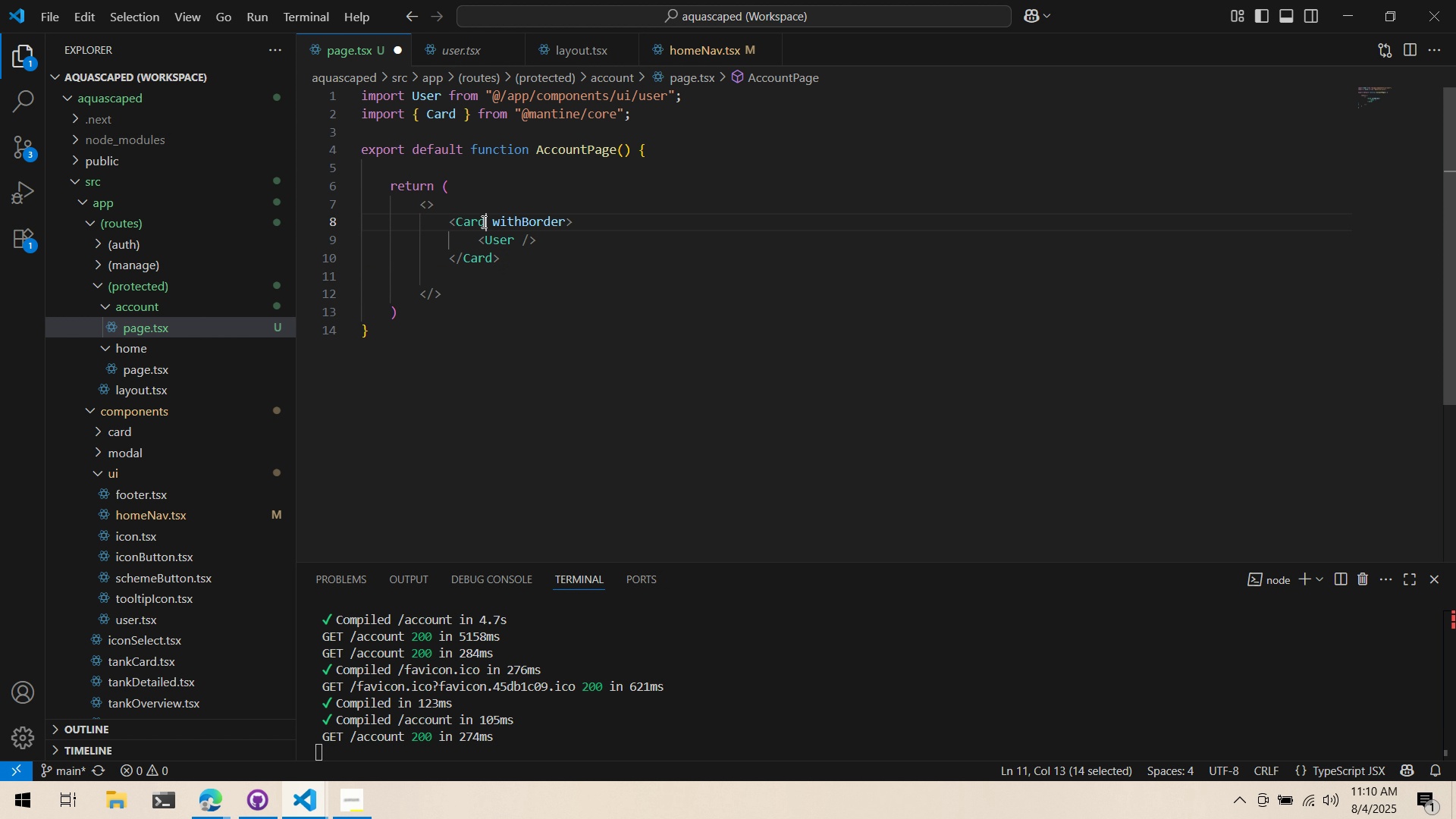 
double_click([500, 219])
 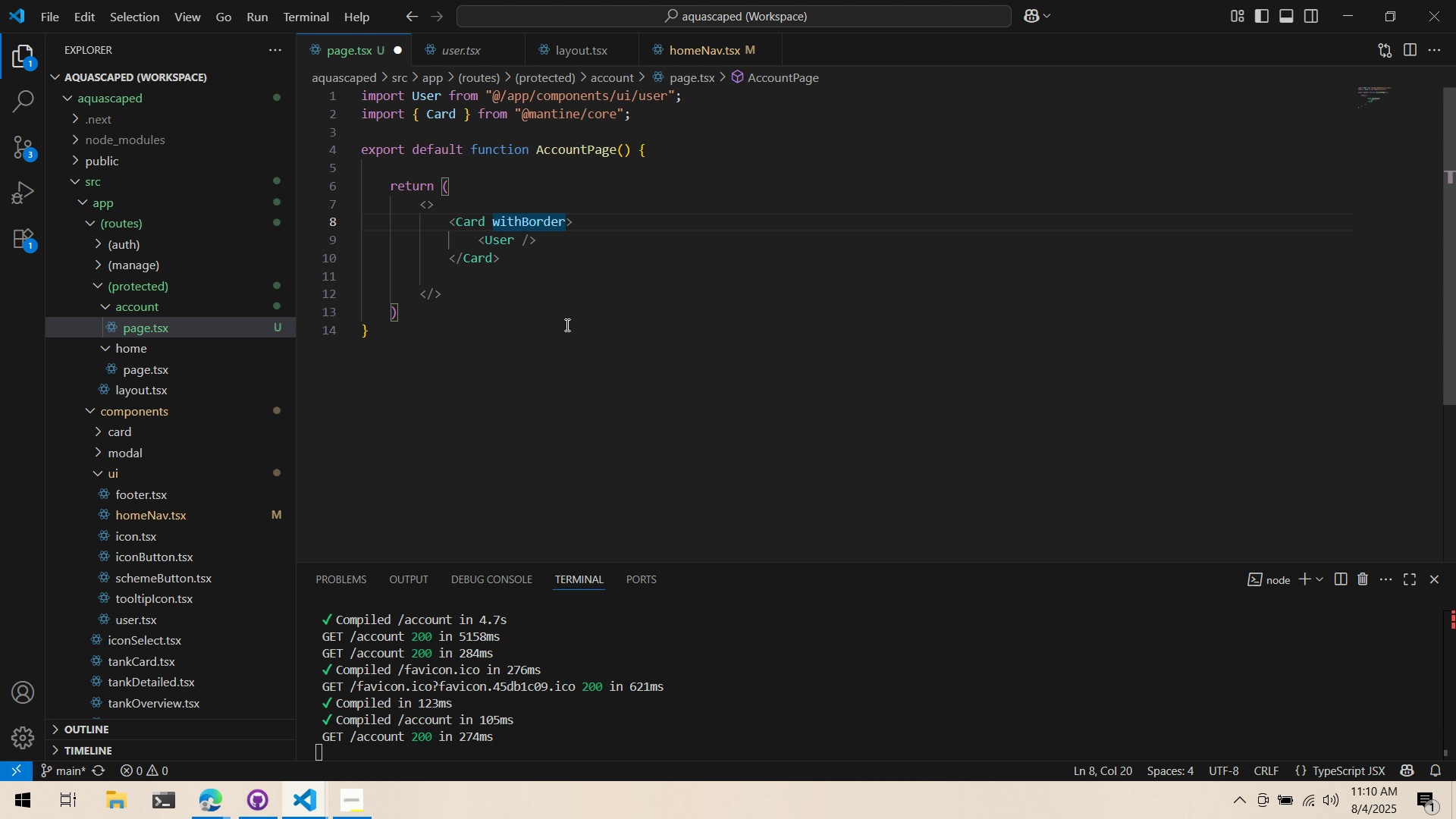 
wait(6.0)
 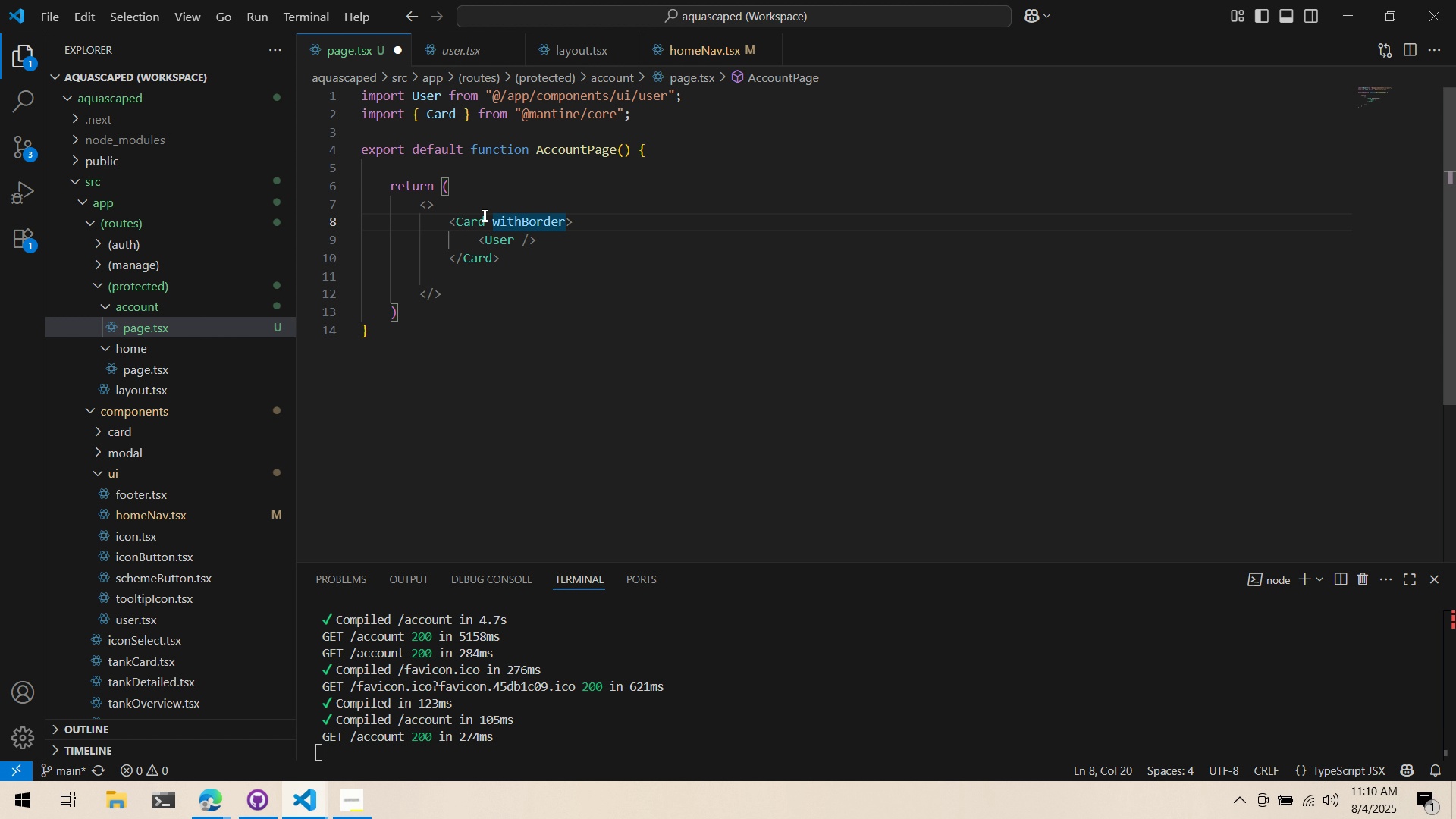 
double_click([568, 223])
 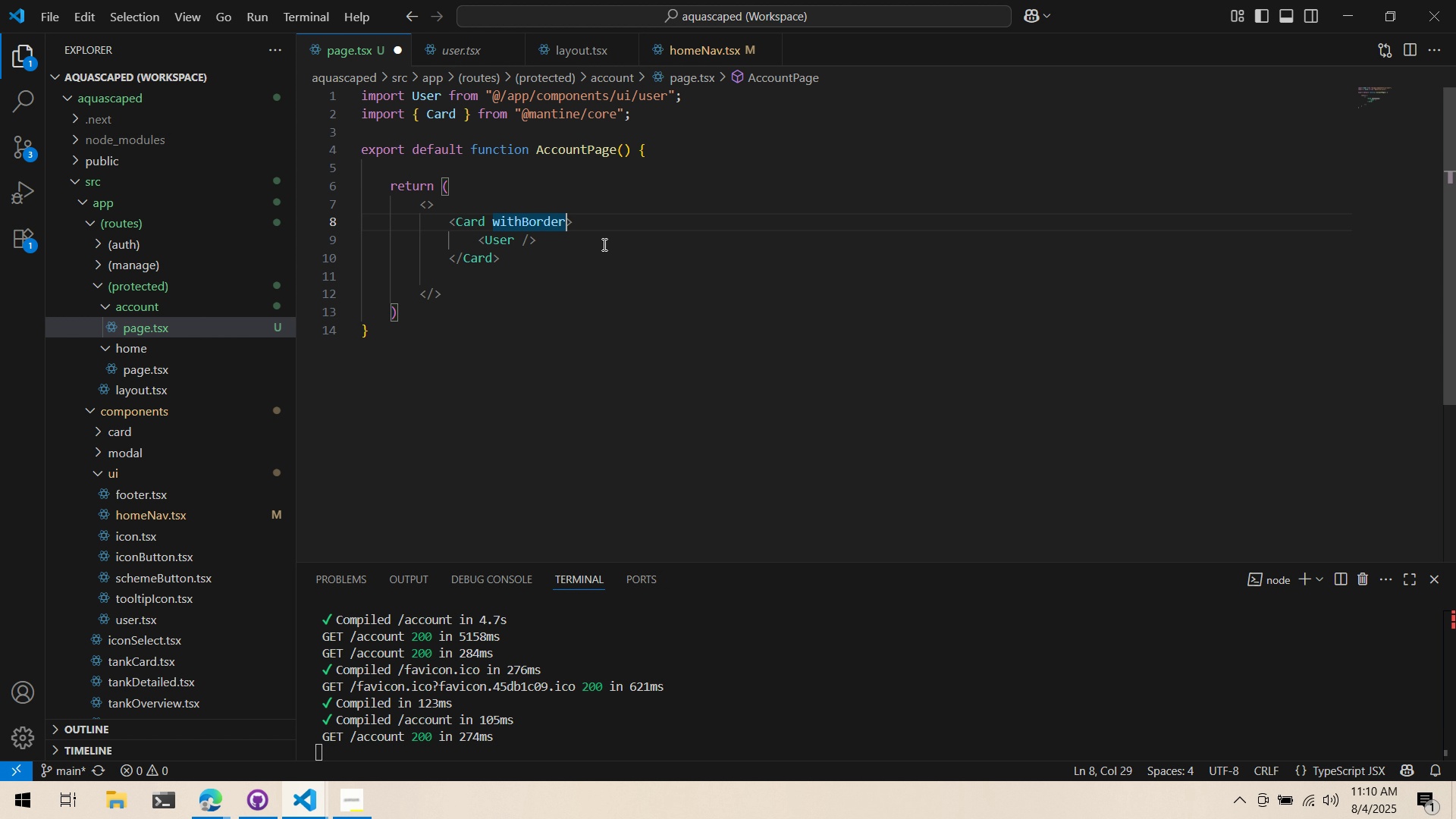 
type( className={)
key(Backspace)
type(")
 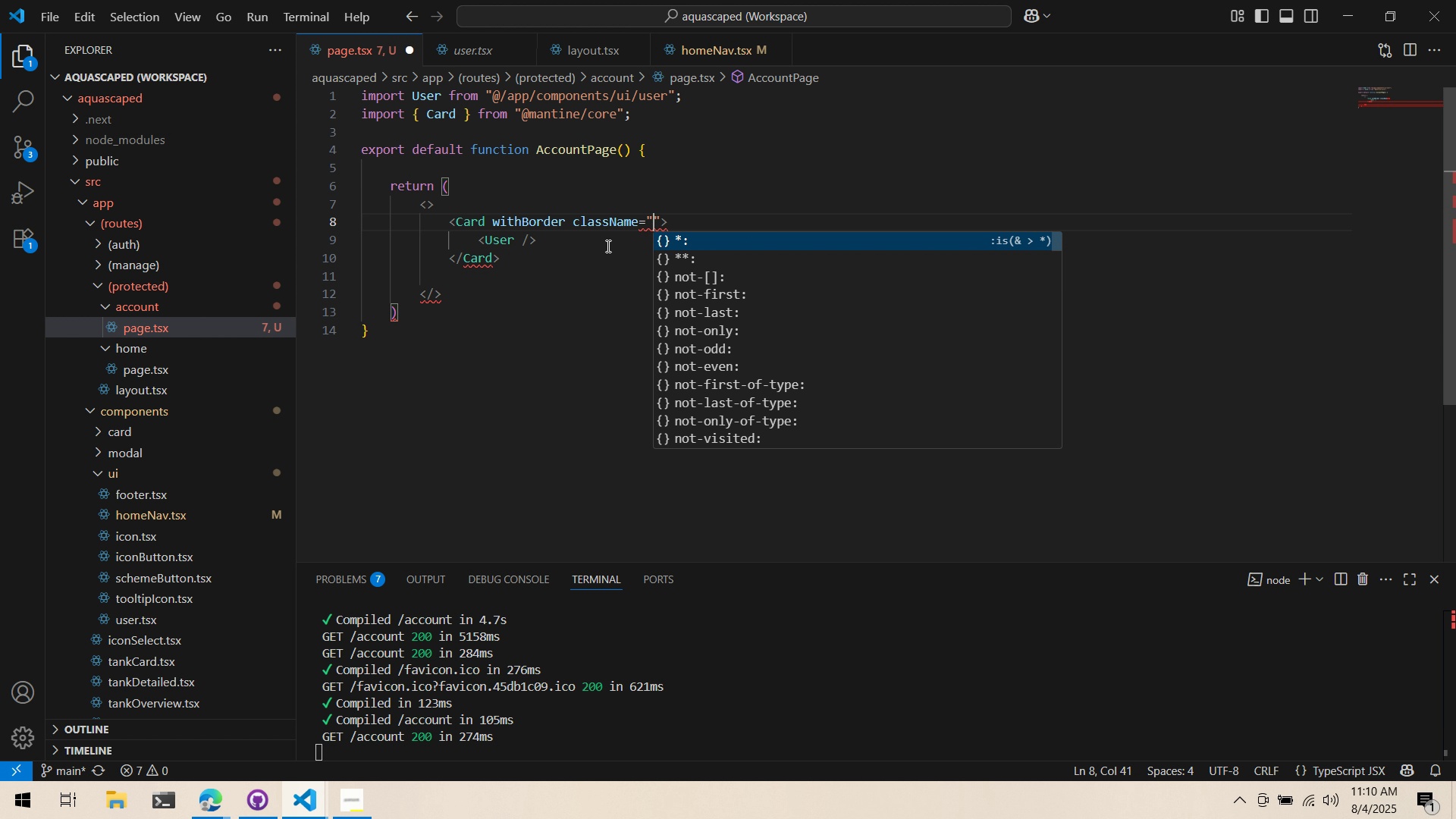 
type(min-w-)
 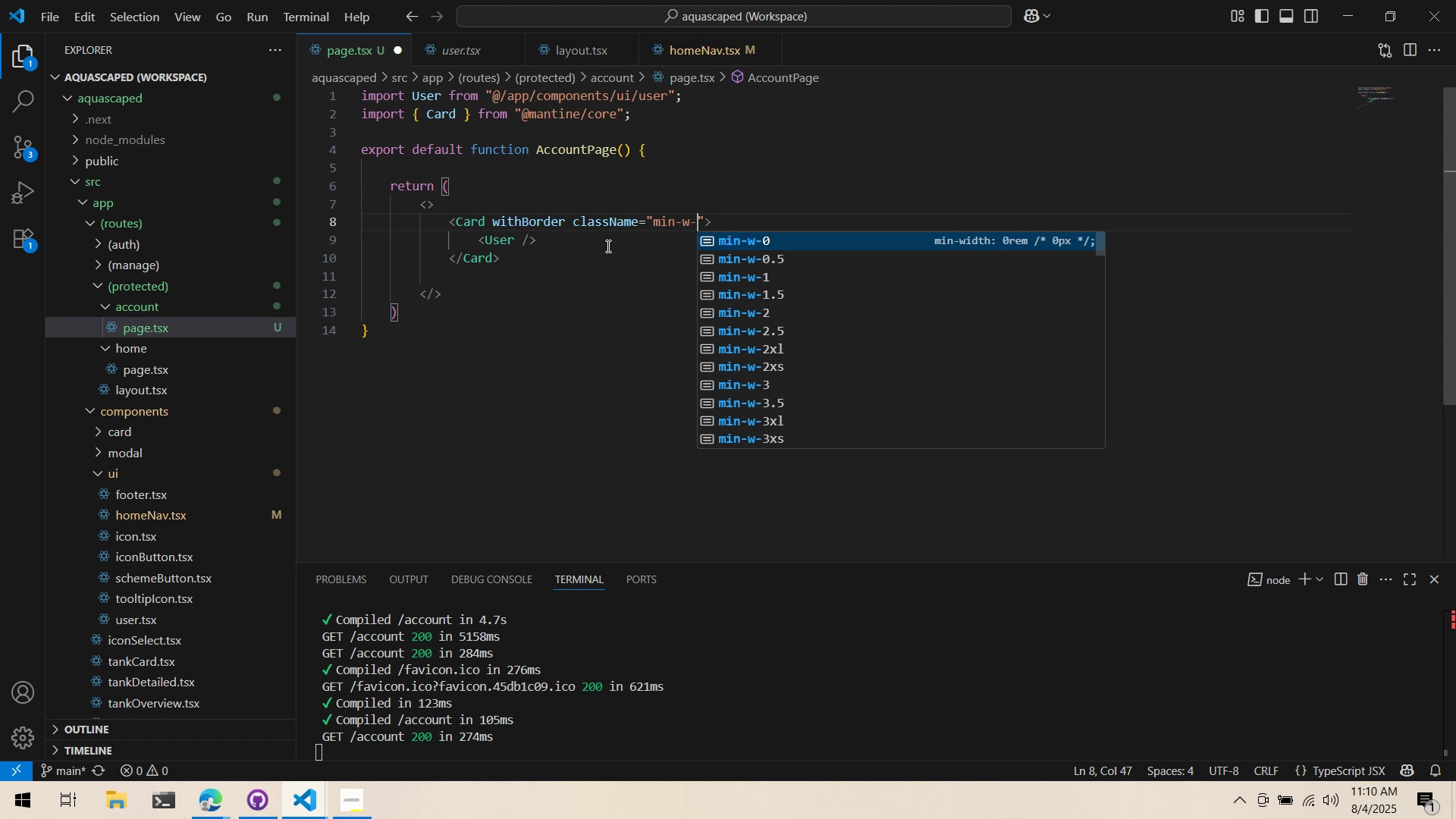 
key(ArrowDown)
 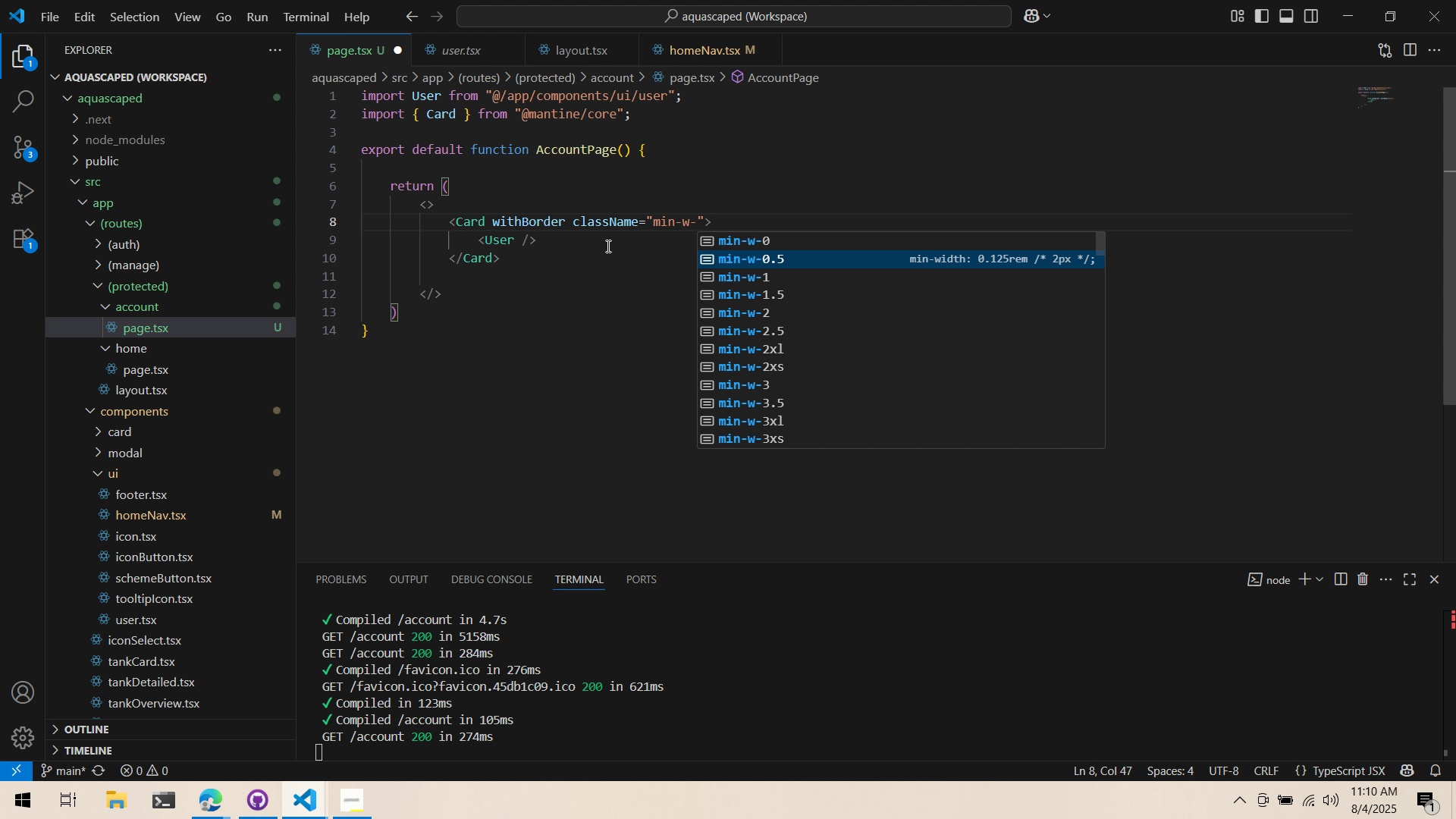 
key(ArrowUp)
 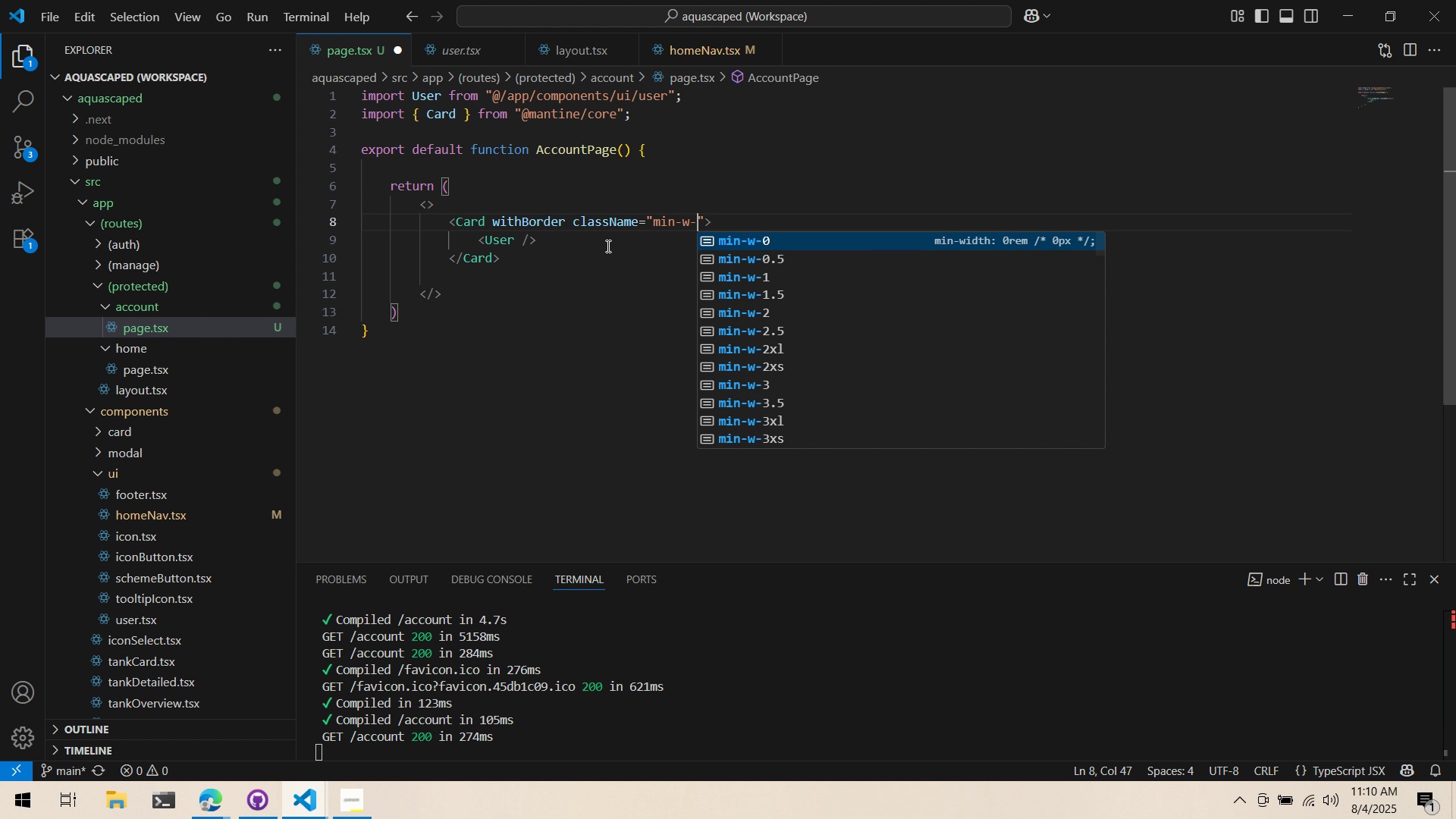 
hold_key(key=ArrowDown, duration=0.54)
 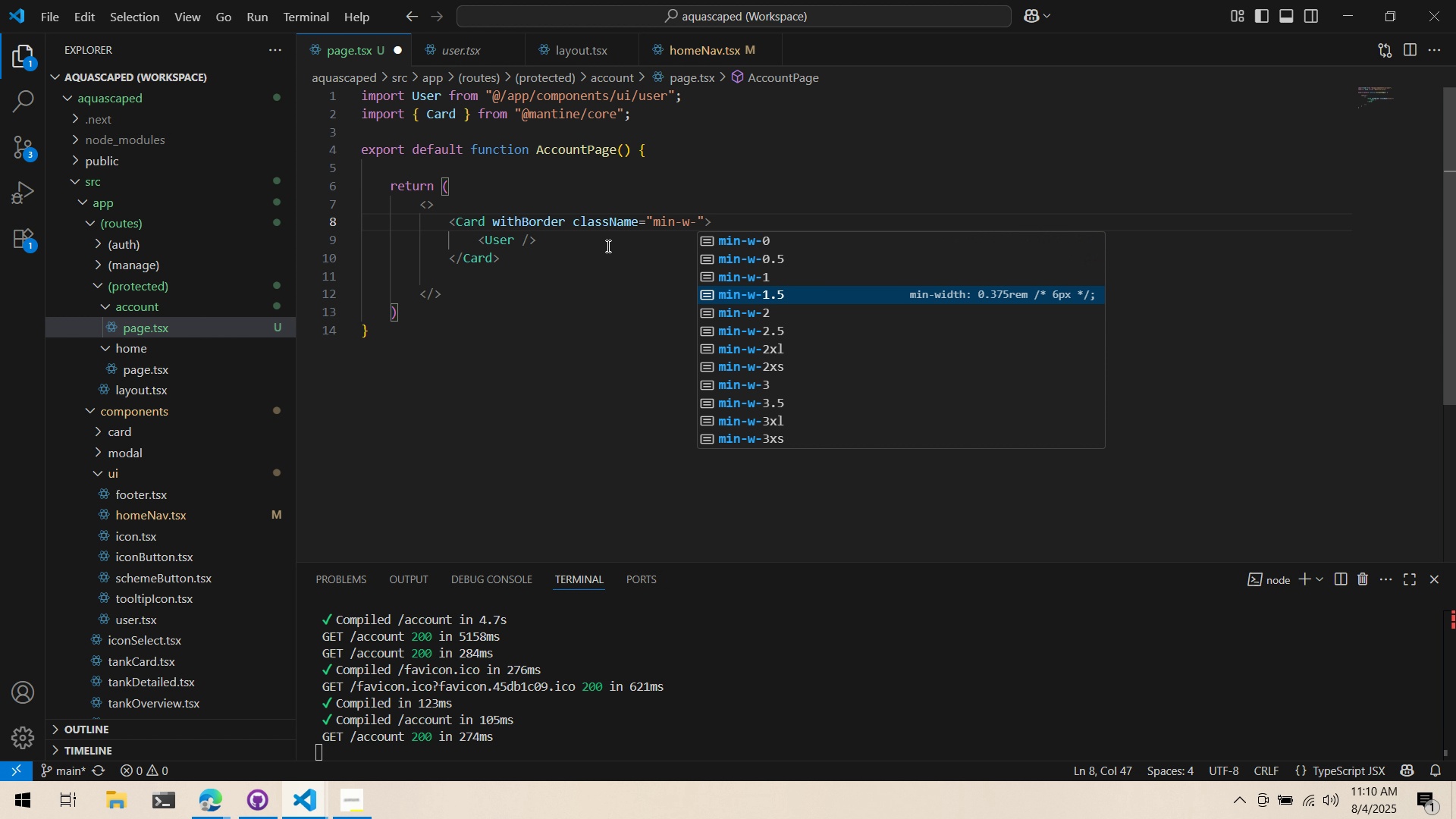 
key(Control+Backspace)
 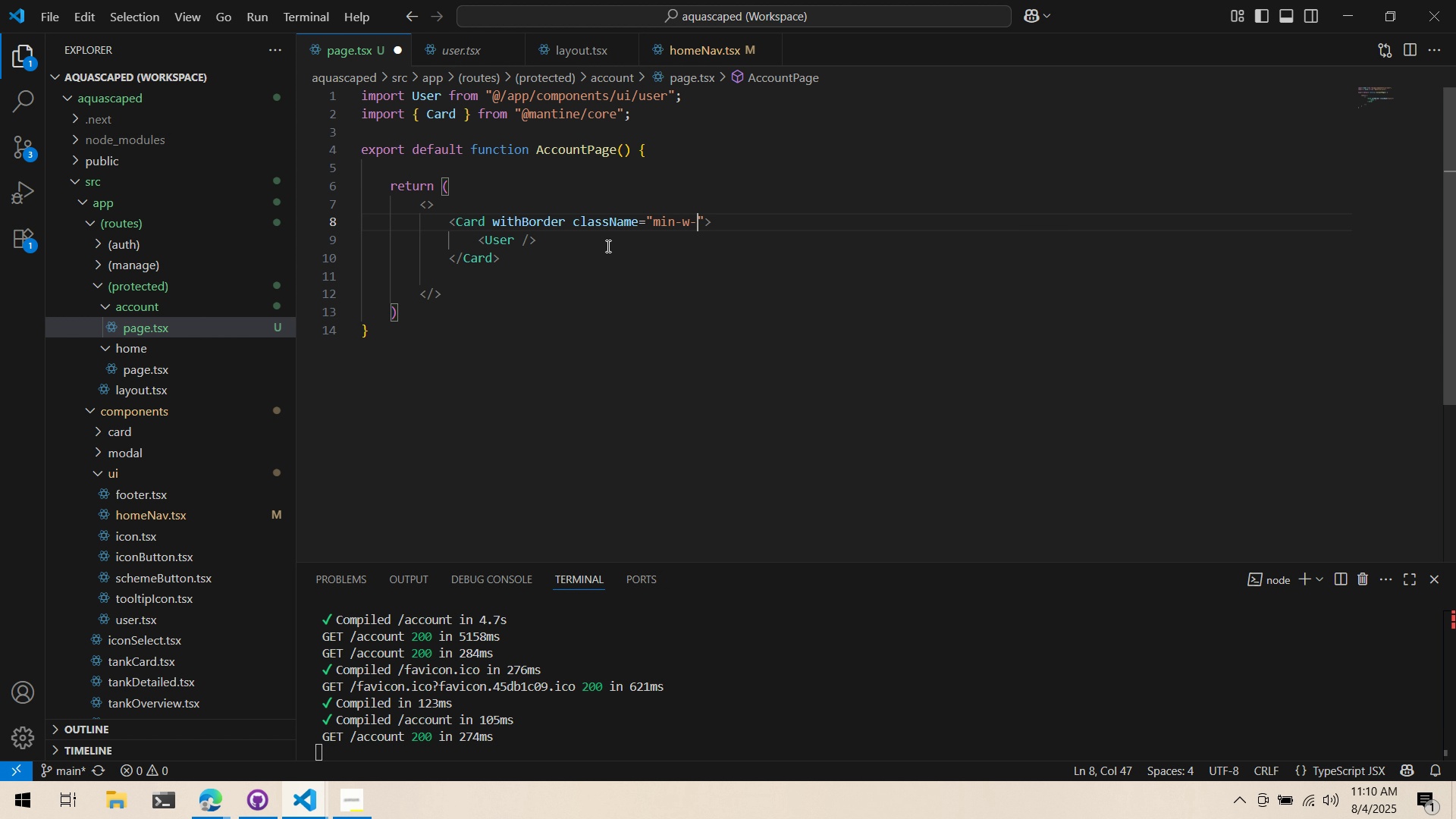 
key(Minus)
 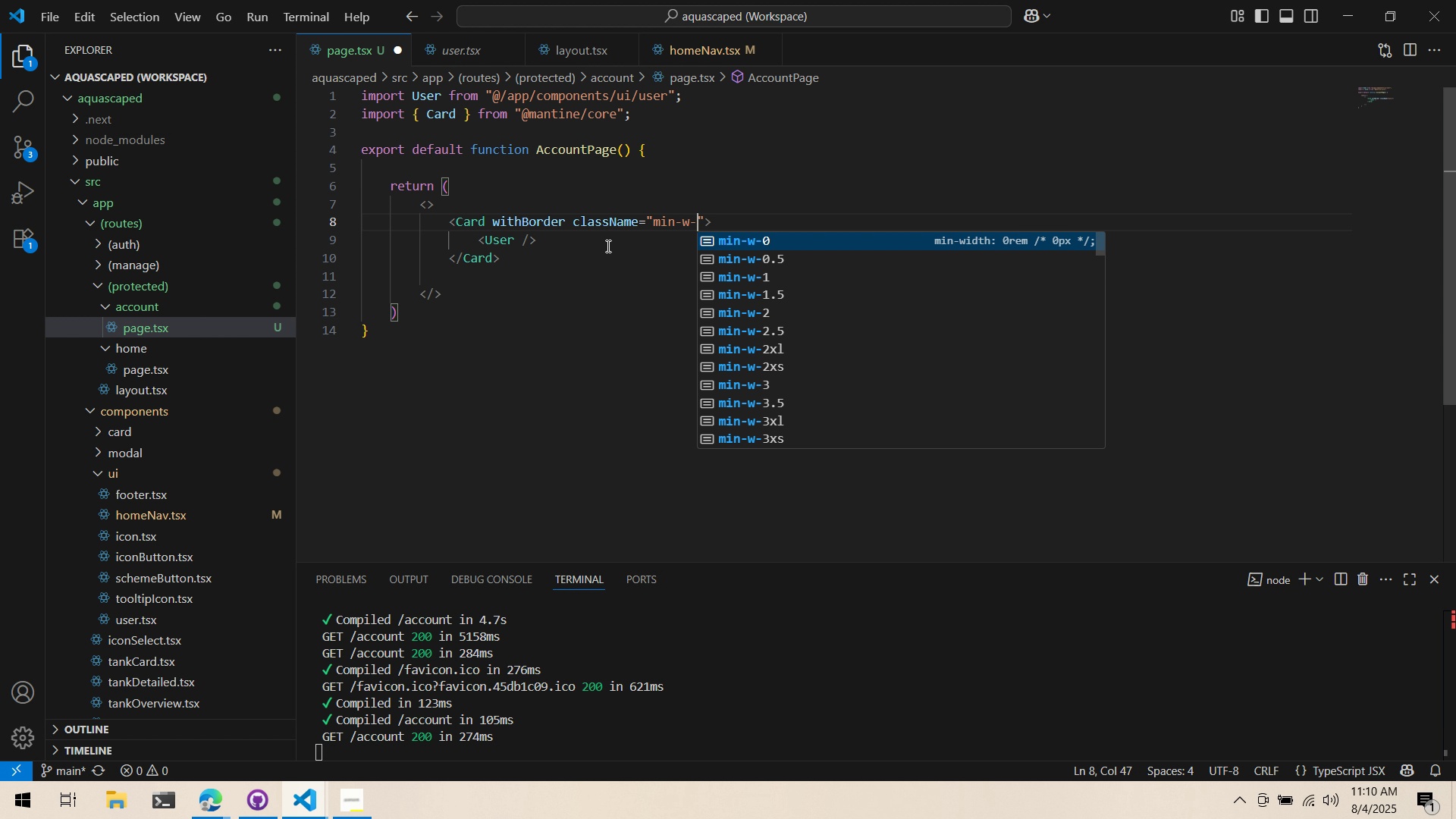 
hold_key(key=ArrowDown, duration=0.99)
 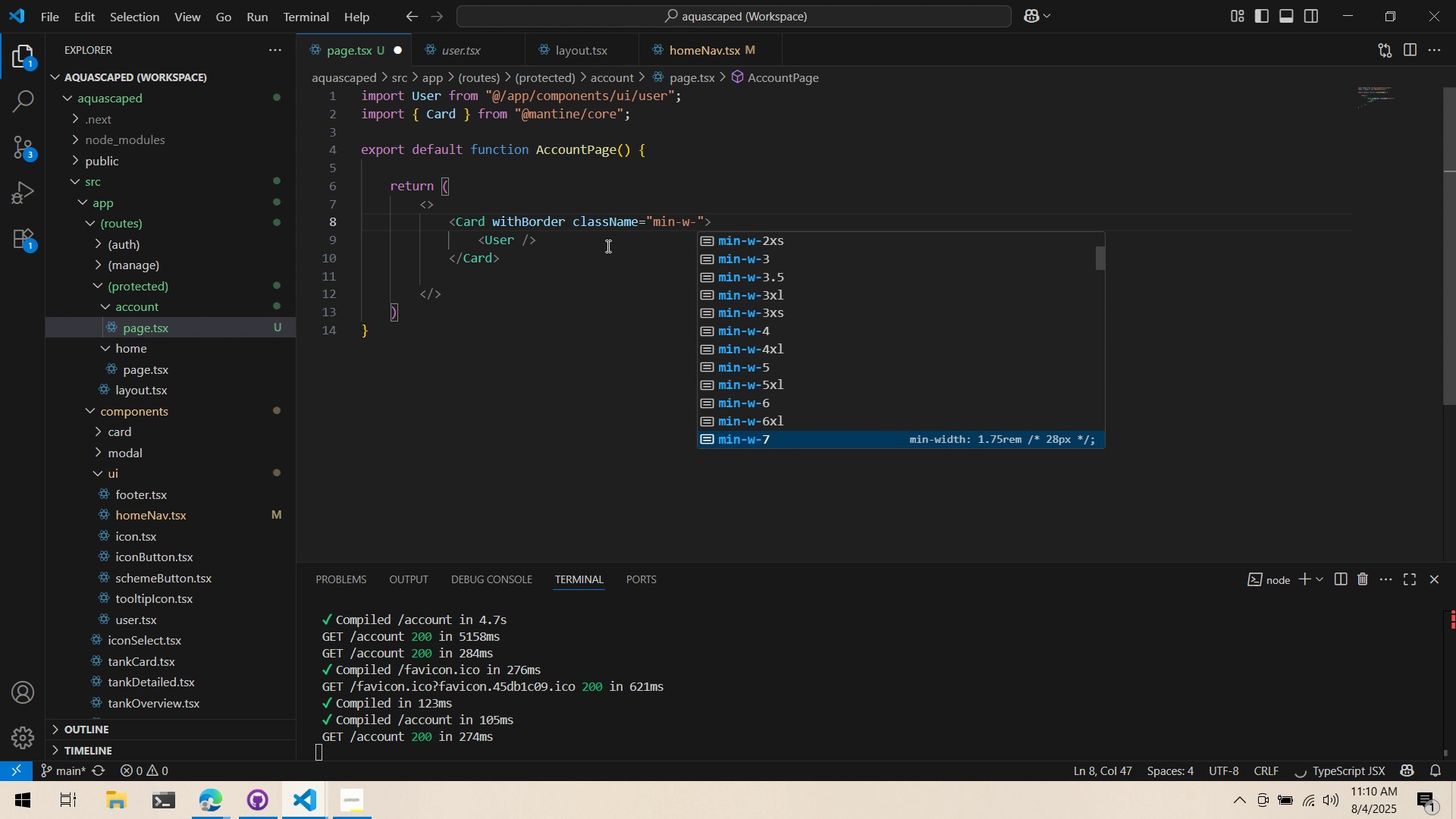 
key(ArrowUp)
 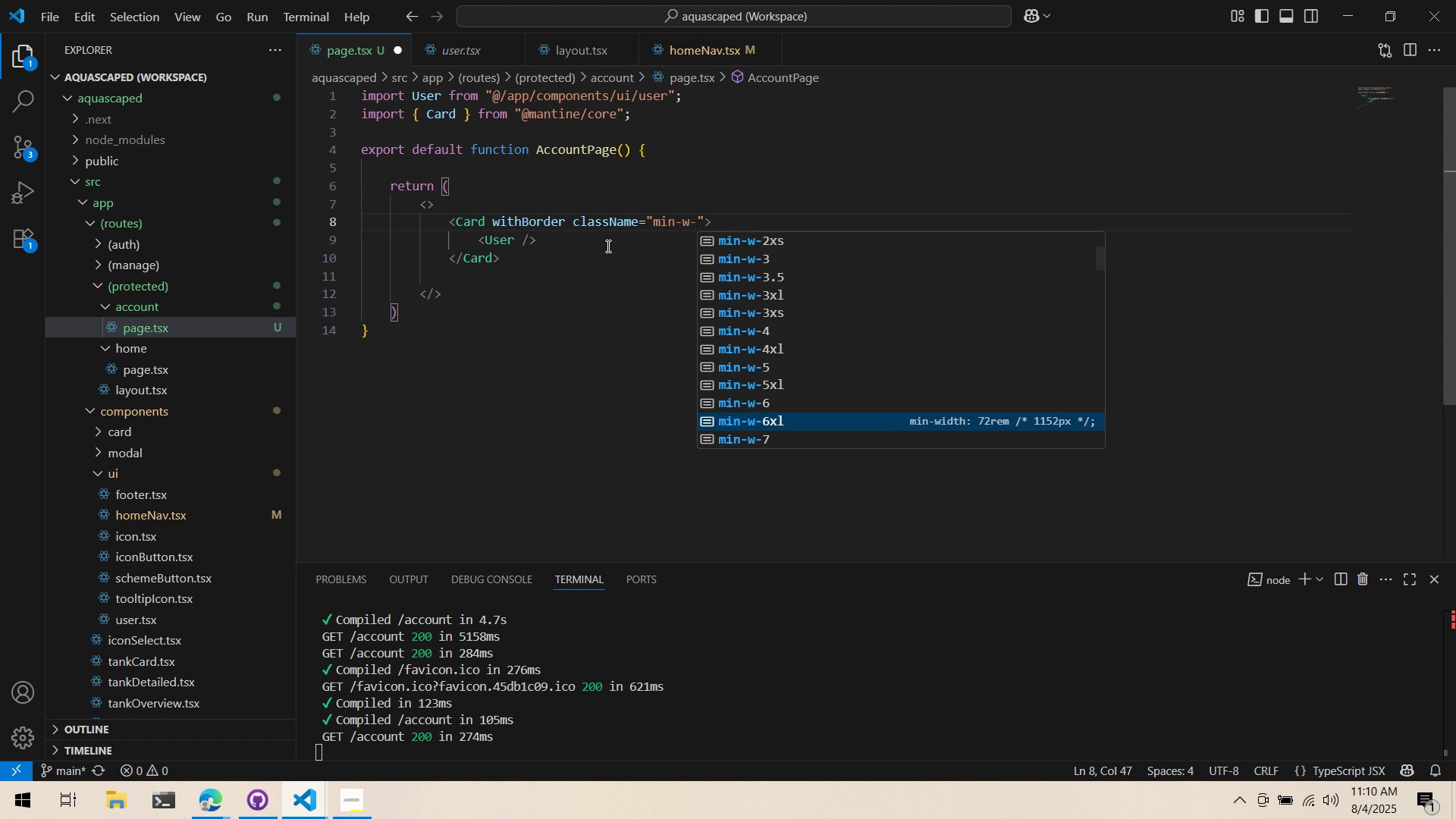 
key(ArrowUp)
 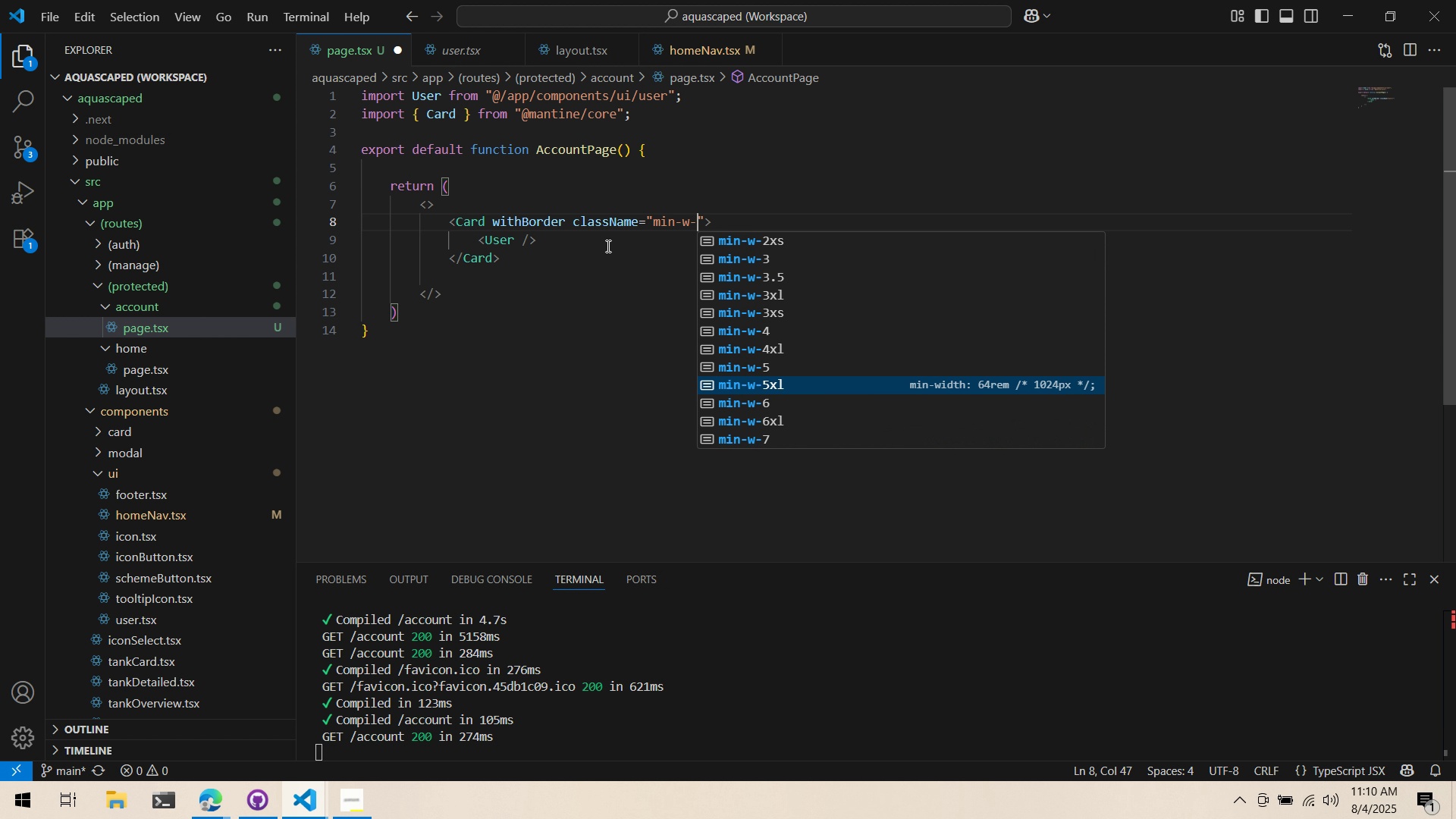 
key(ArrowUp)
 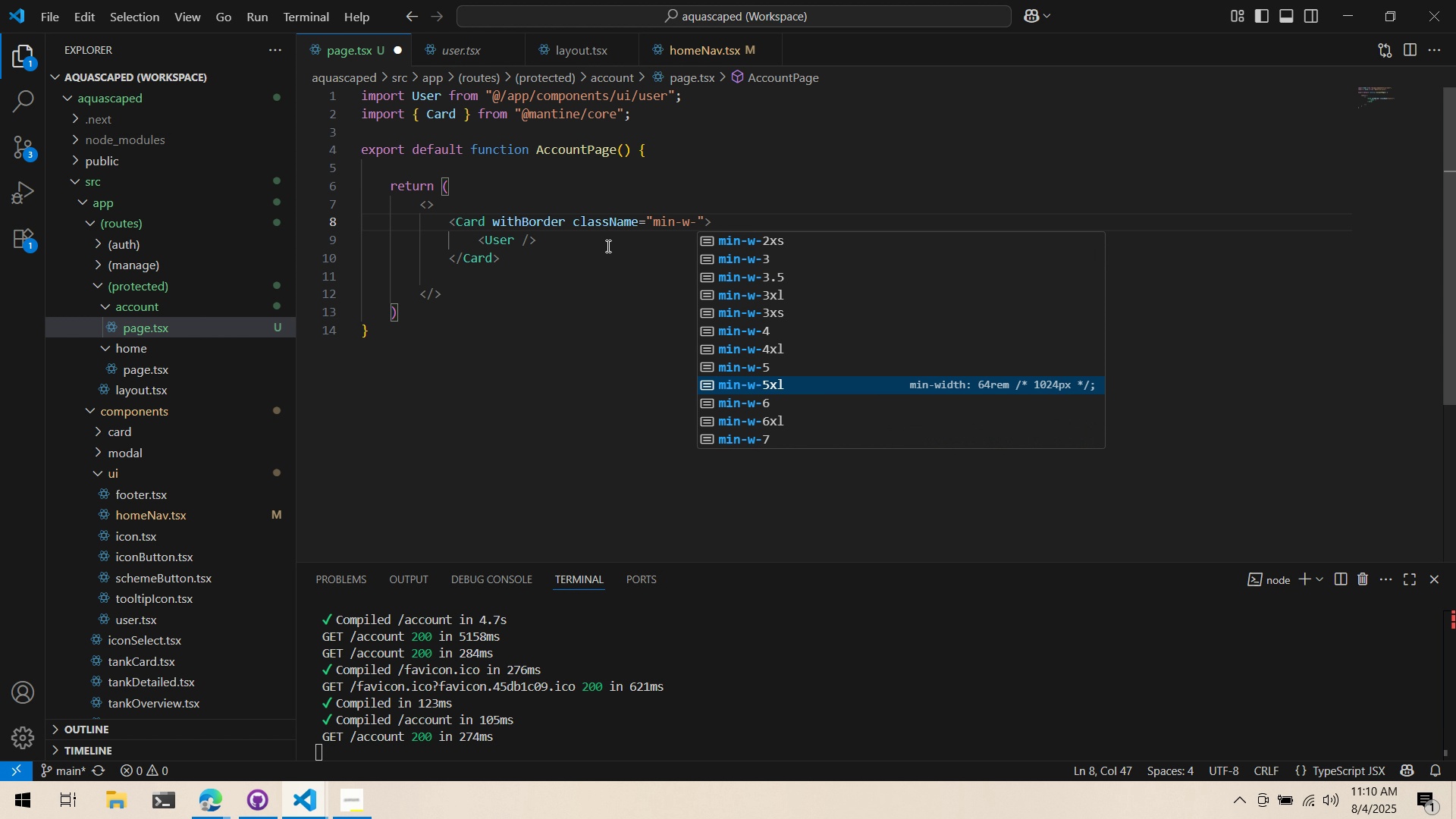 
key(ArrowUp)
 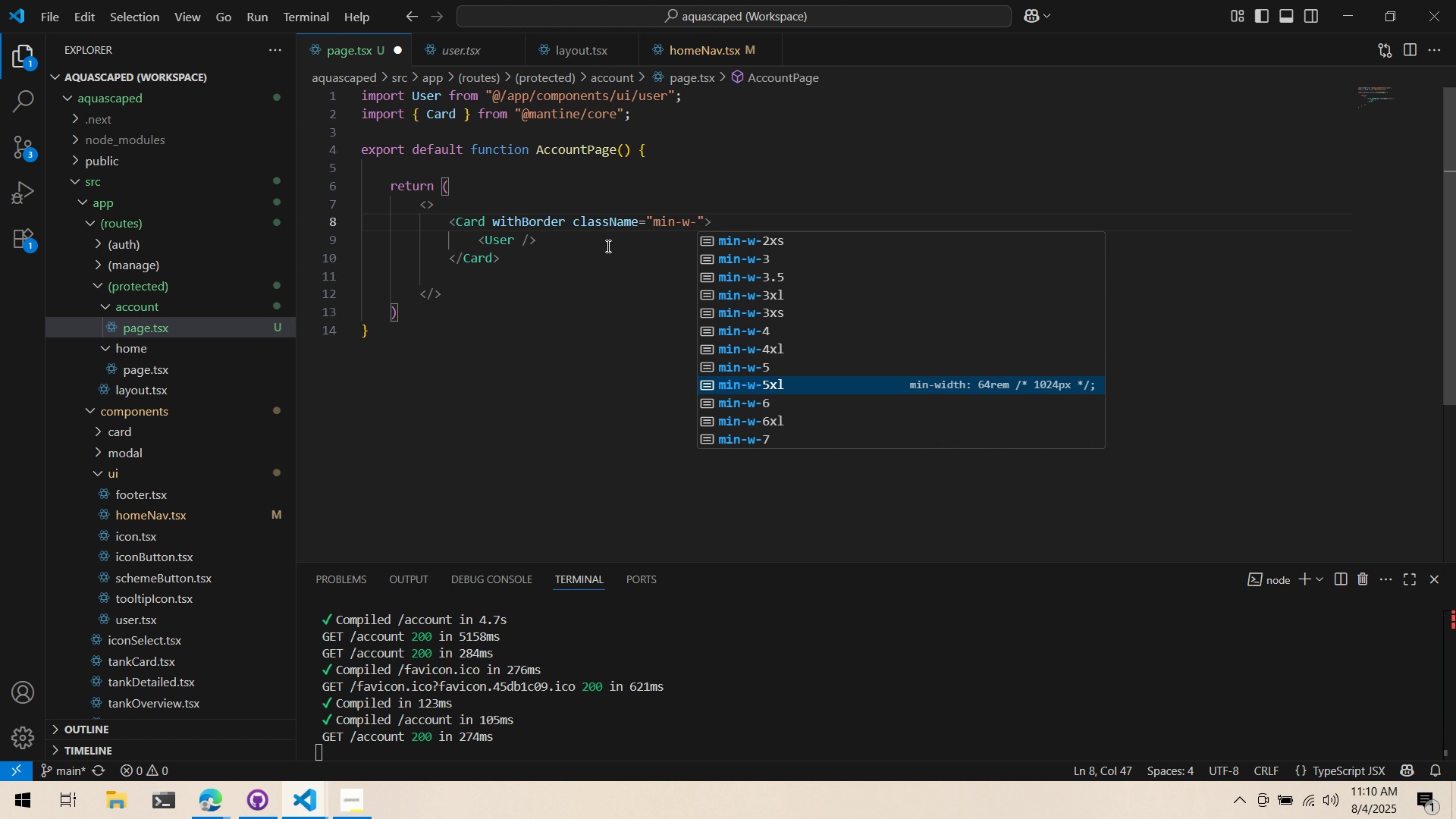 
key(ArrowDown)
 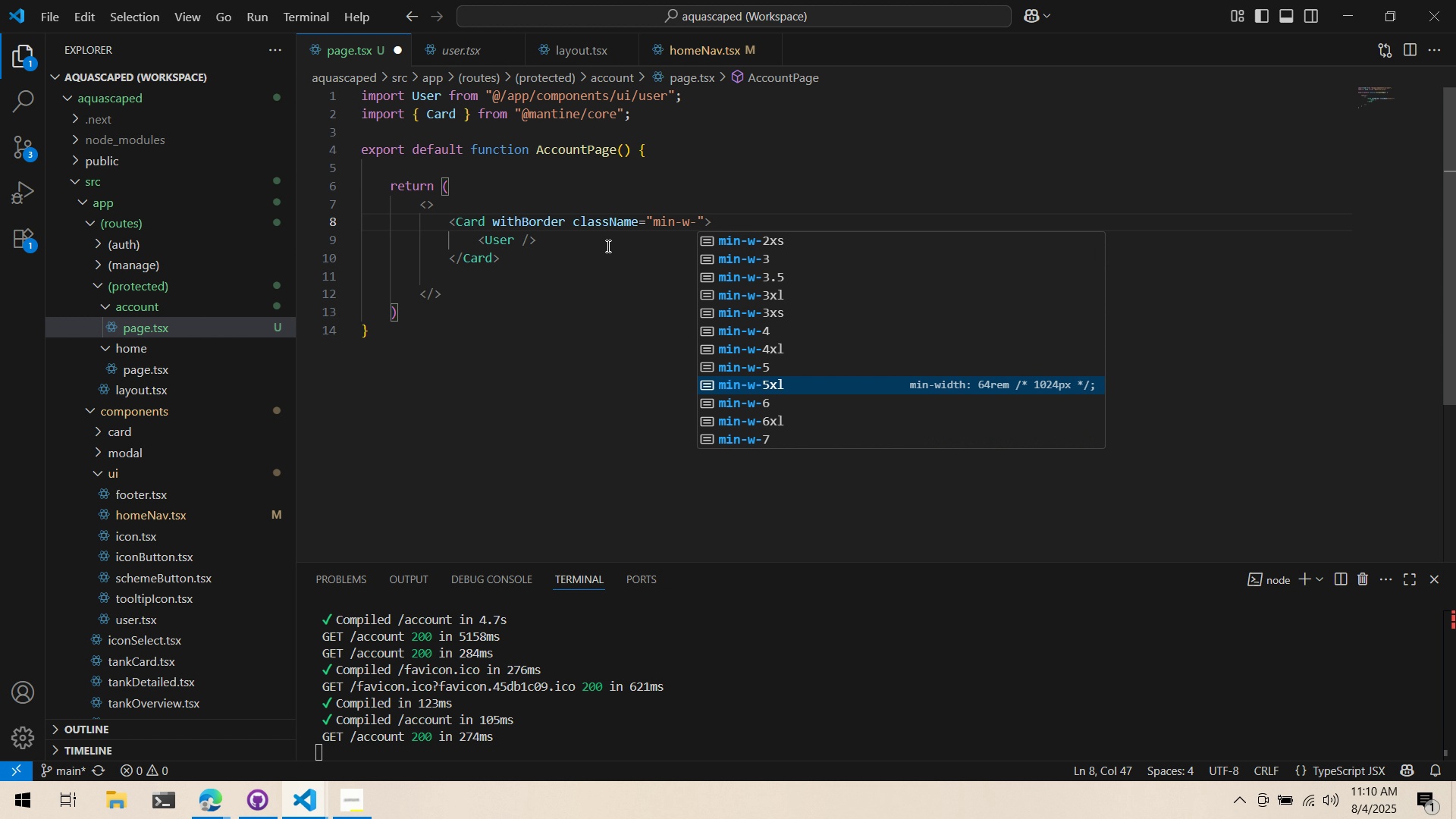 
key(Enter)
 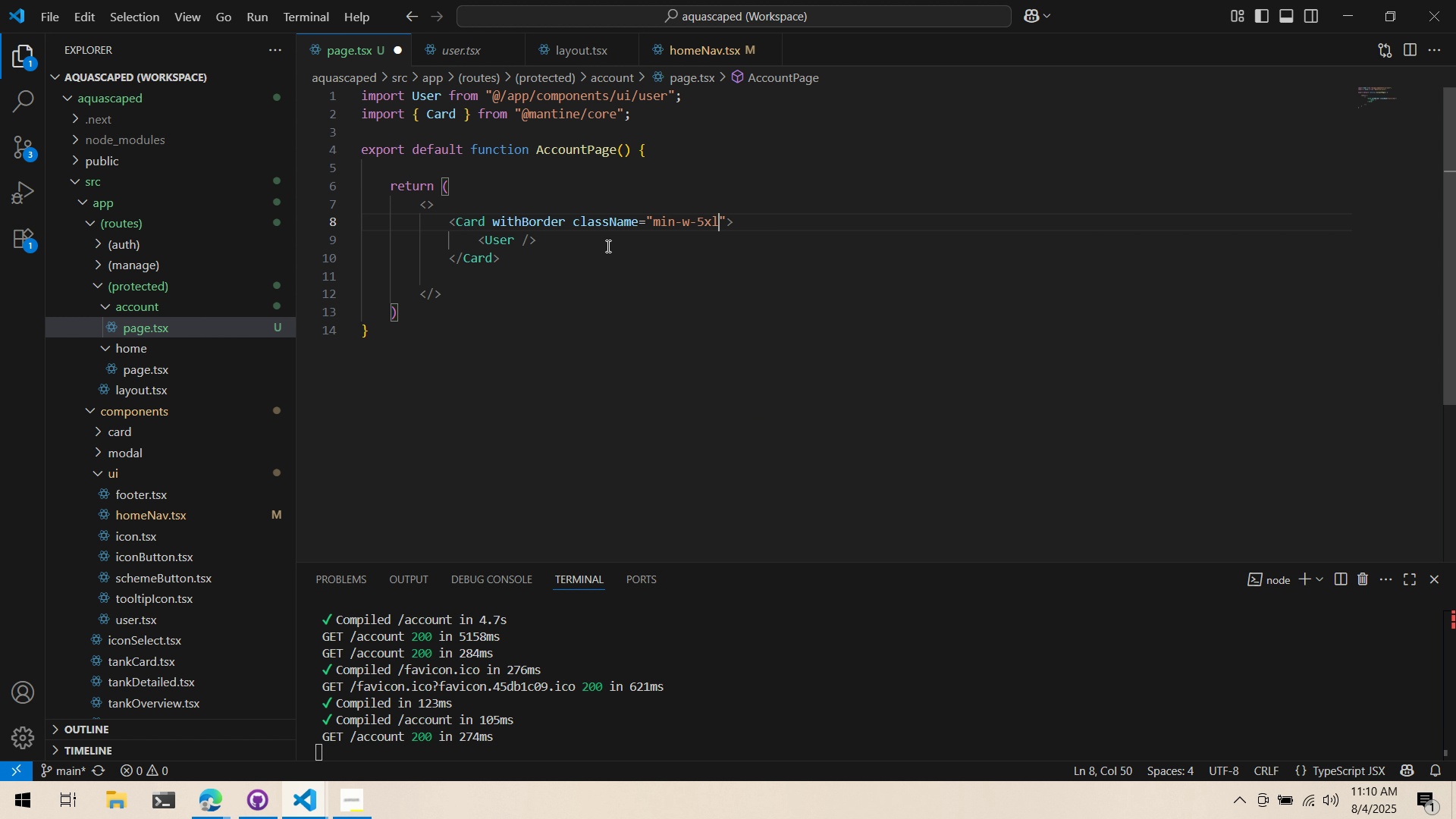 
key(Control+S)
 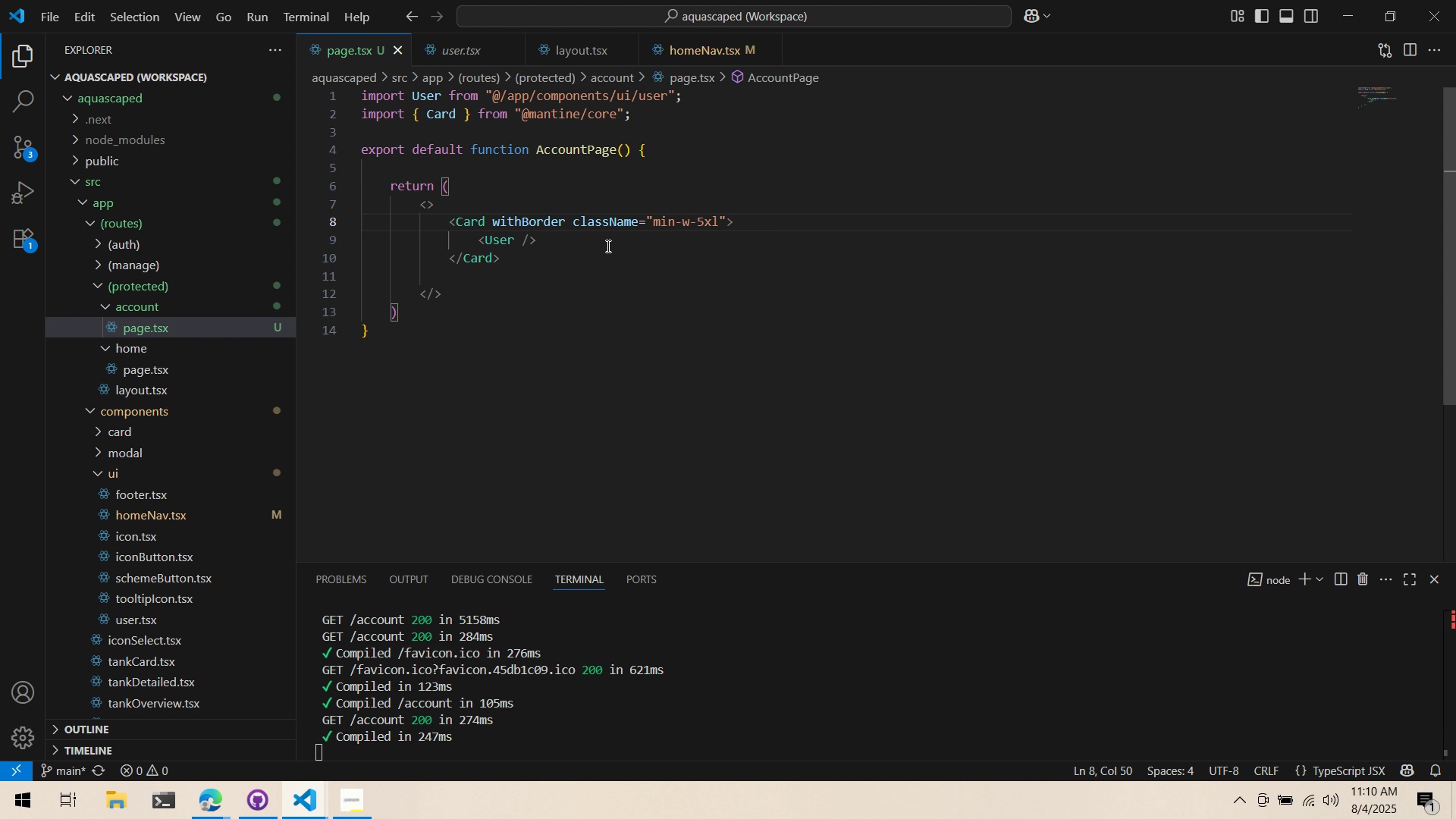 
key(Alt+AltLeft)
 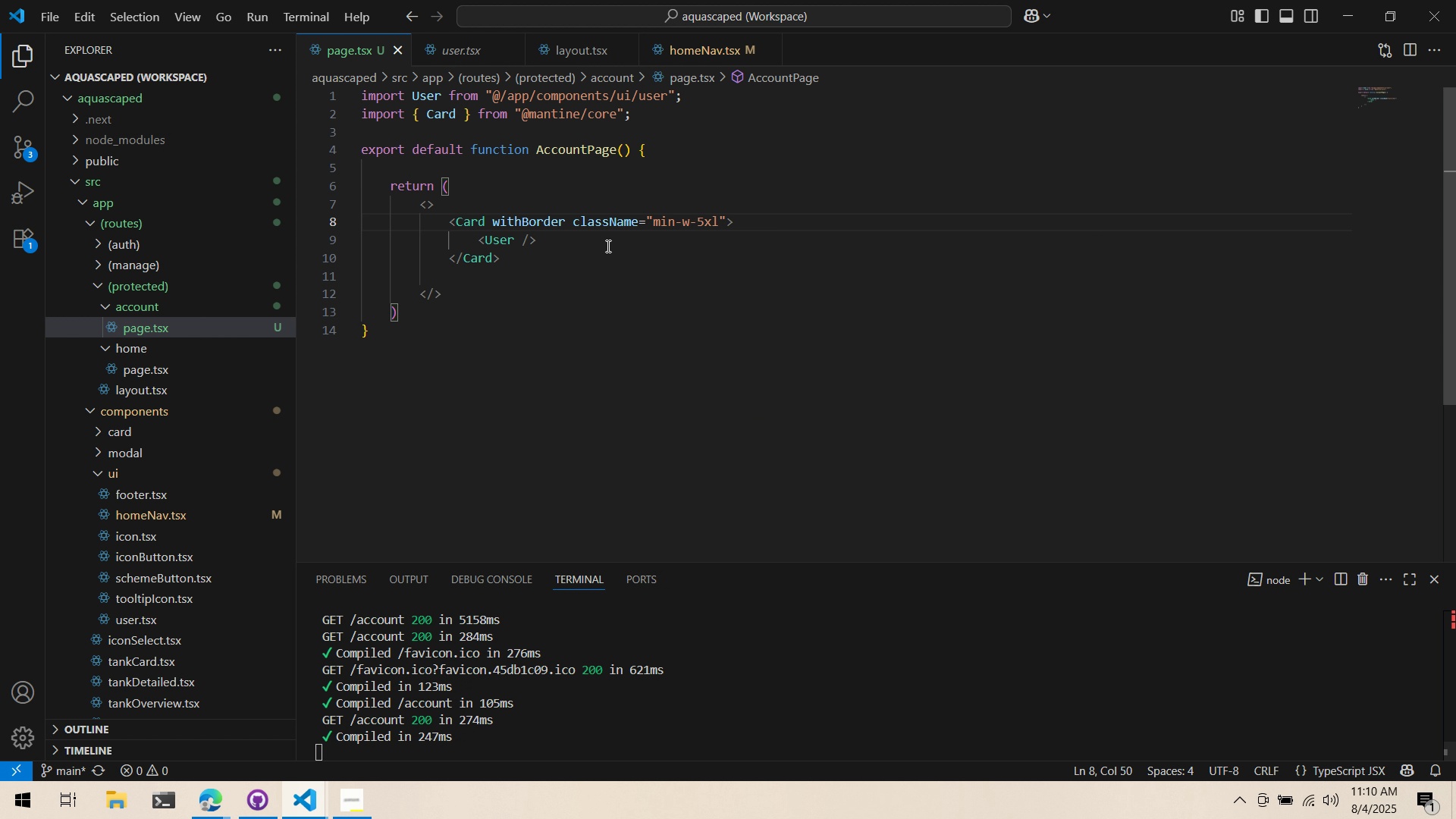 
key(Alt+Tab)
 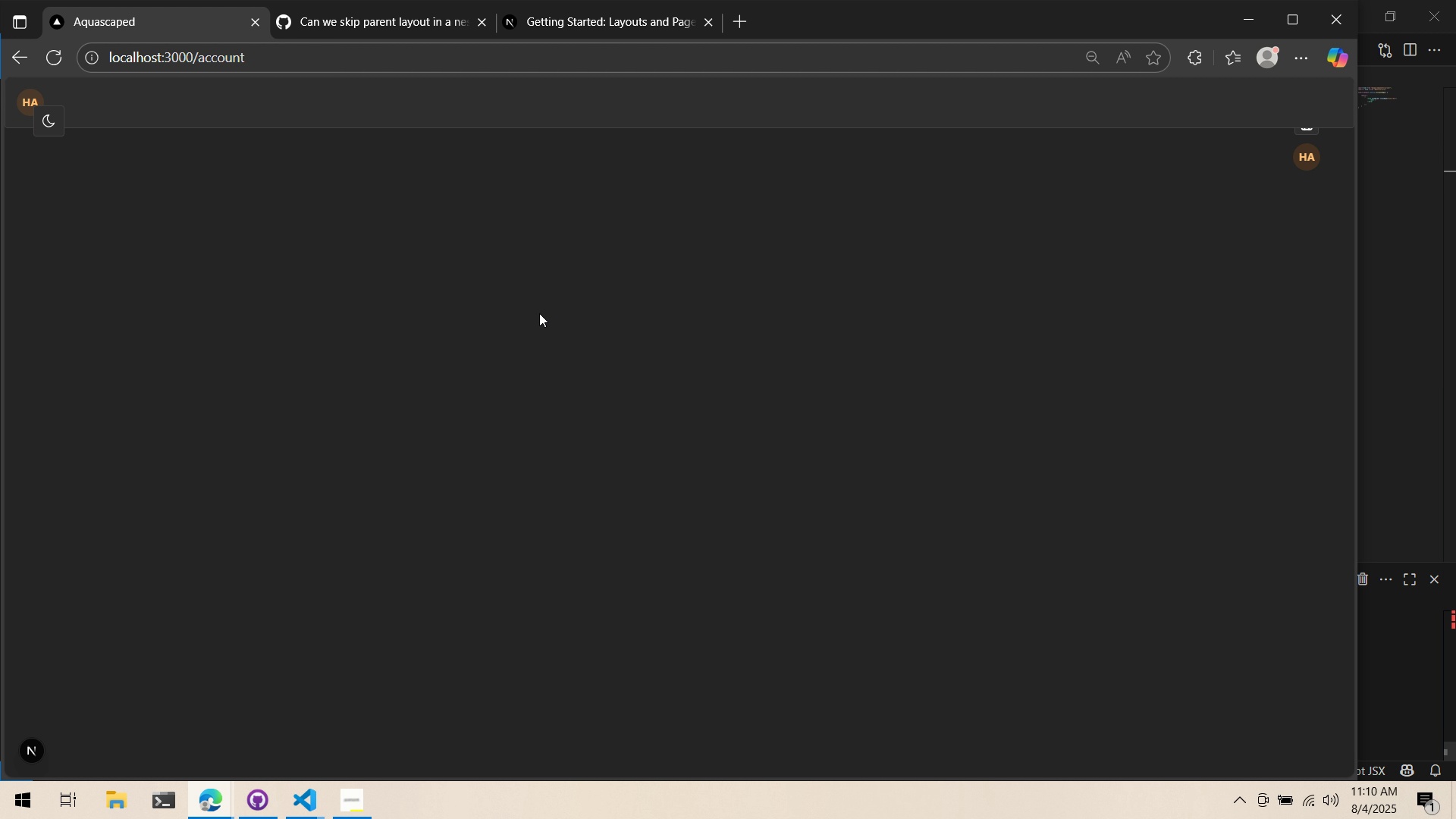 
key(Alt+AltLeft)
 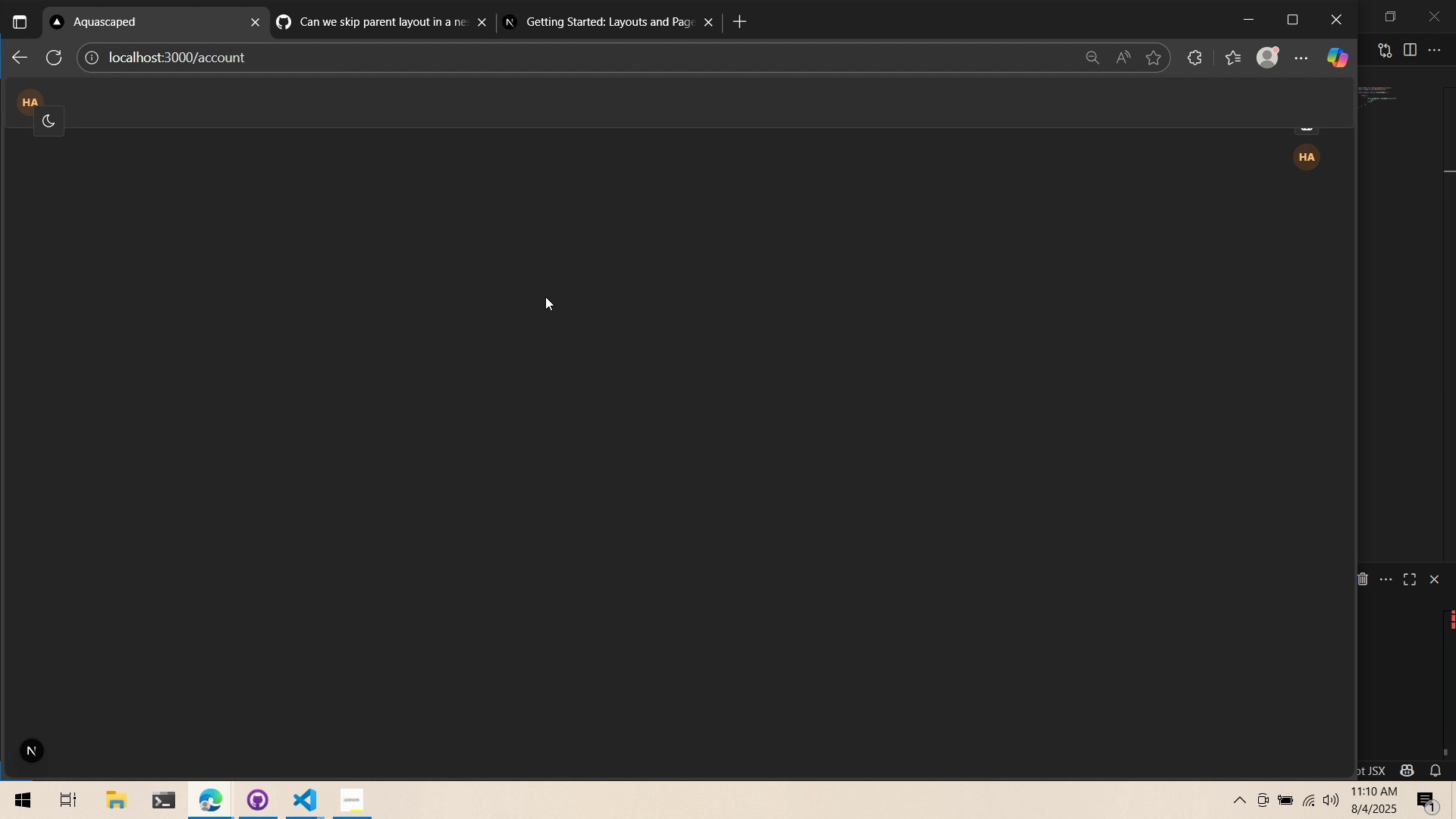 
key(Alt+Tab)
 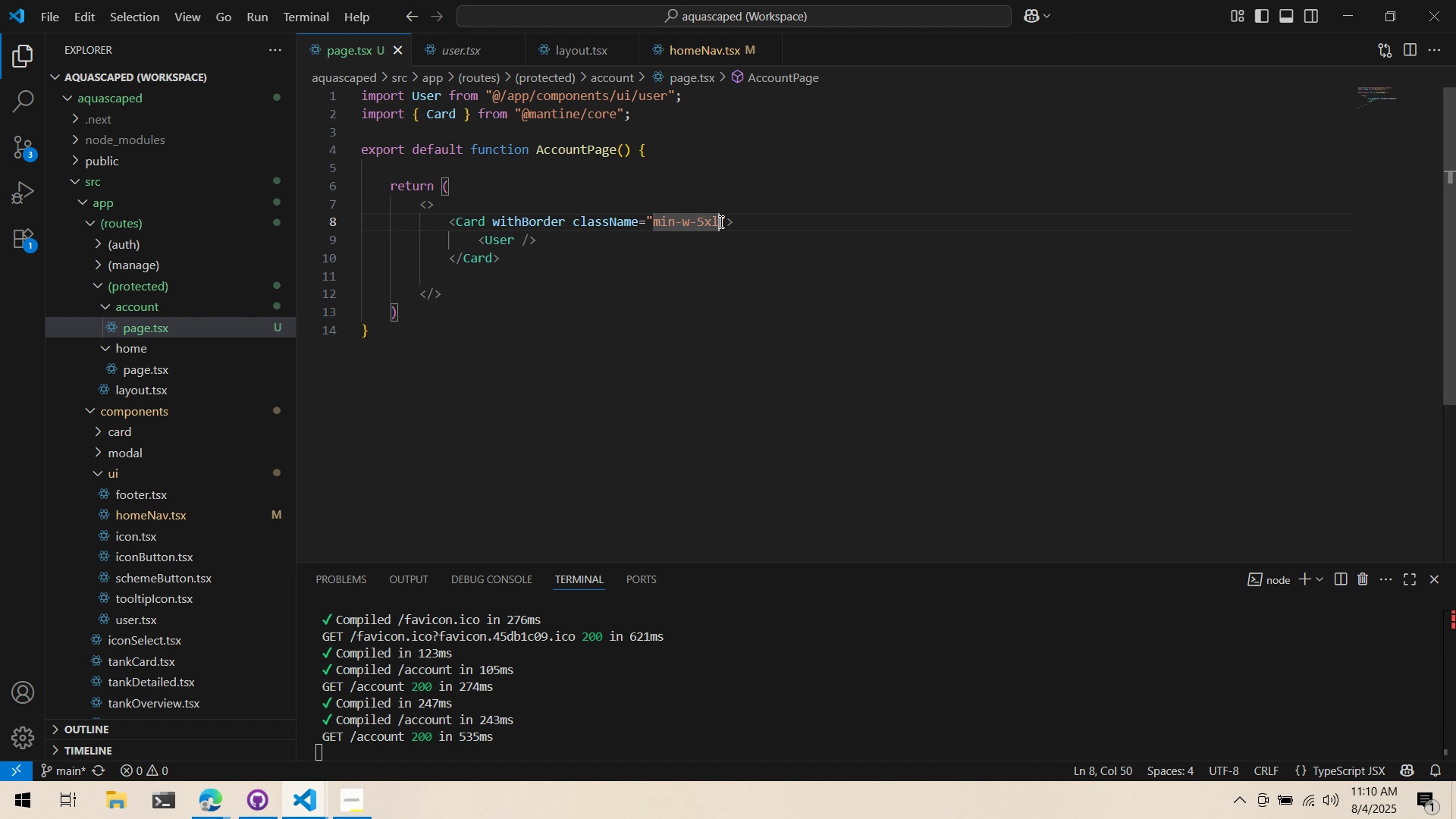 
double_click([728, 230])
 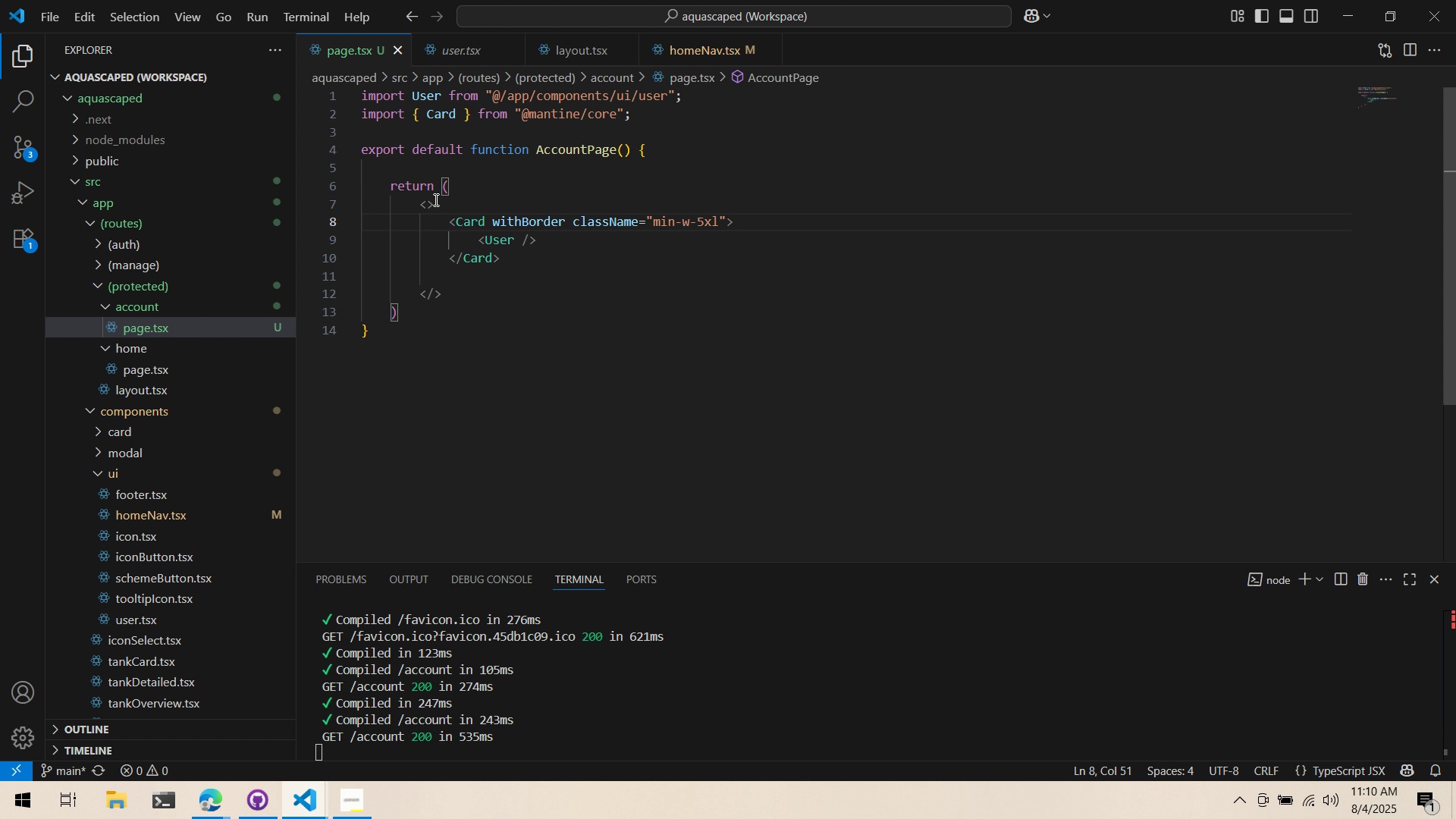 
double_click([429, 207])
 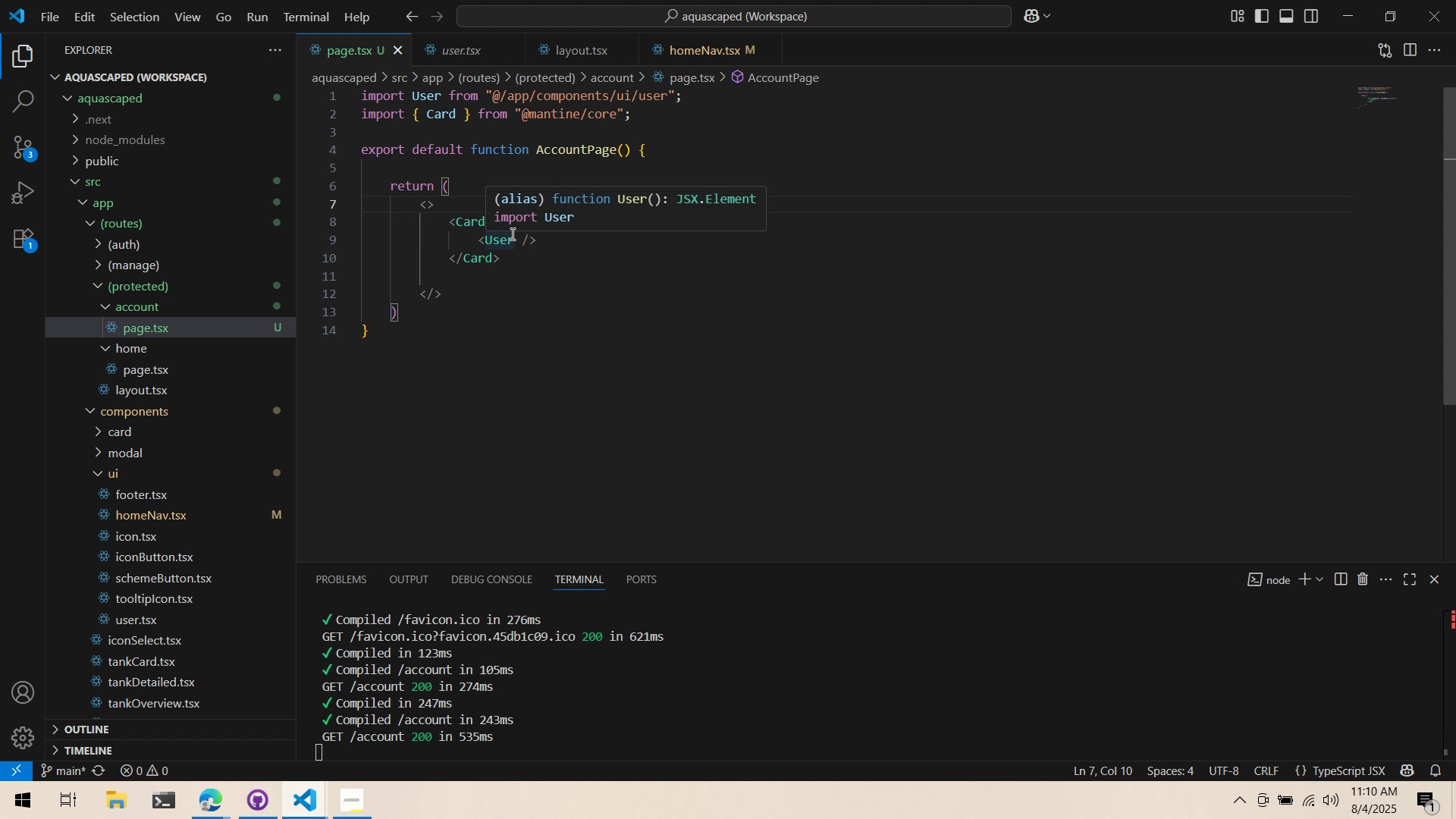 
type(div)
 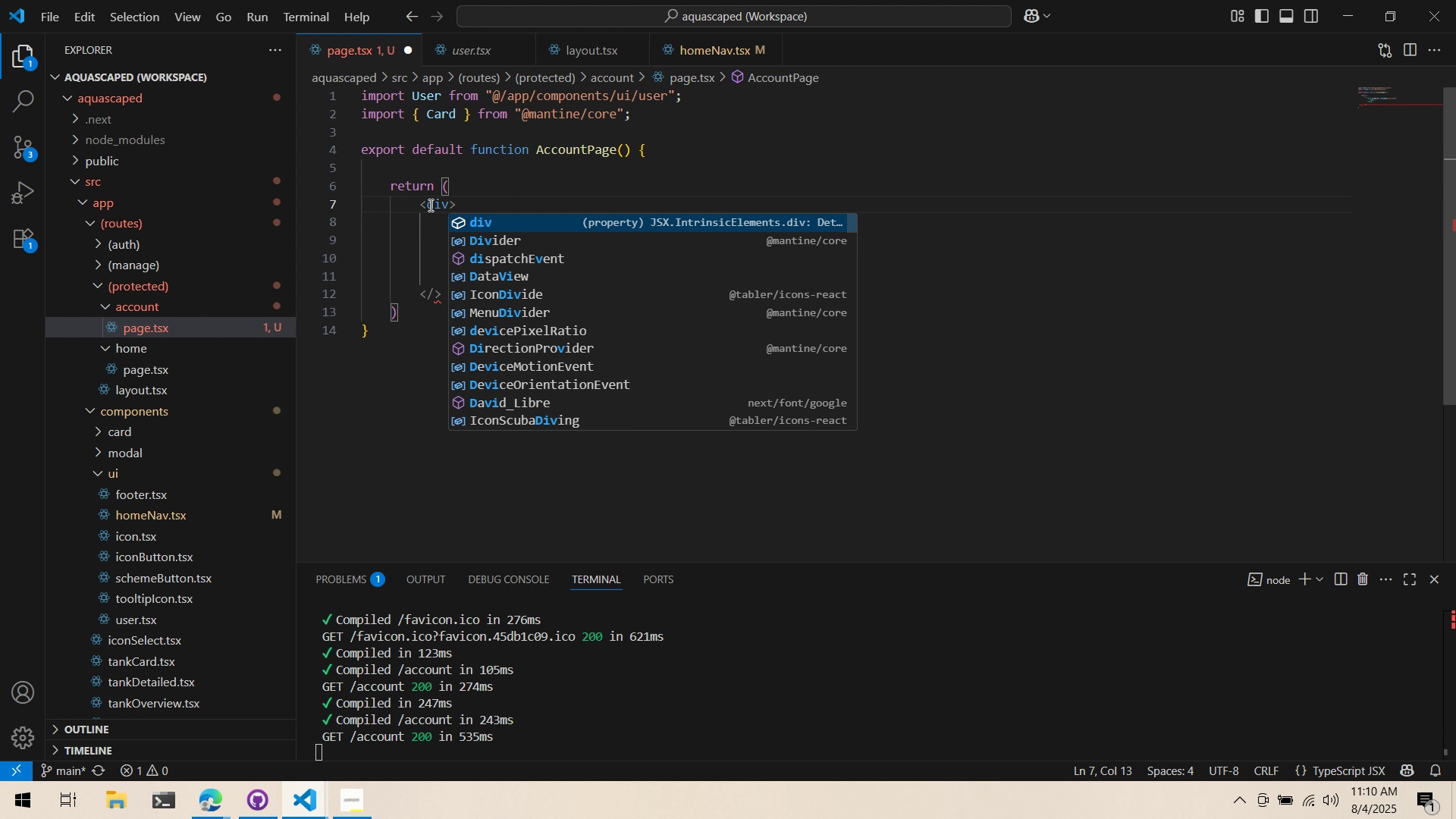 
double_click([429, 204])
 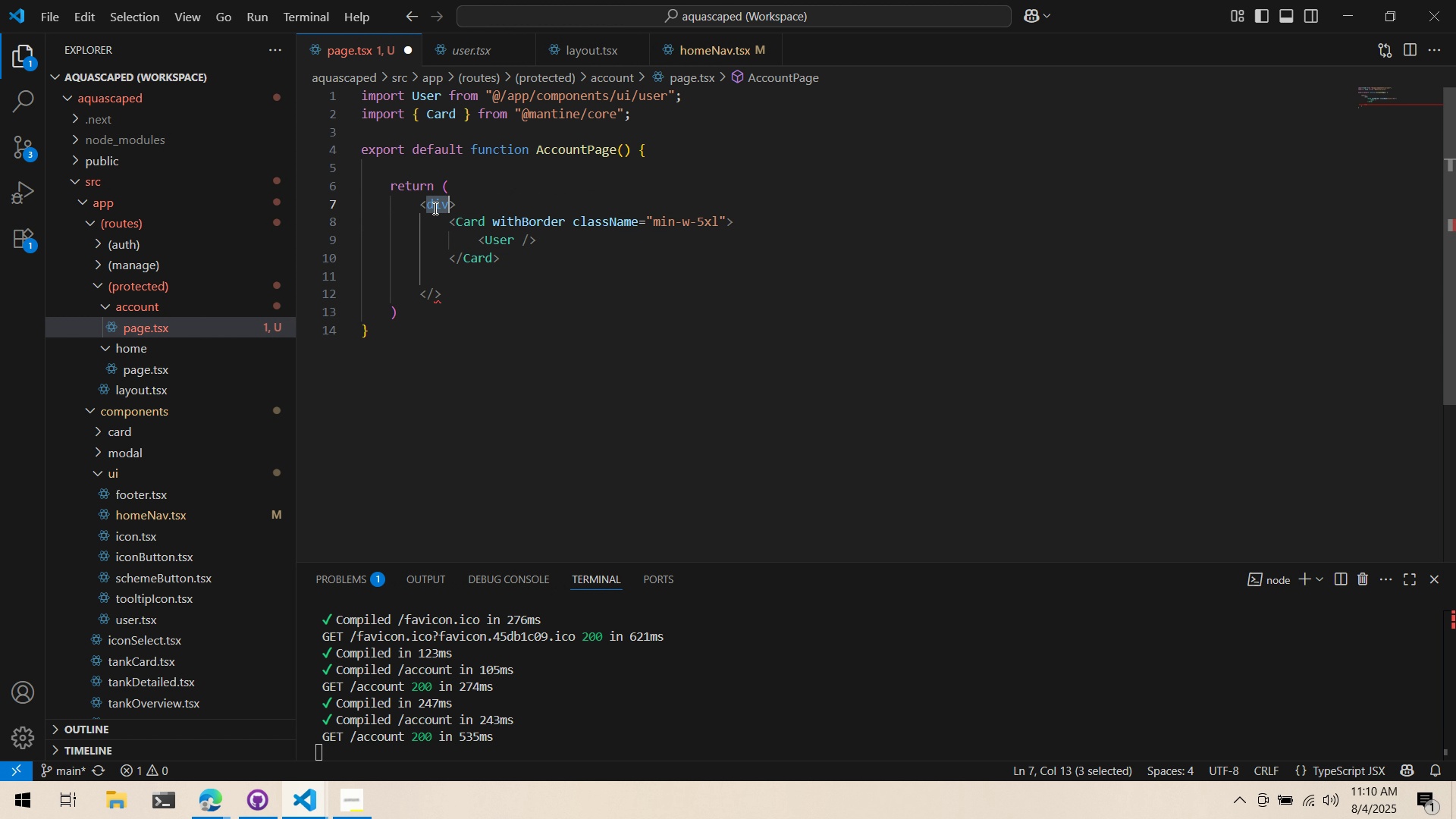 
key(Control+ControlLeft)
 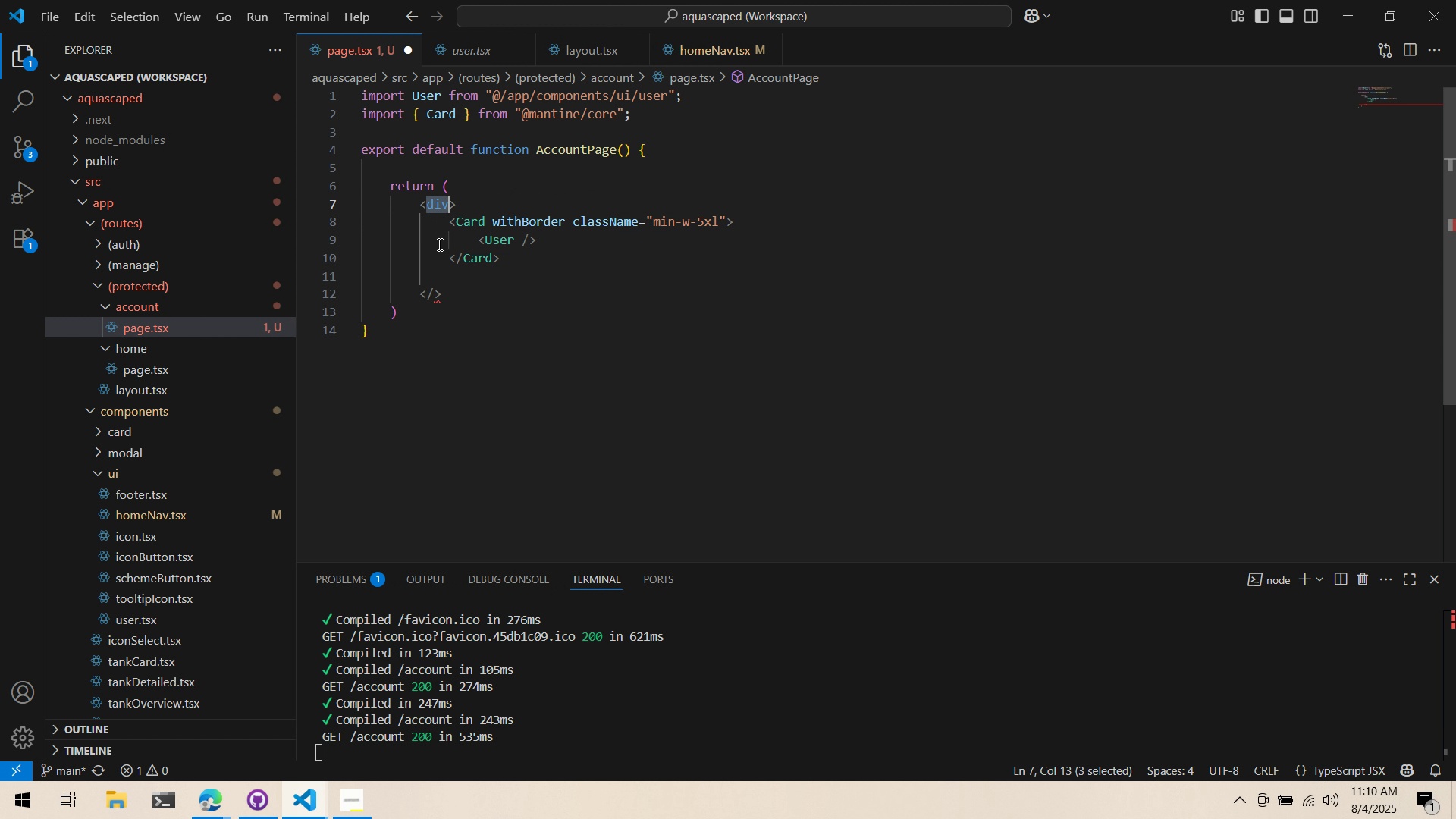 
key(Control+C)
 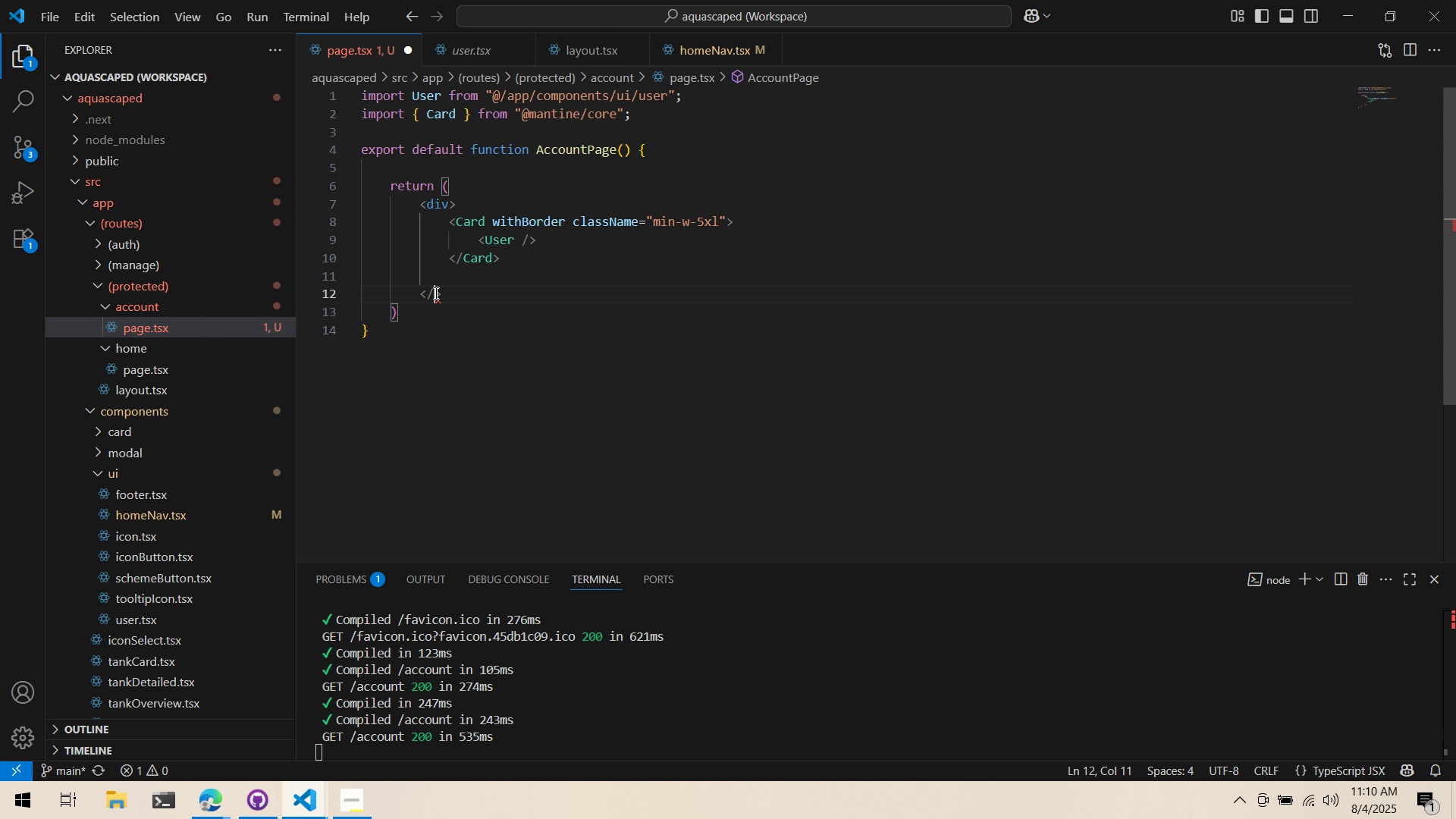 
key(Control+ControlLeft)
 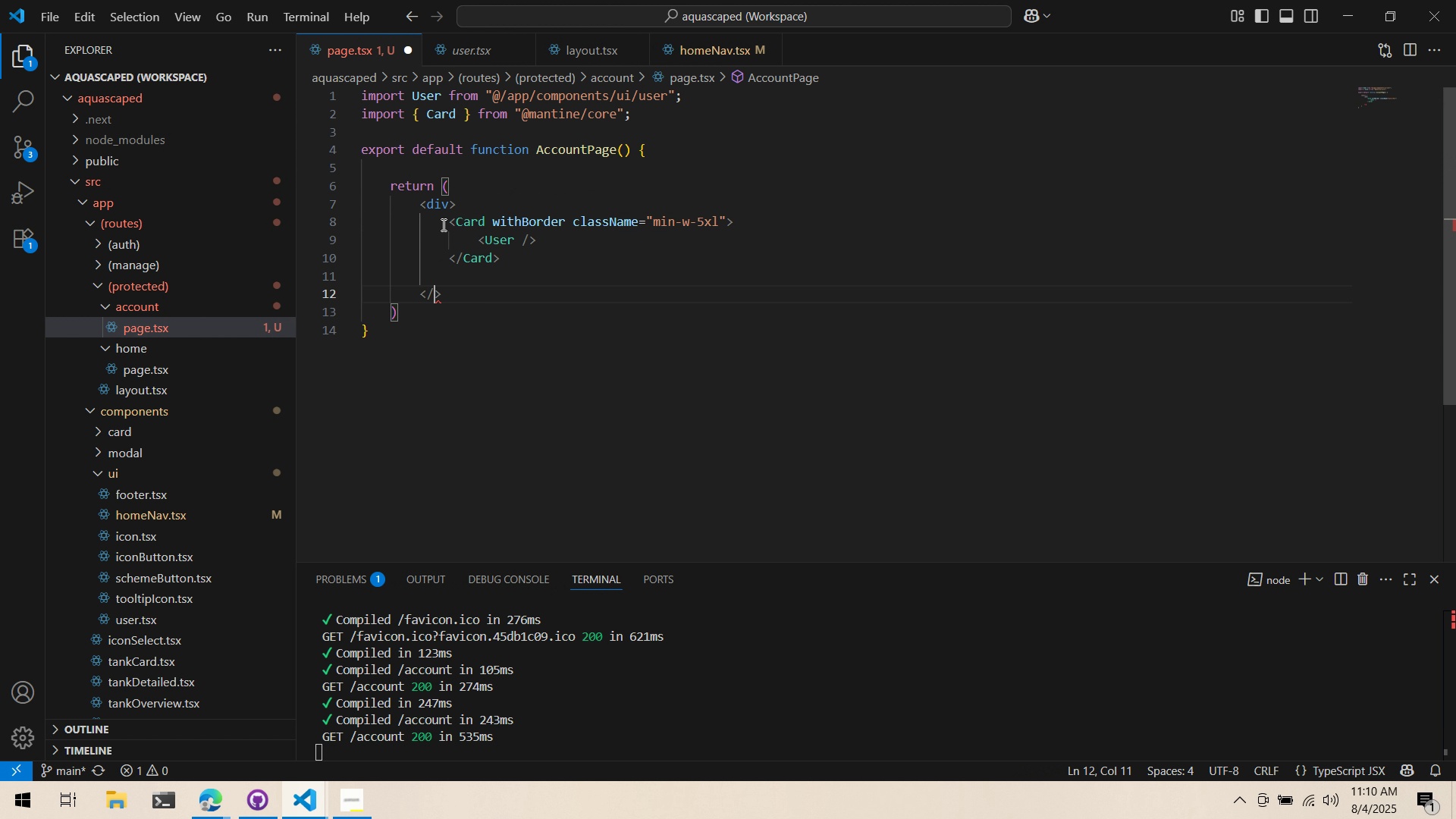 
key(Control+V)
 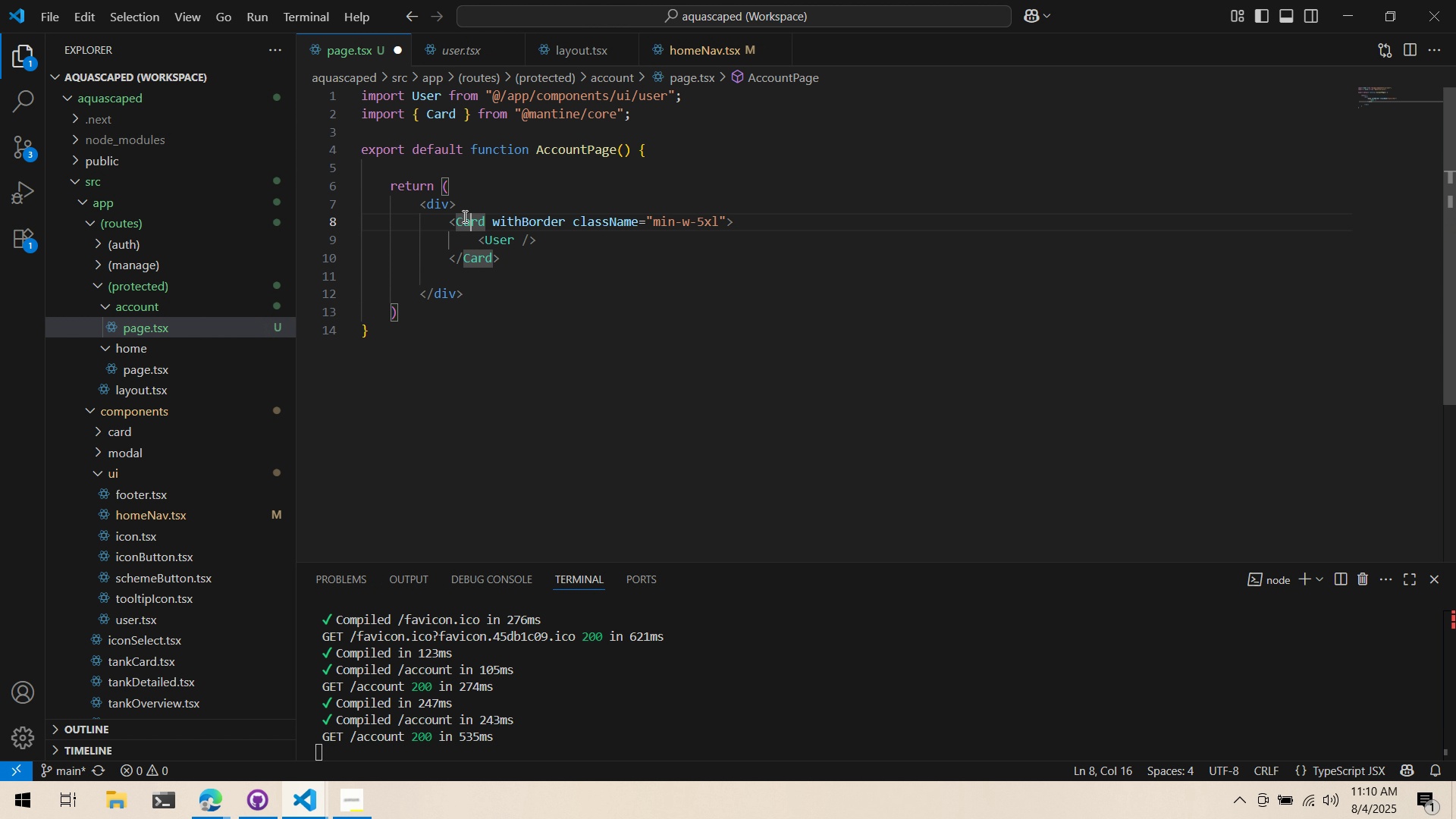 
double_click([447, 199])
 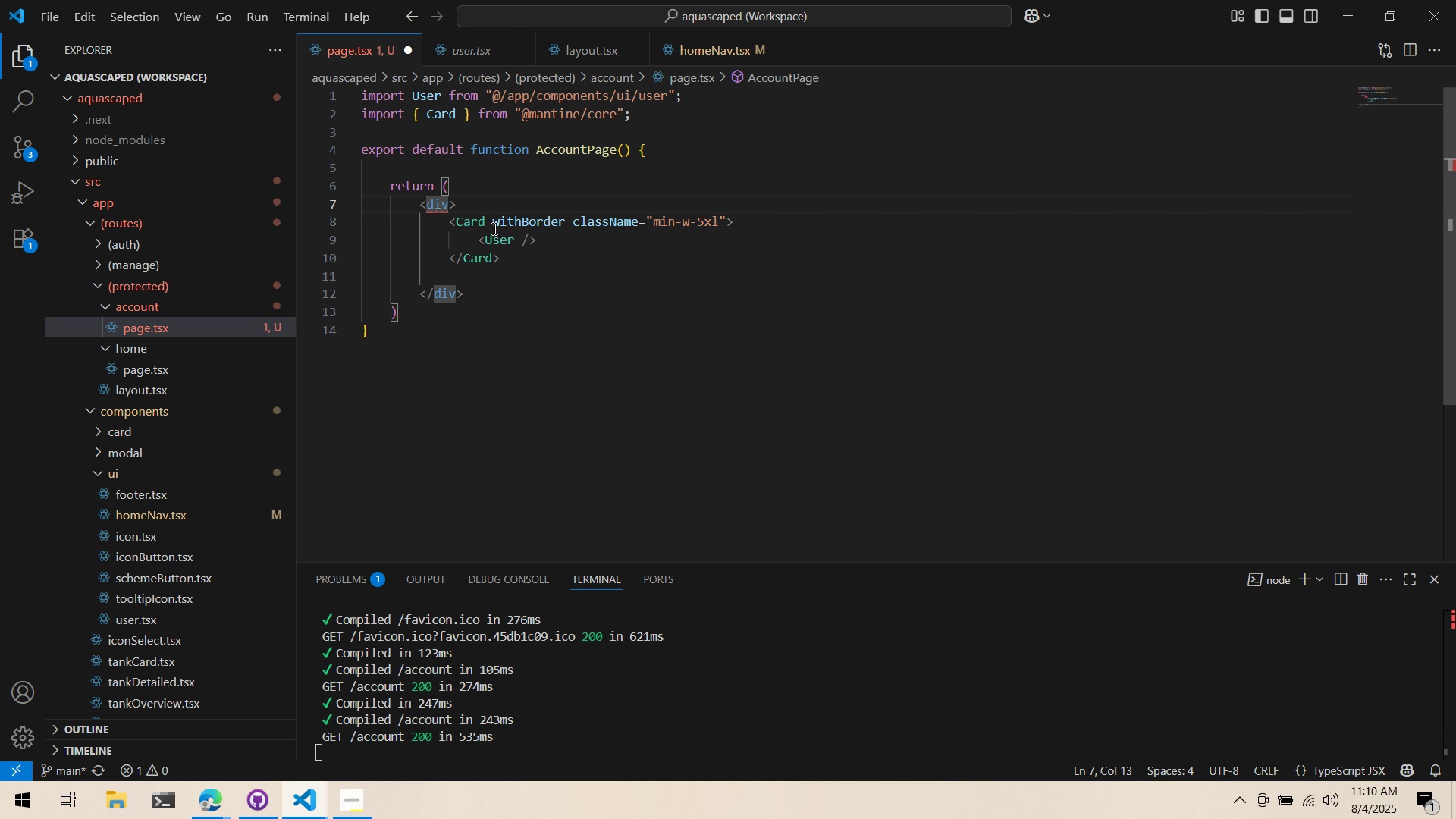 
type( className=")
 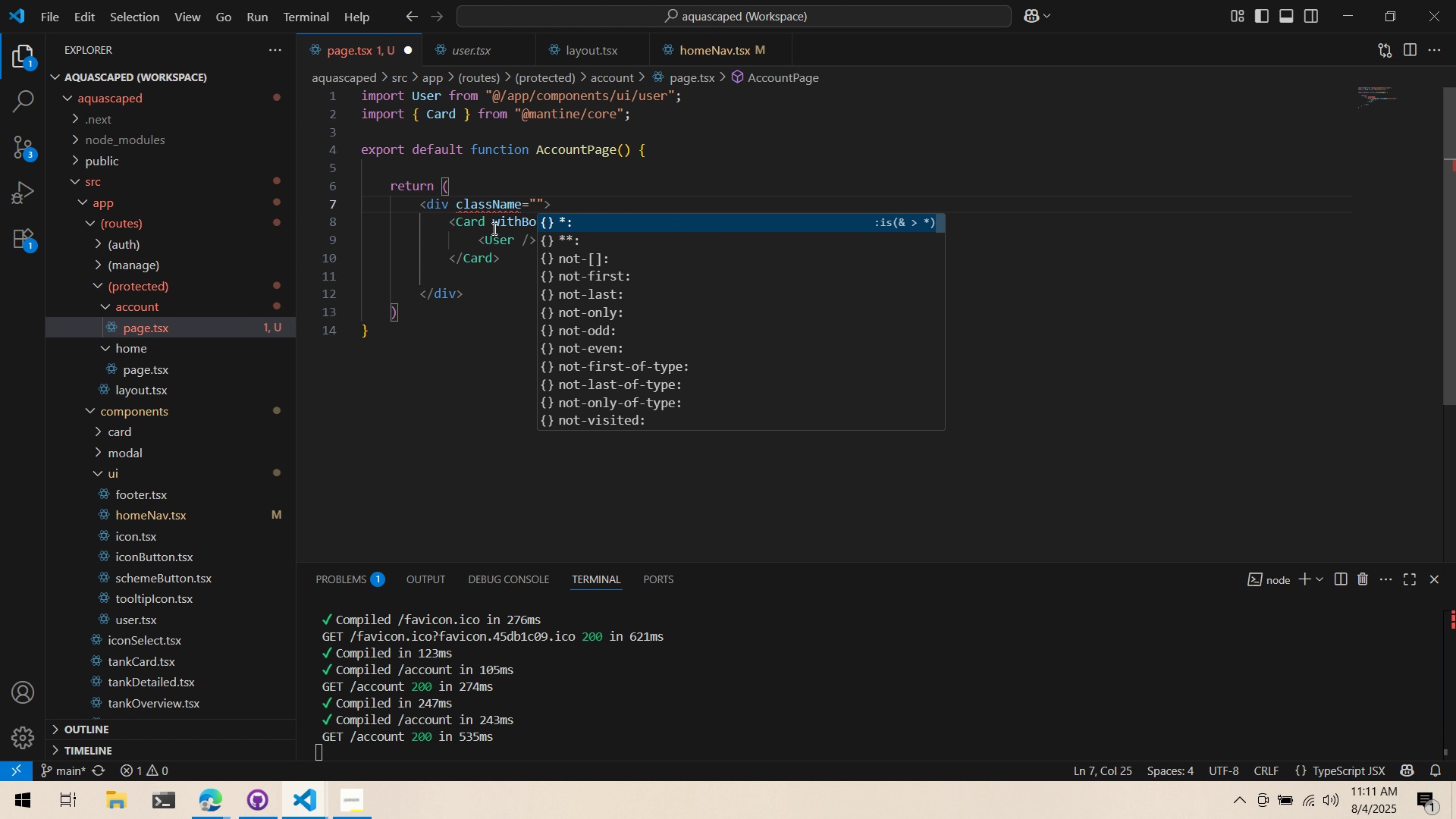 
wait(11.71)
 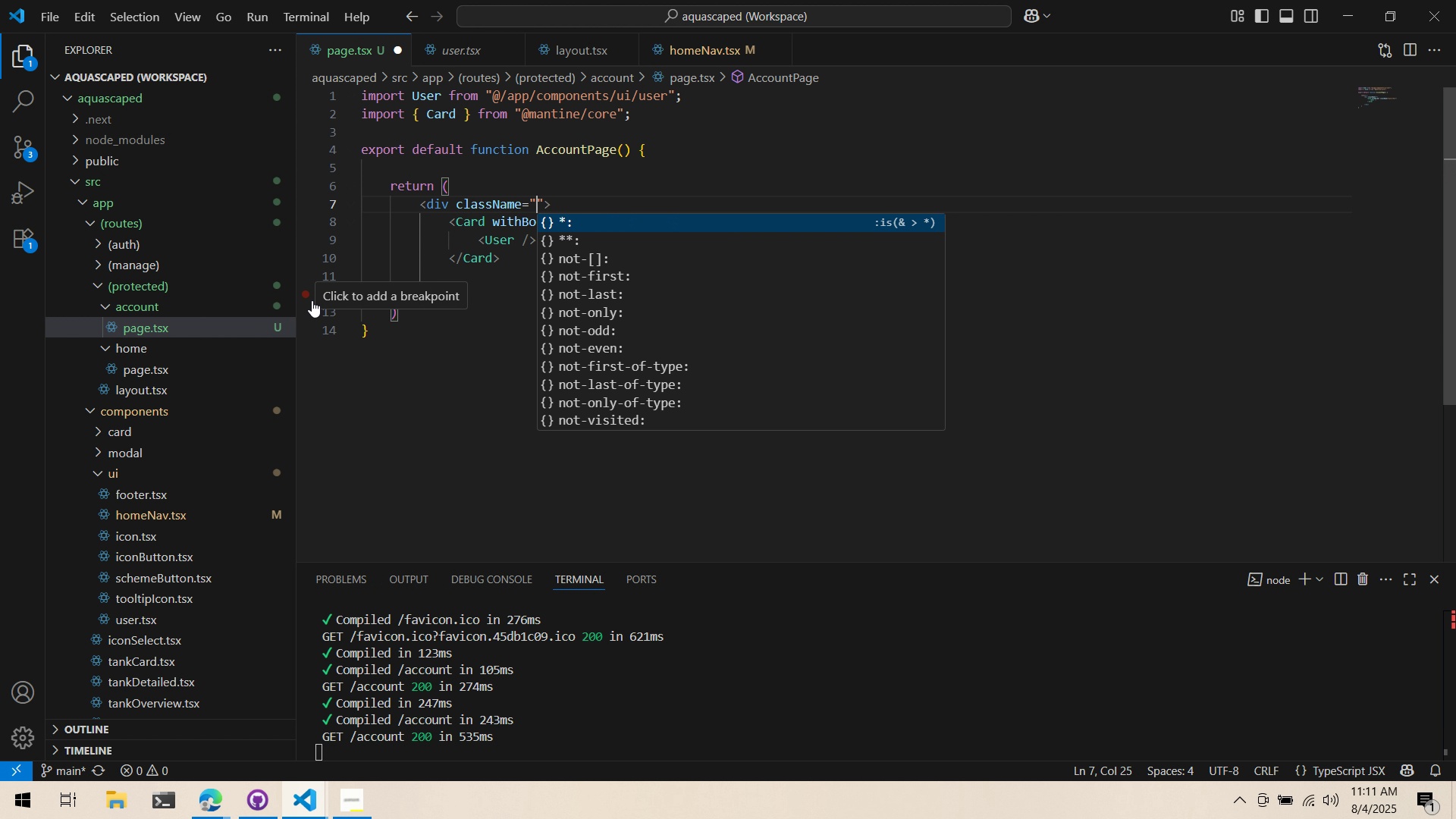 
scroll: coordinate [149, 385], scroll_direction: down, amount: 5.0
 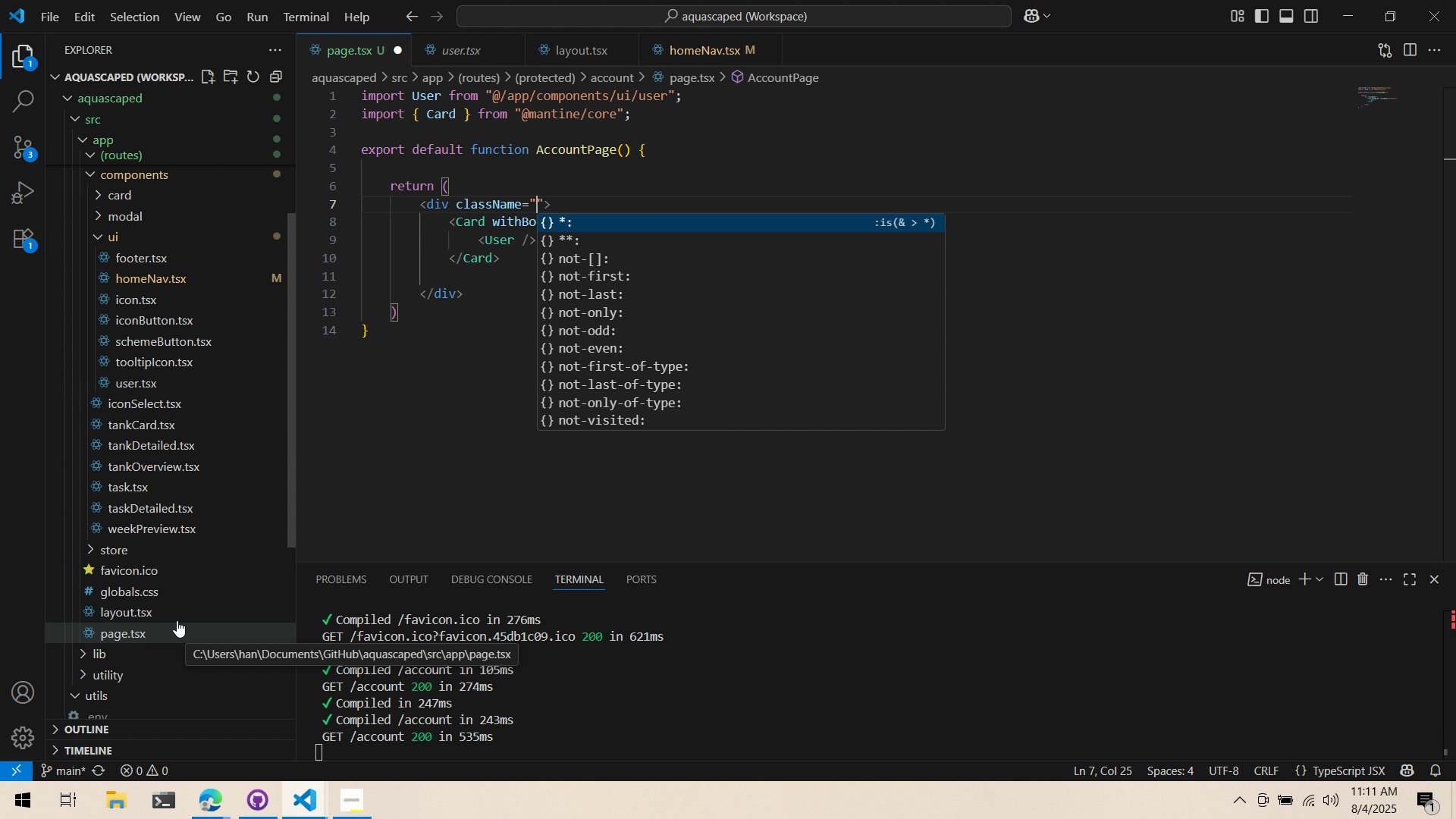 
left_click([178, 620])
 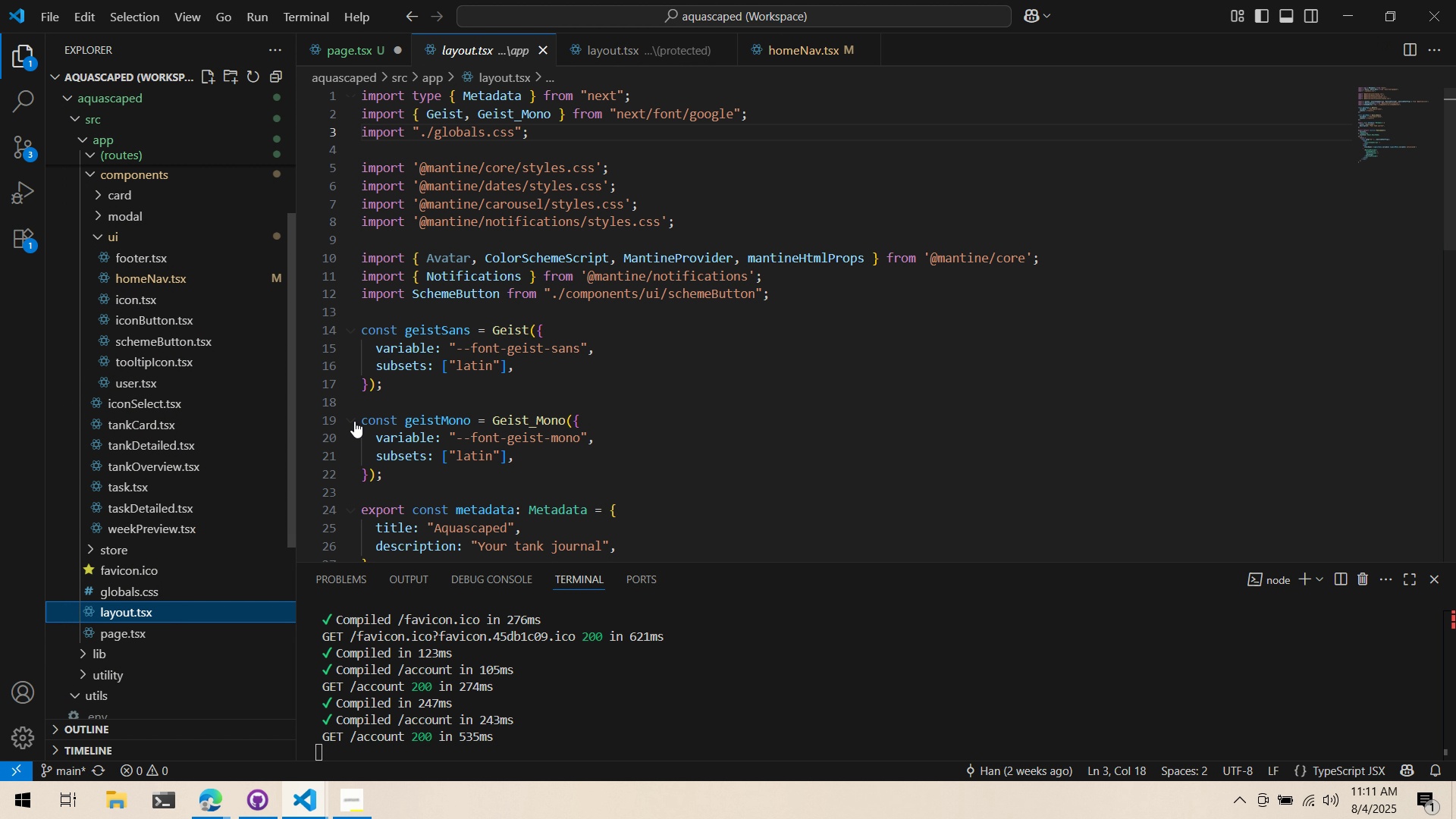 
scroll: coordinate [601, 382], scroll_direction: down, amount: 10.0
 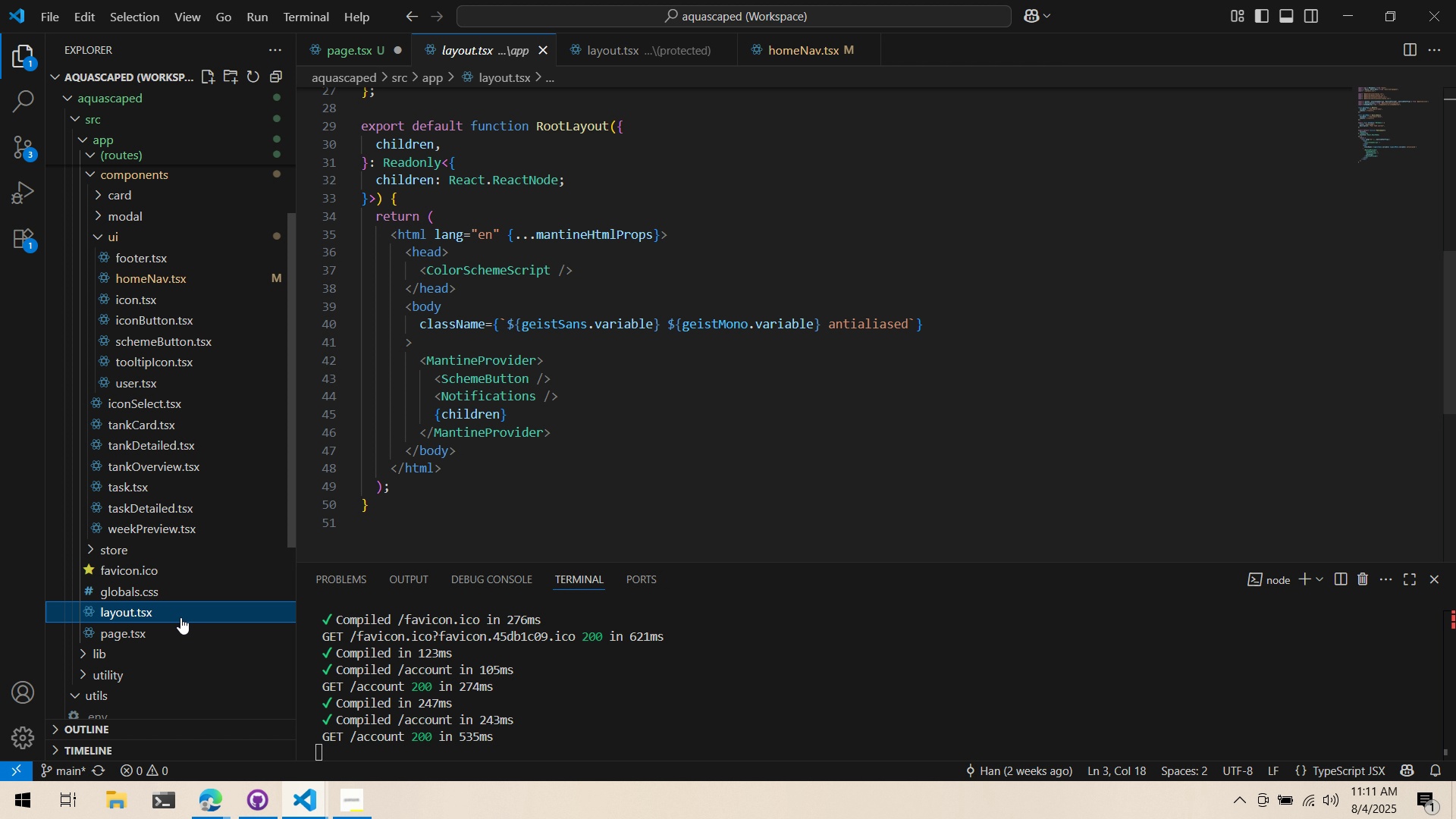 
left_click([177, 629])
 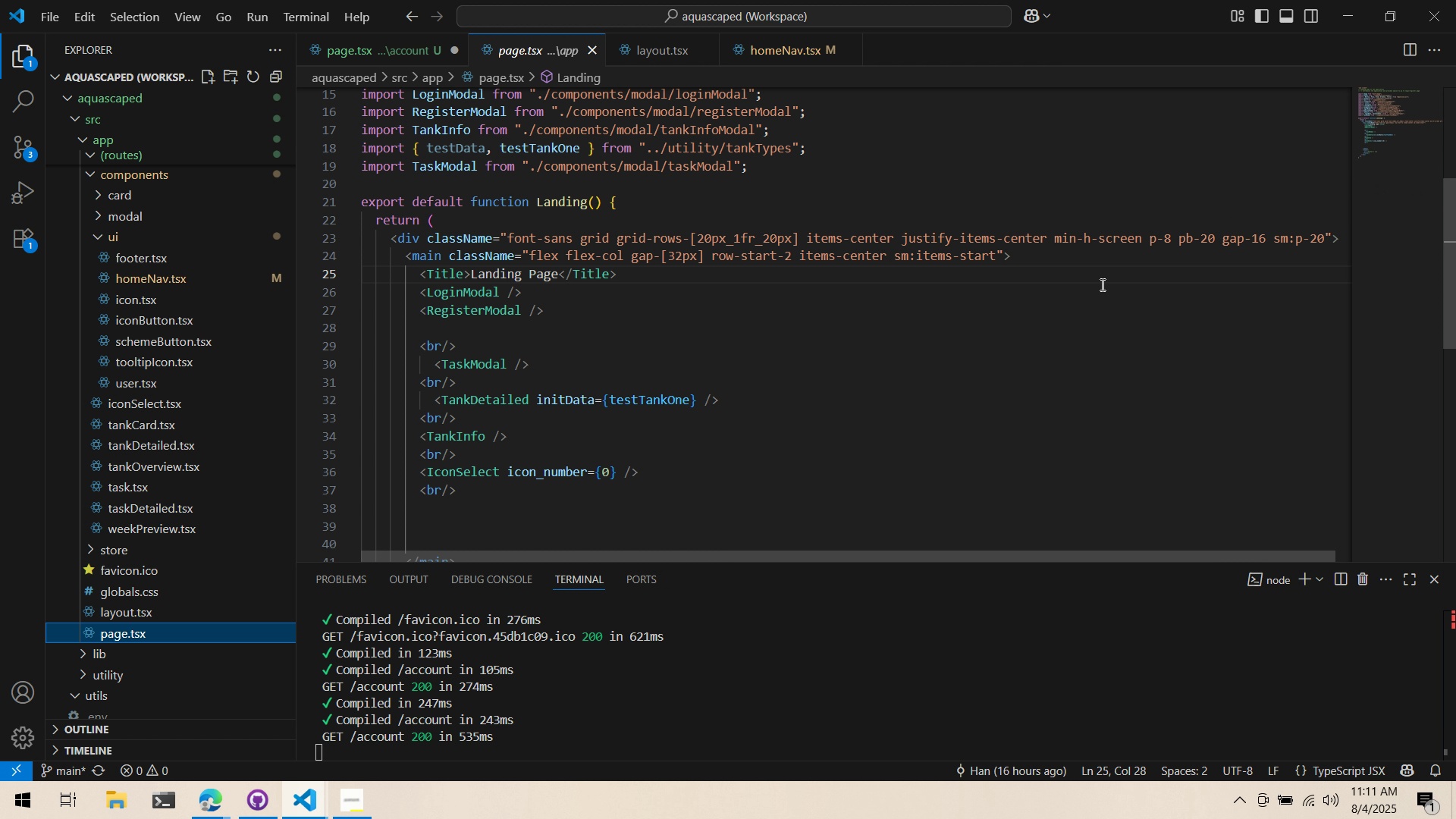 
wait(17.74)
 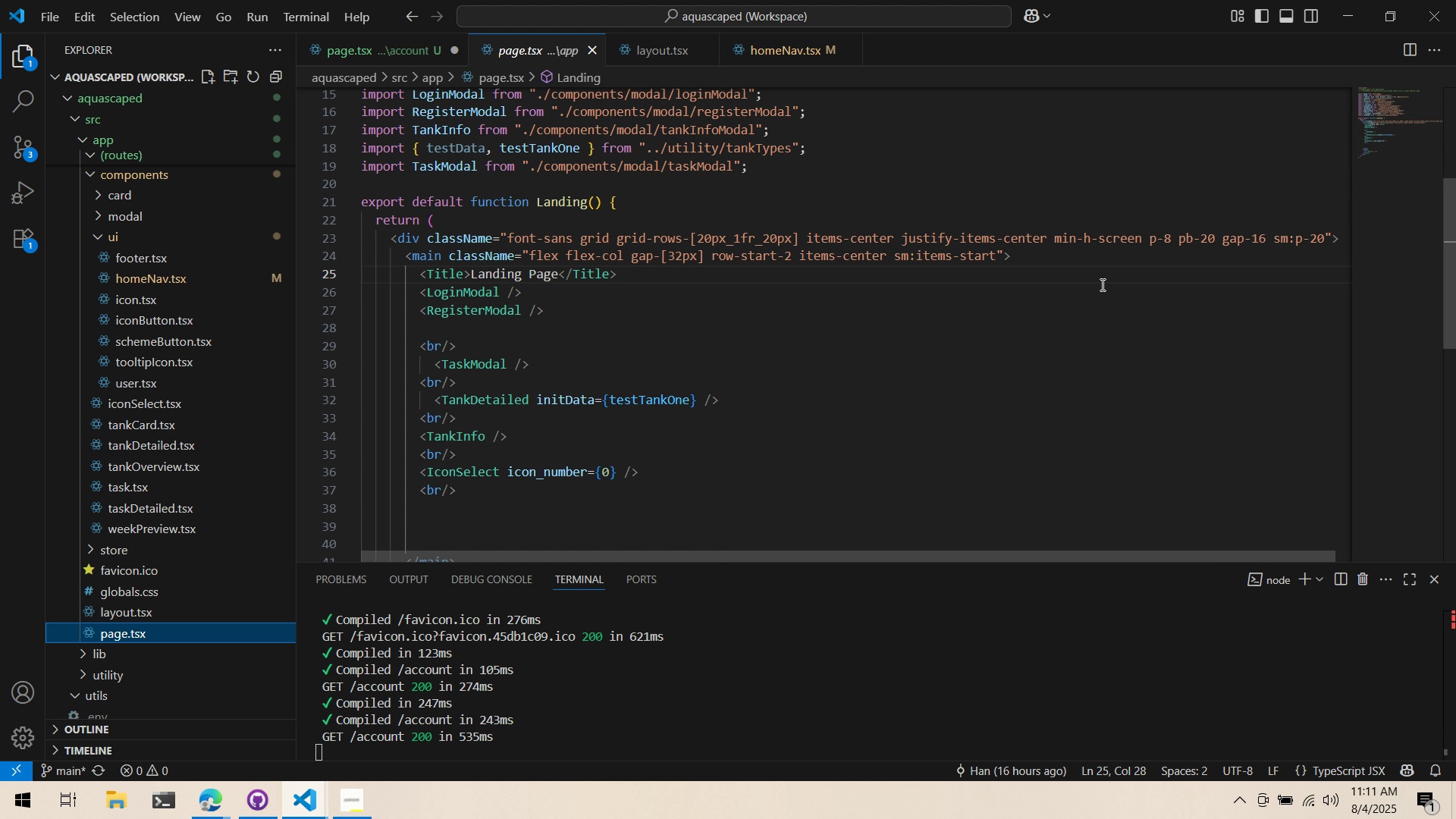 
left_click([746, 46])
 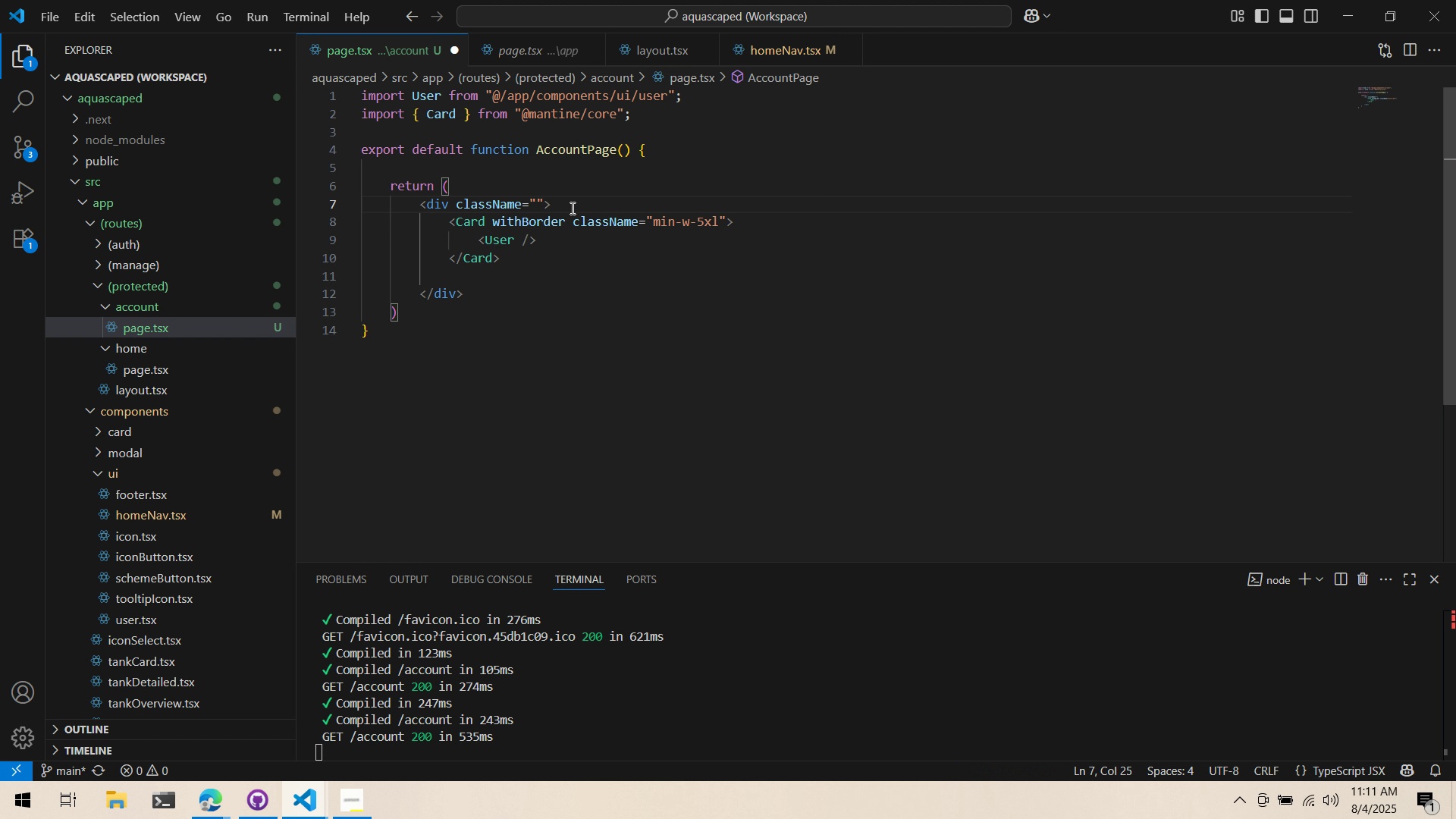 
key(F)
 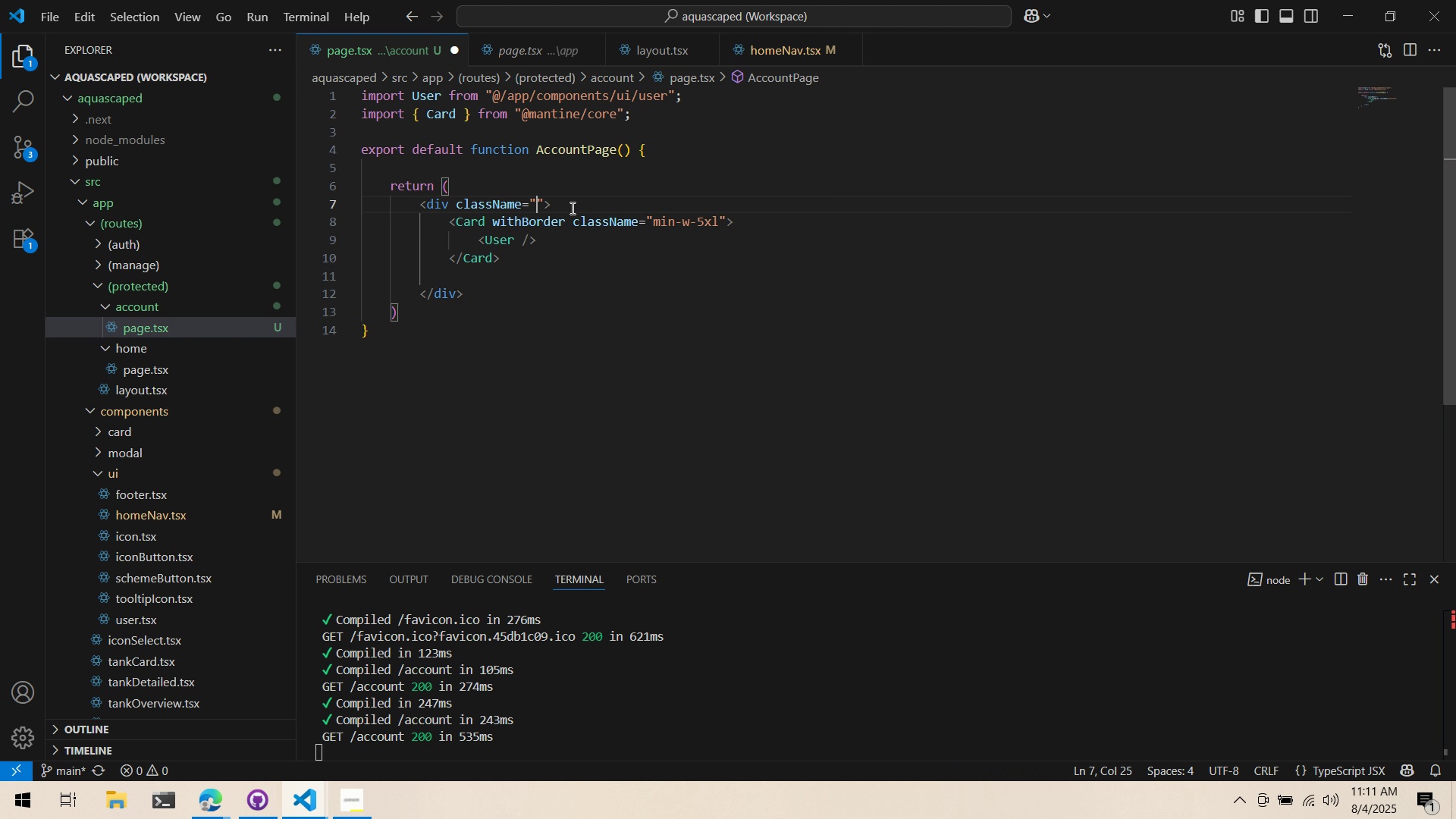 
key(Backspace)
 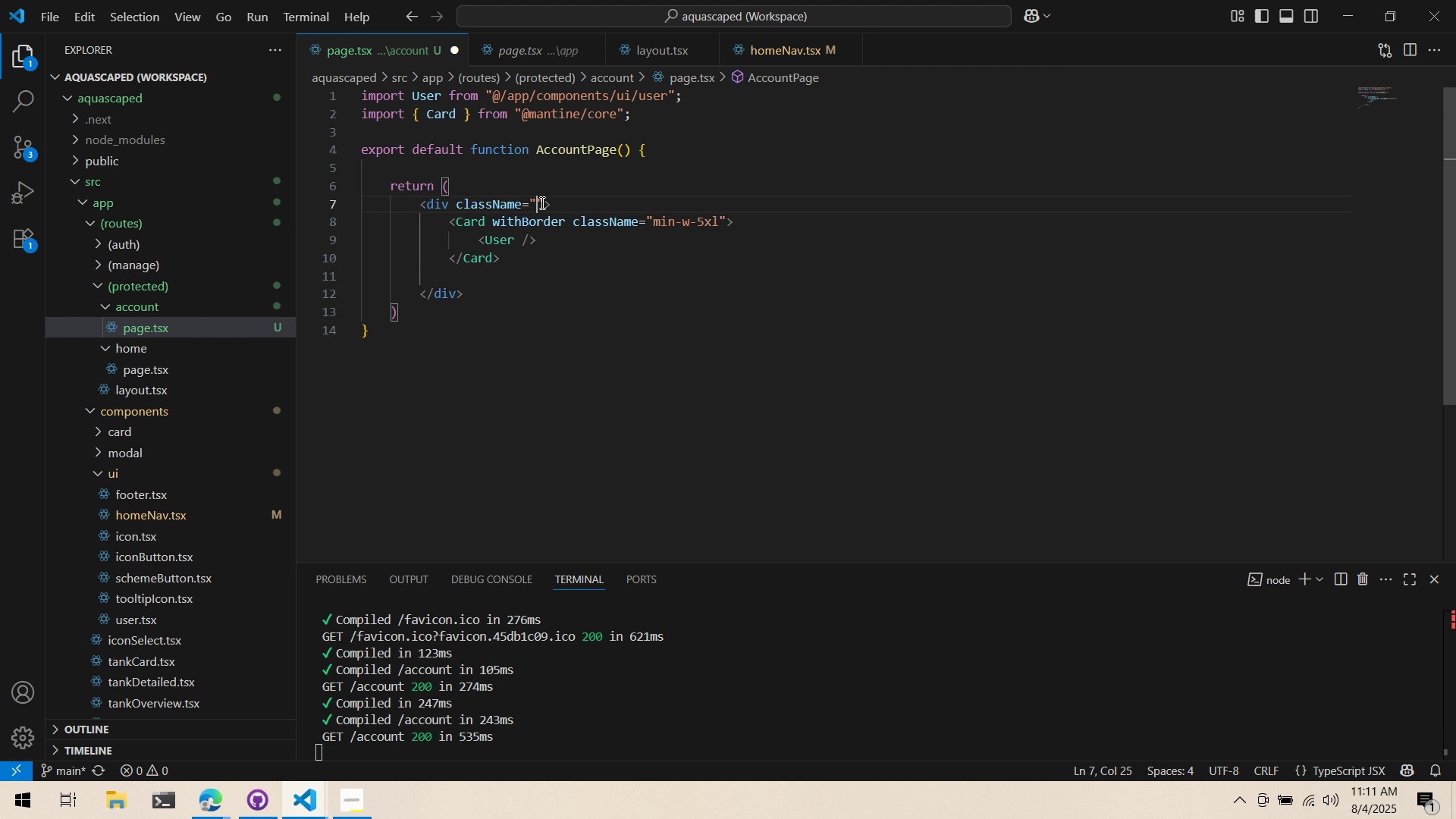 
key(Alt+AltLeft)
 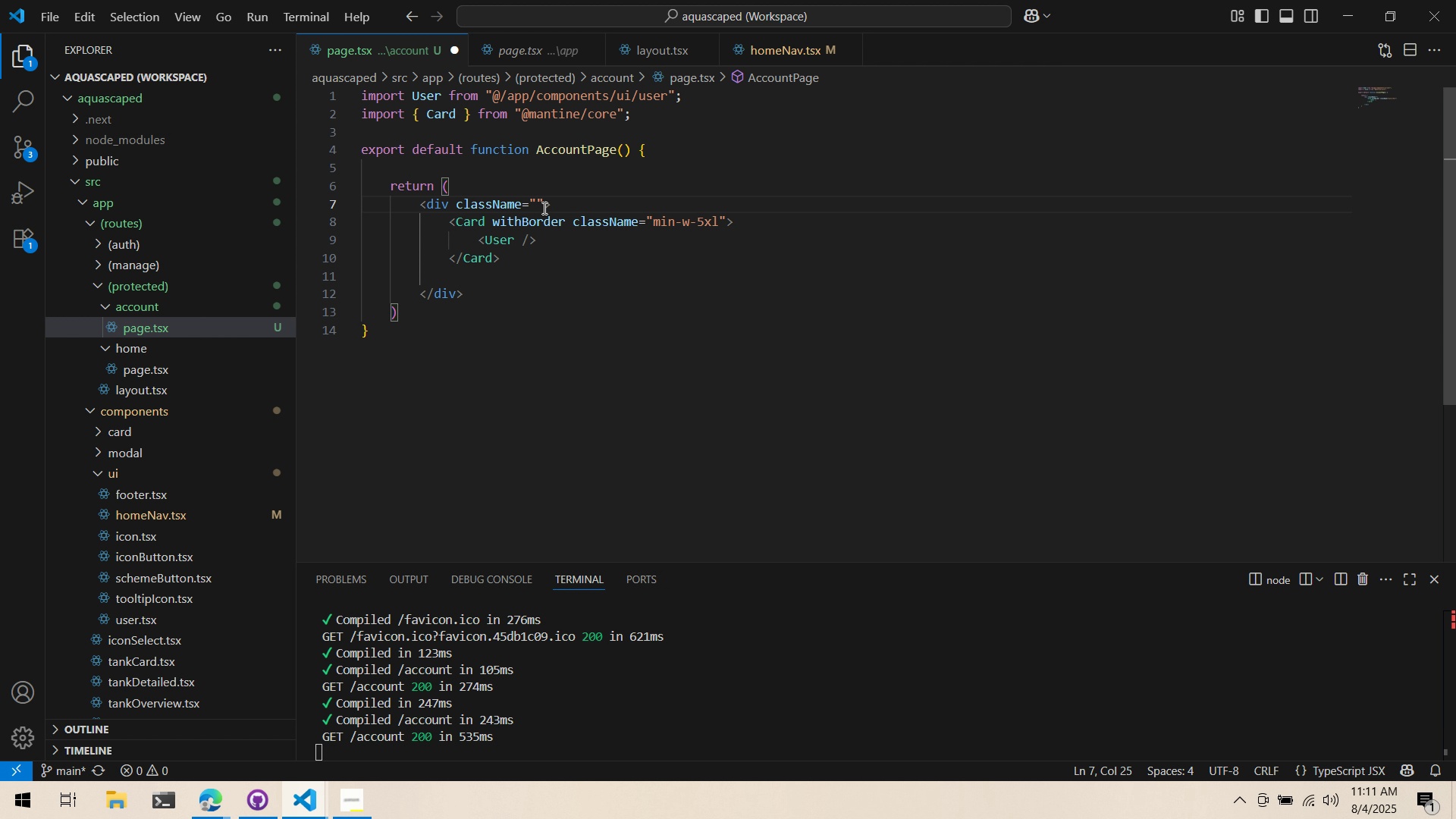 
key(Alt+Tab)
 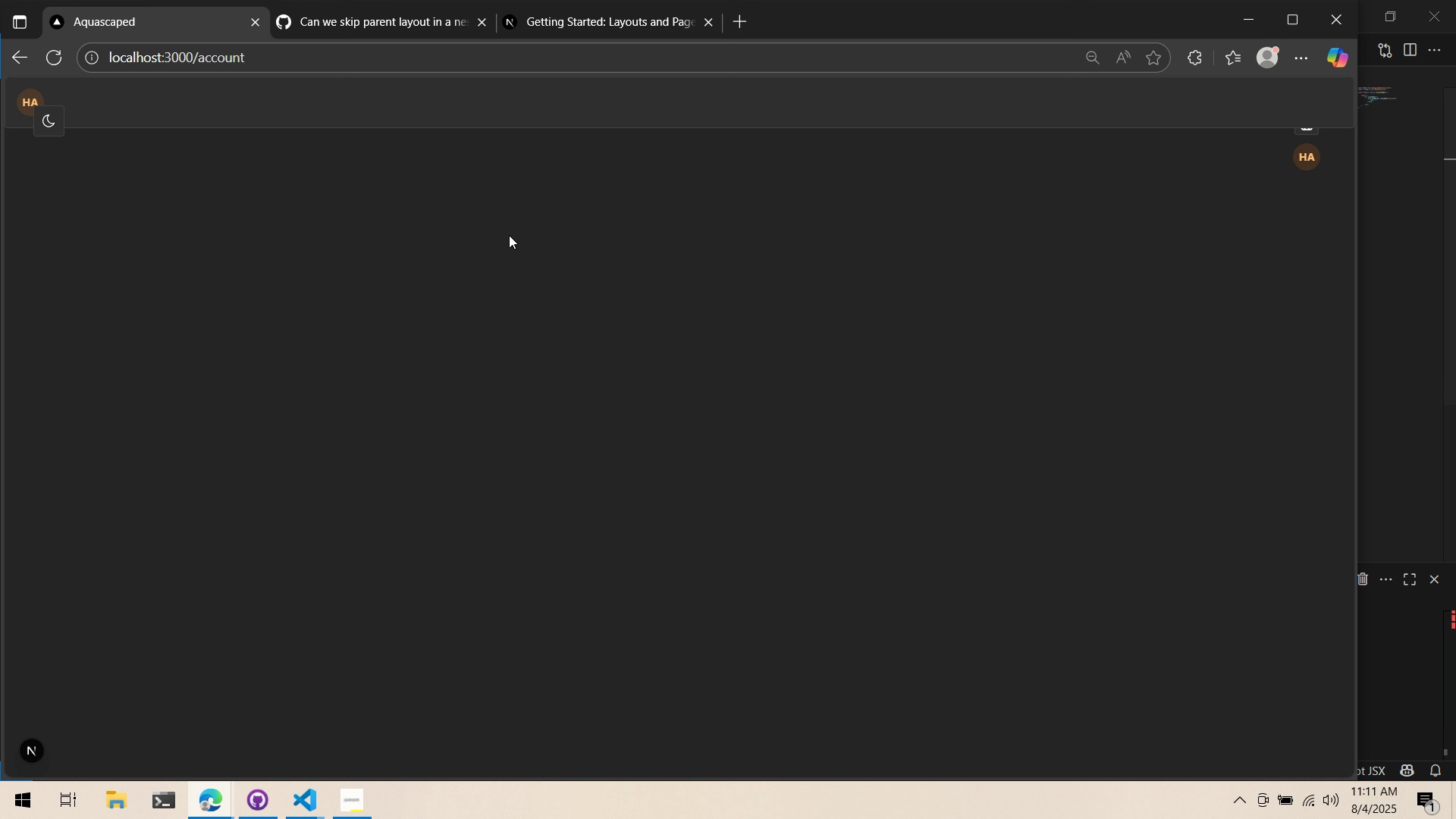 
key(Alt+AltLeft)
 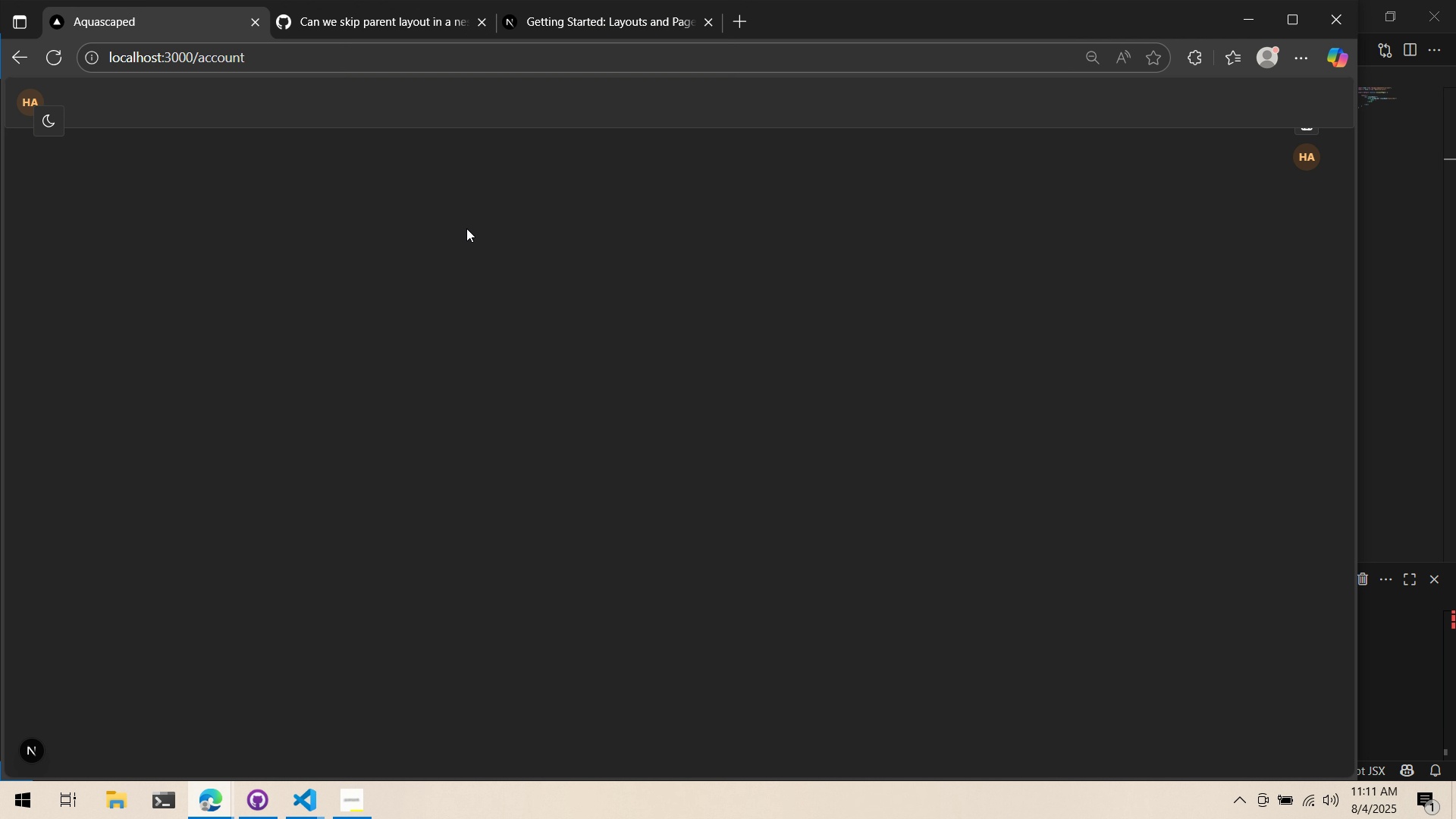 
key(Alt+Tab)
 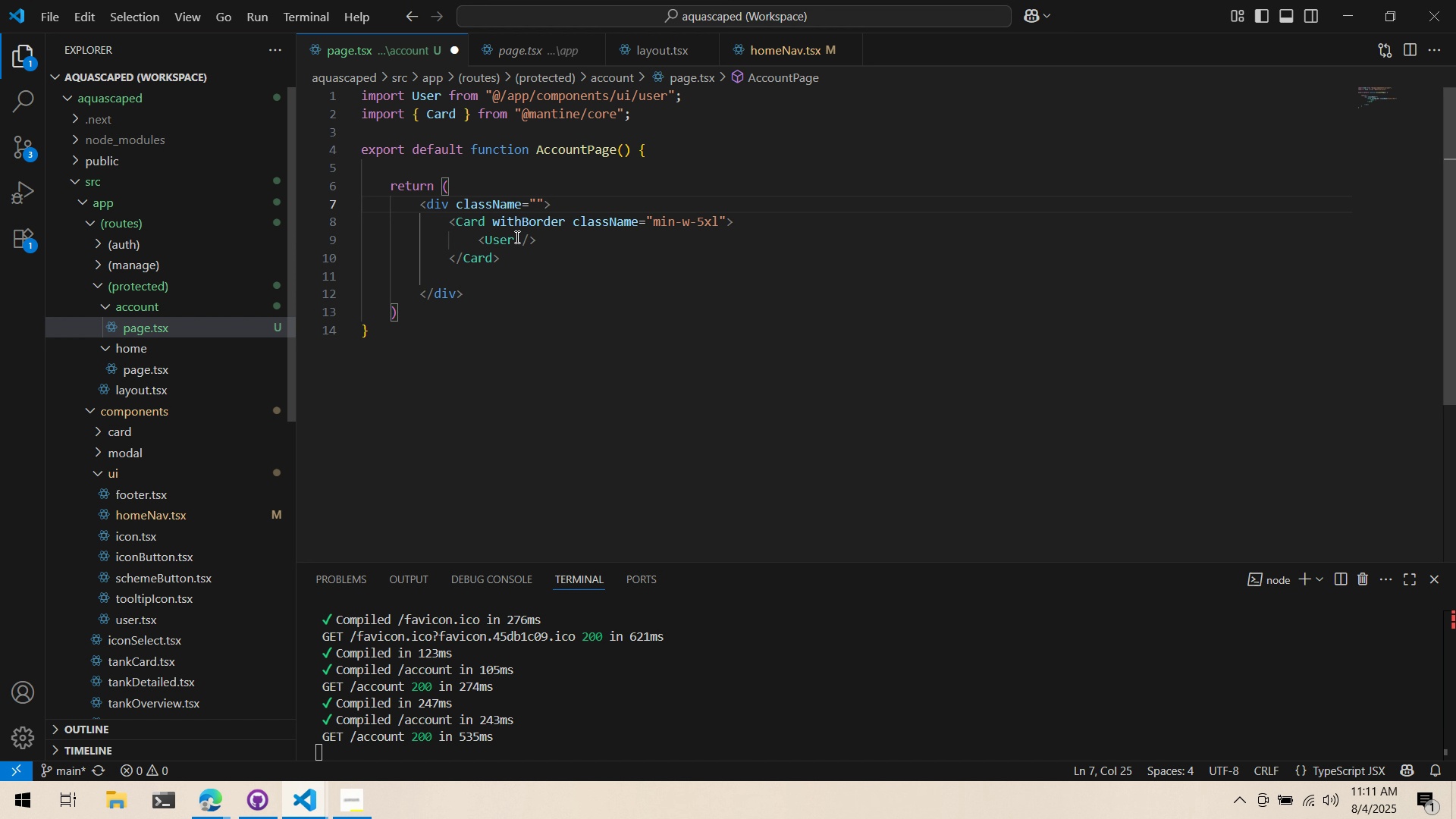 
key(Alt+AltLeft)
 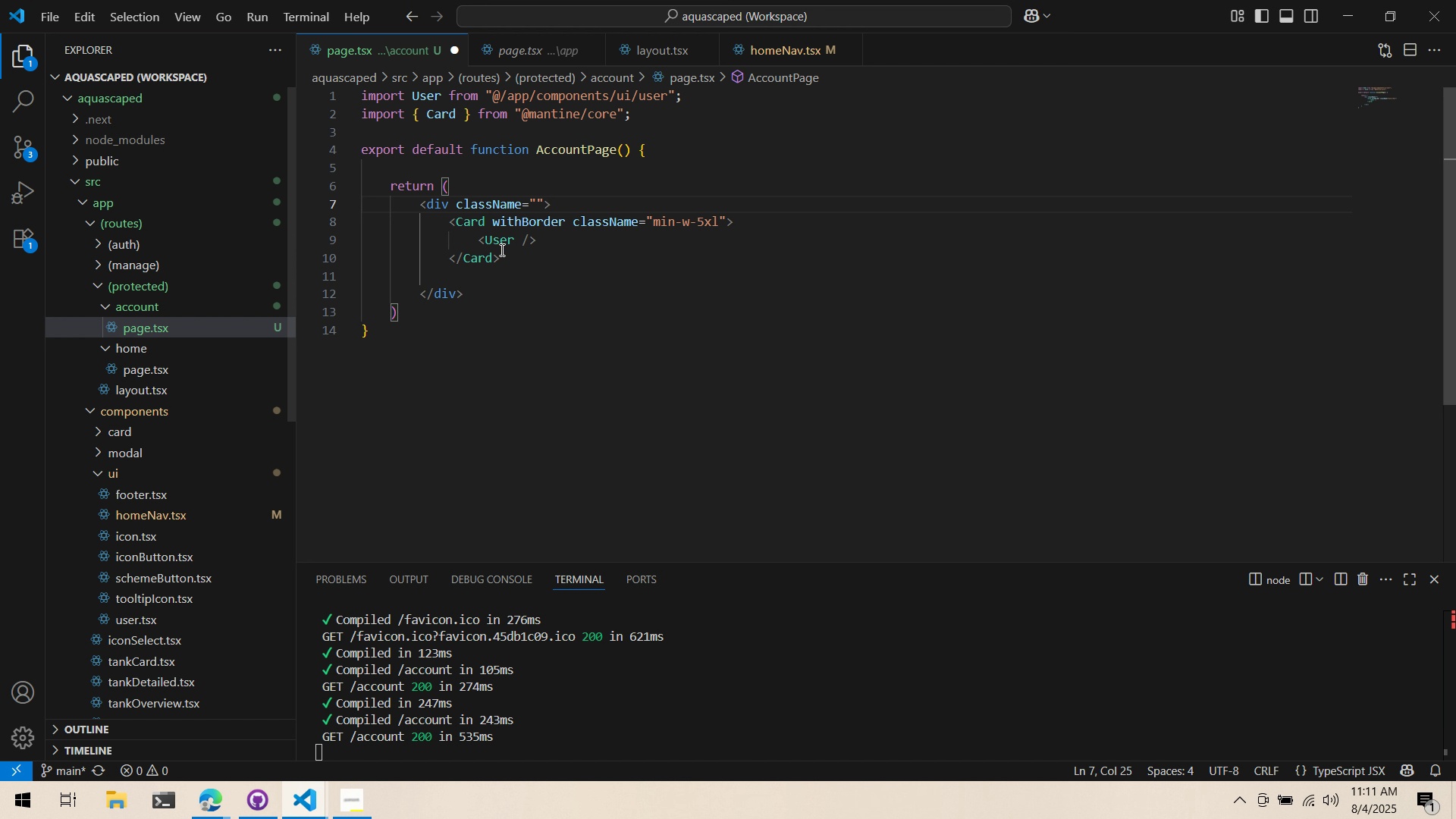 
key(Alt+Tab)
 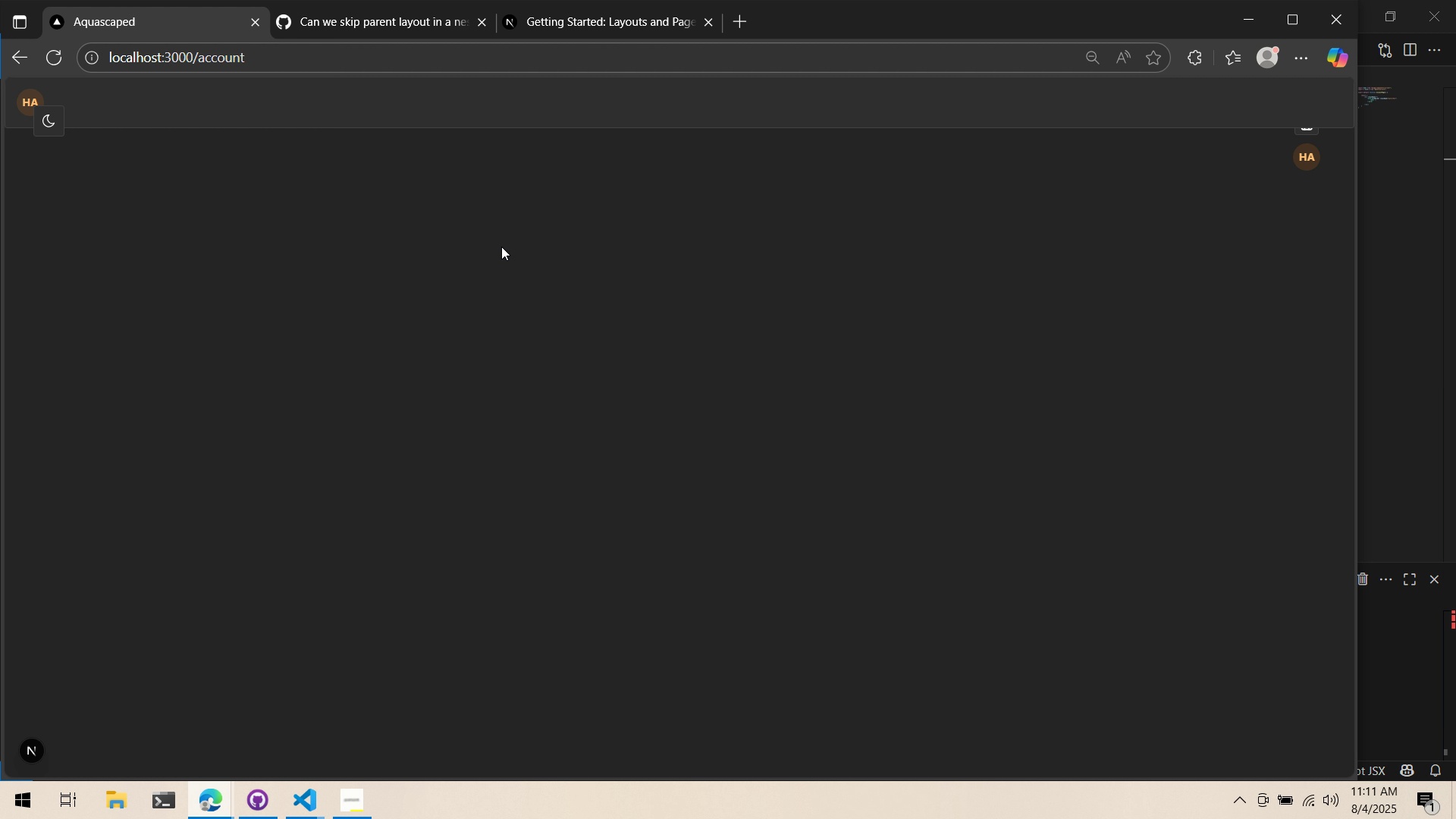 
scroll: coordinate [552, 282], scroll_direction: down, amount: 1.0
 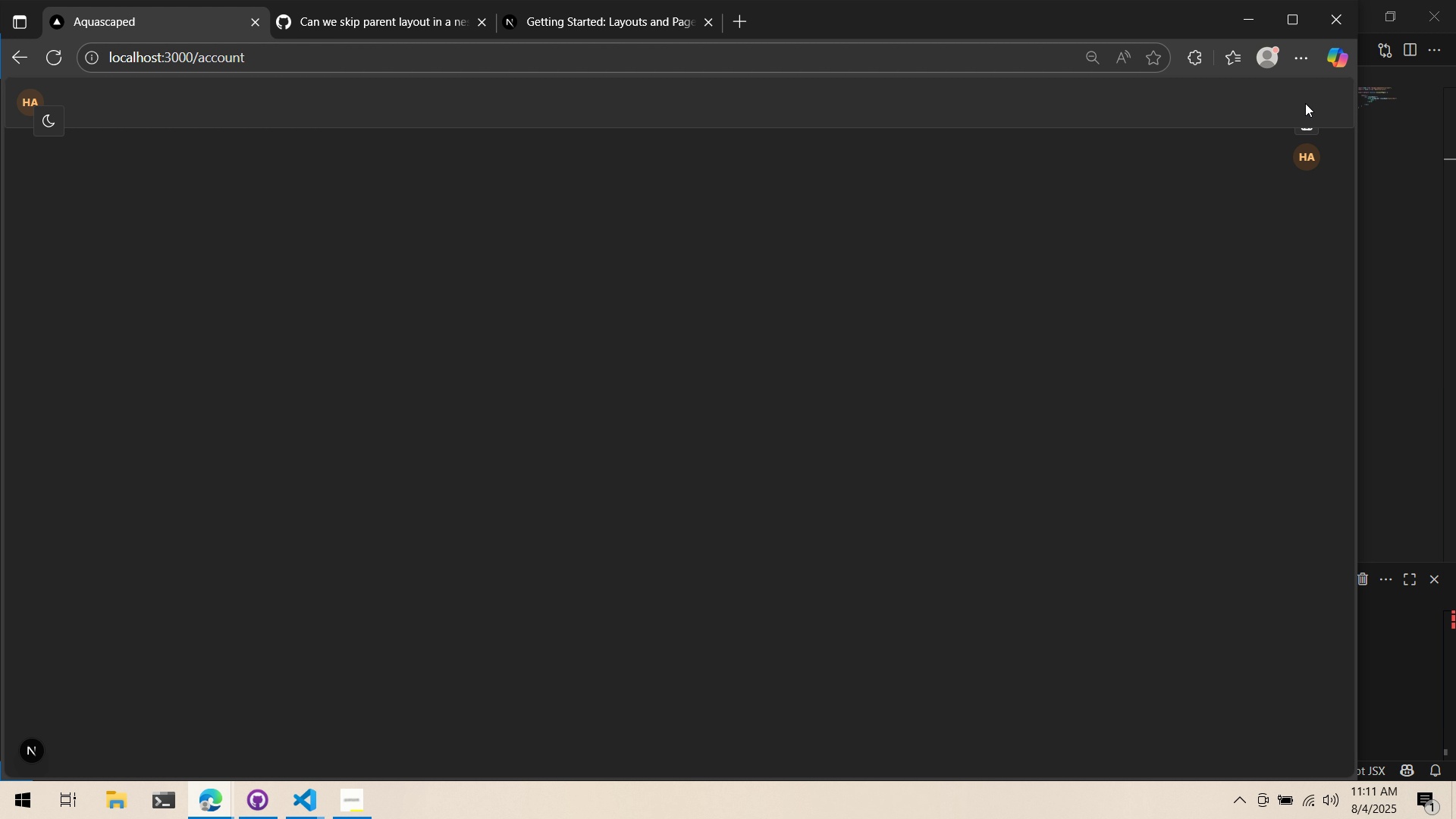 
left_click([1318, 101])
 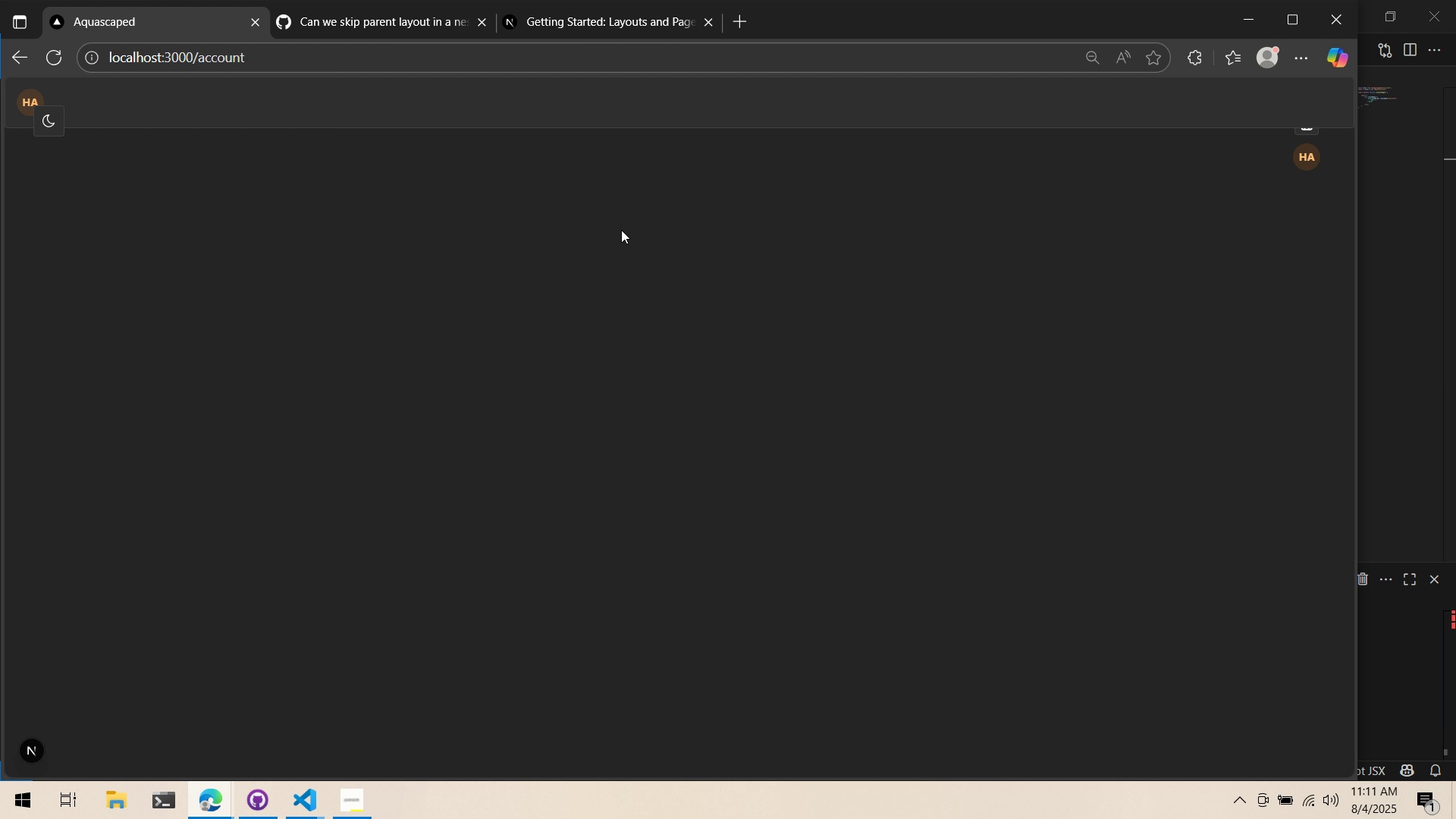 
key(Alt+AltLeft)
 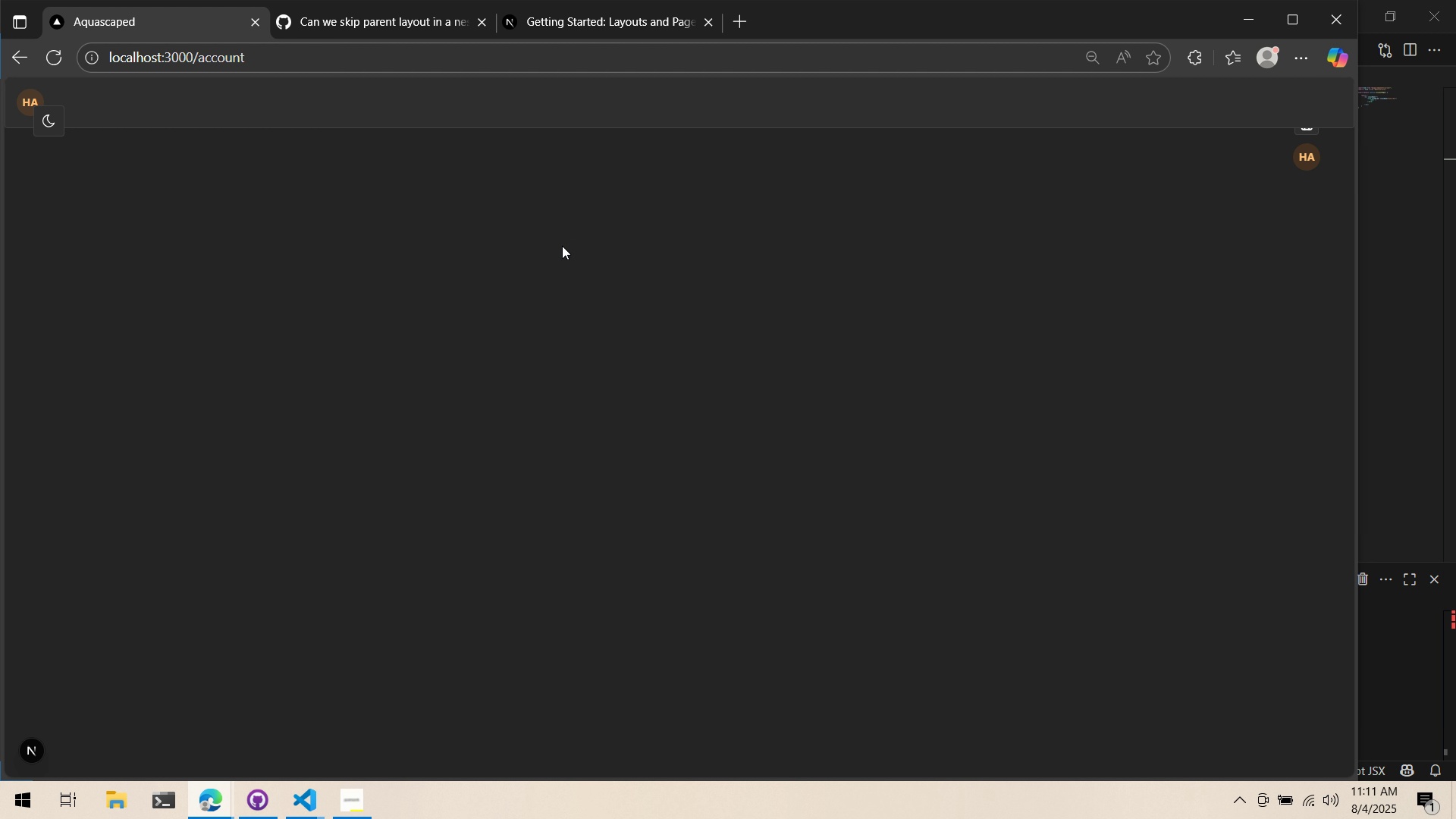 
key(Alt+Tab)
 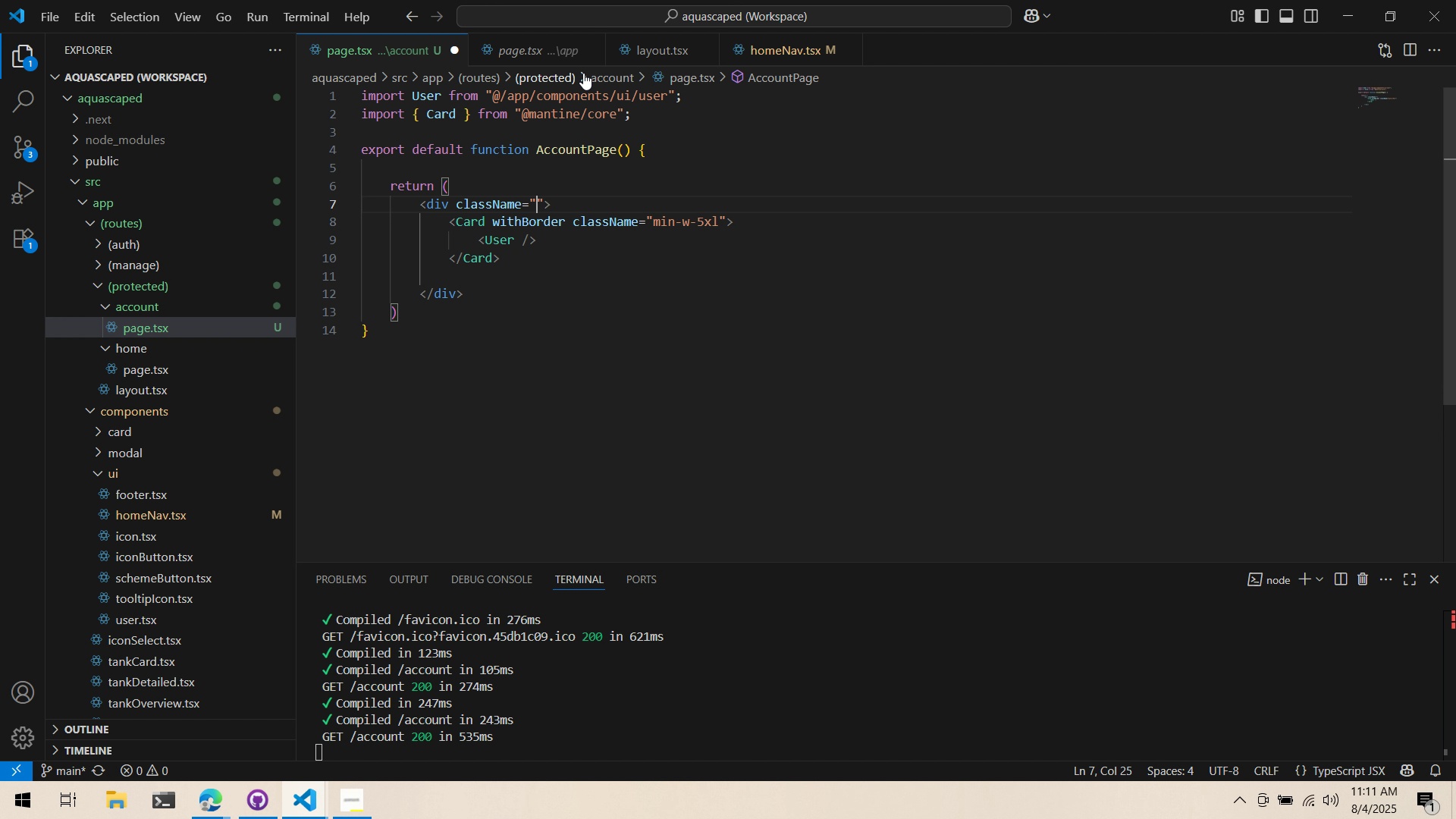 
left_click([505, 48])
 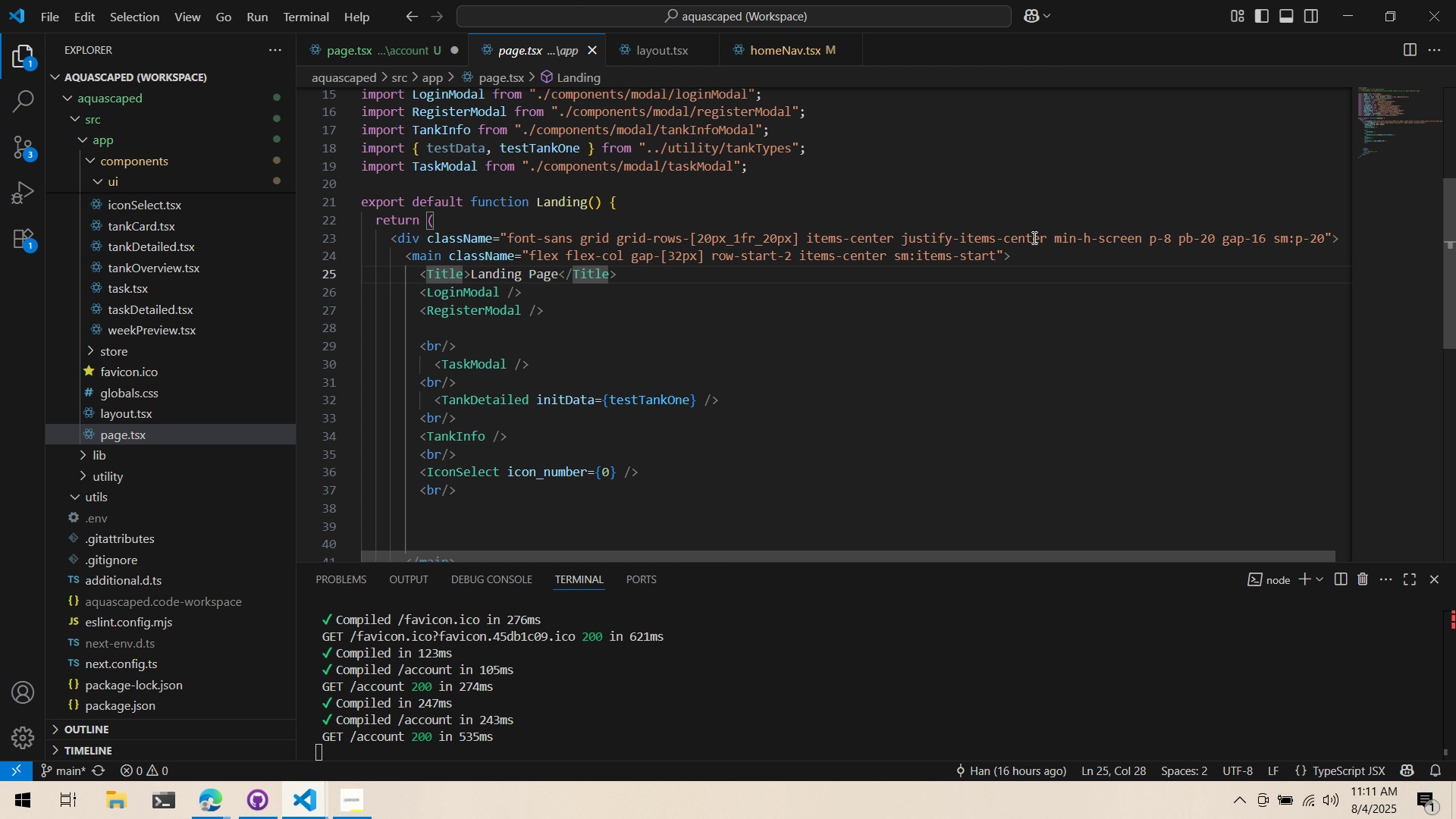 
left_click_drag(start_coordinate=[1060, 257], to_coordinate=[138, 235])
 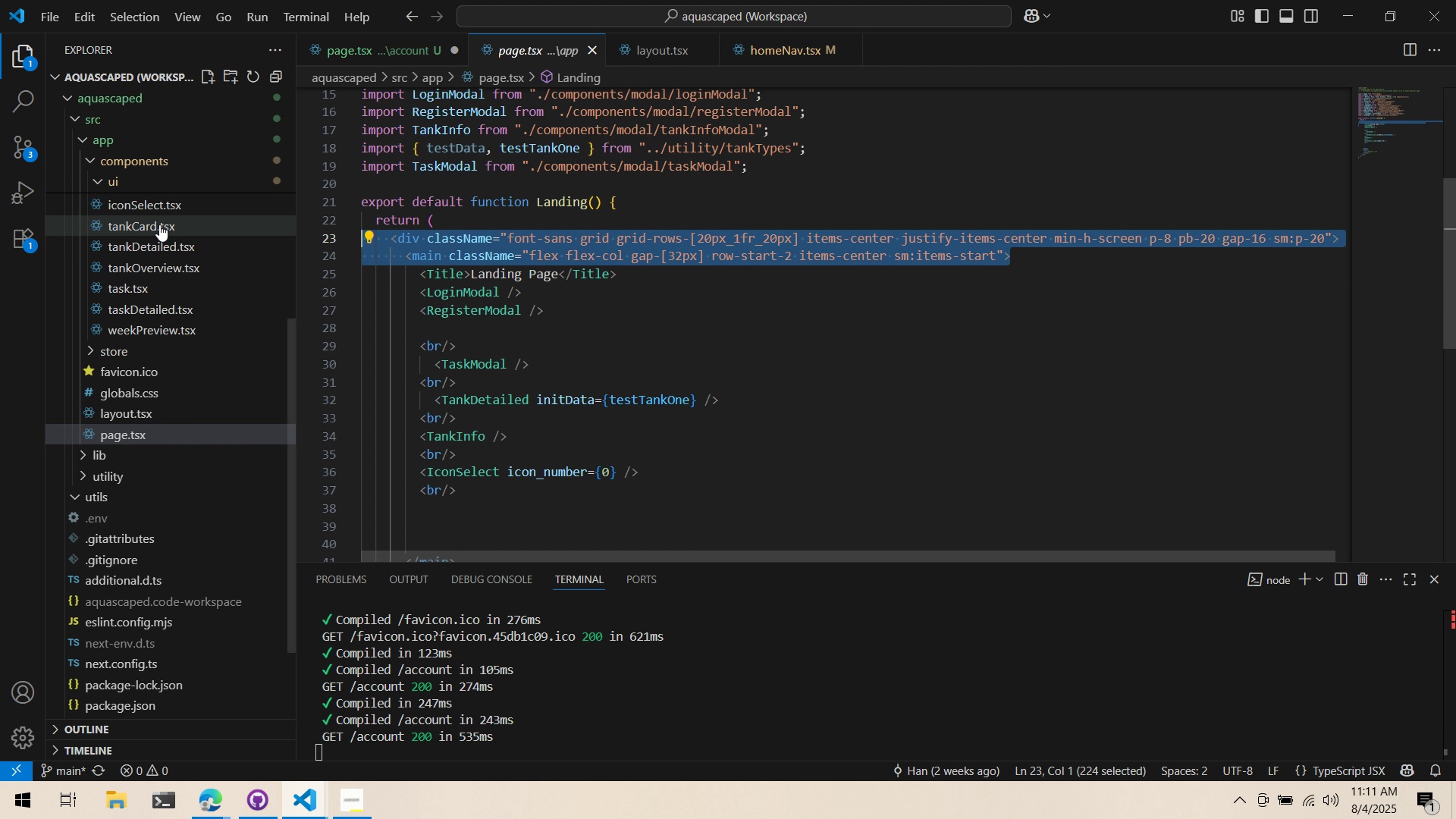 
key(Control+C)
 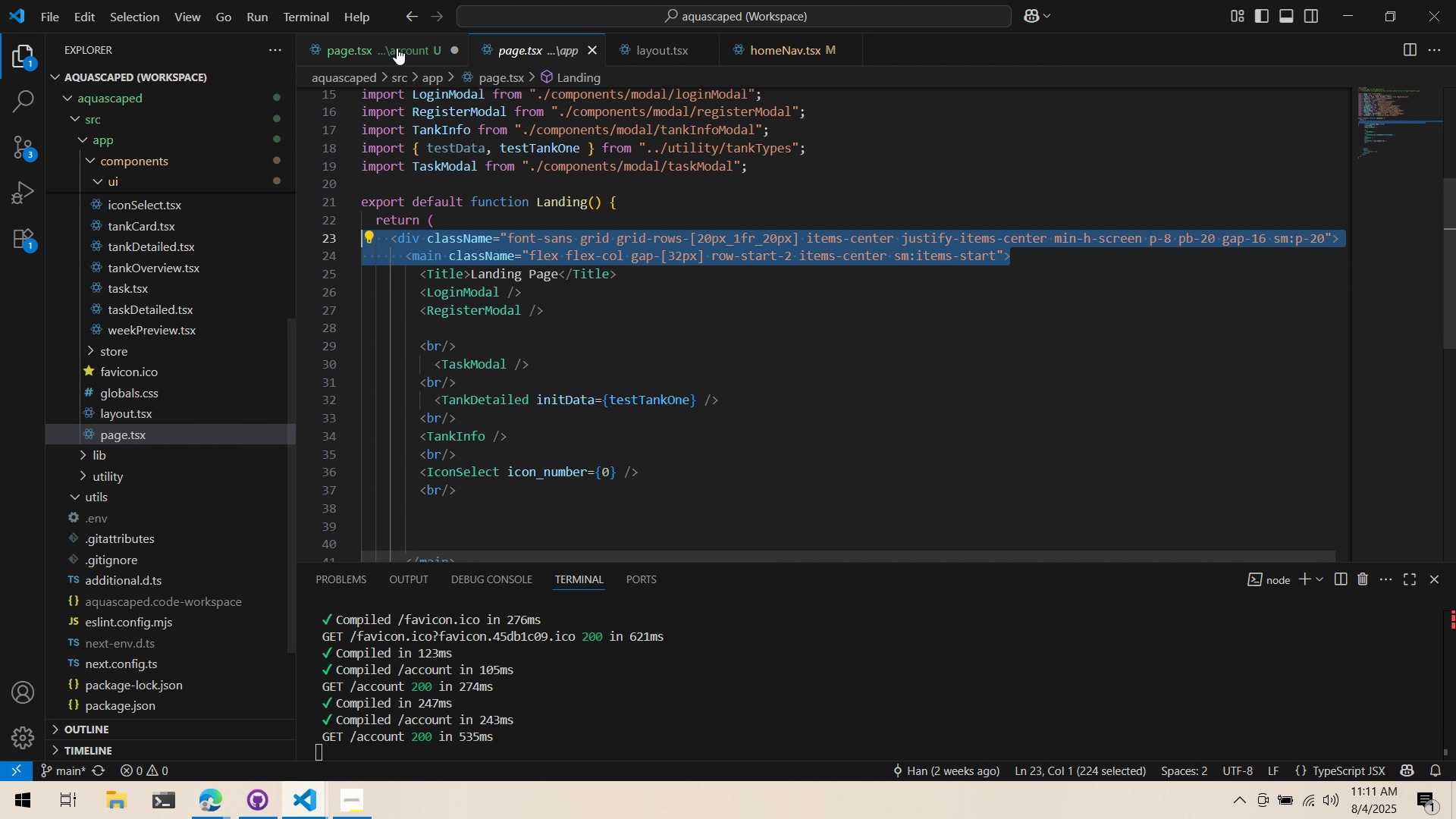 
left_click([397, 48])
 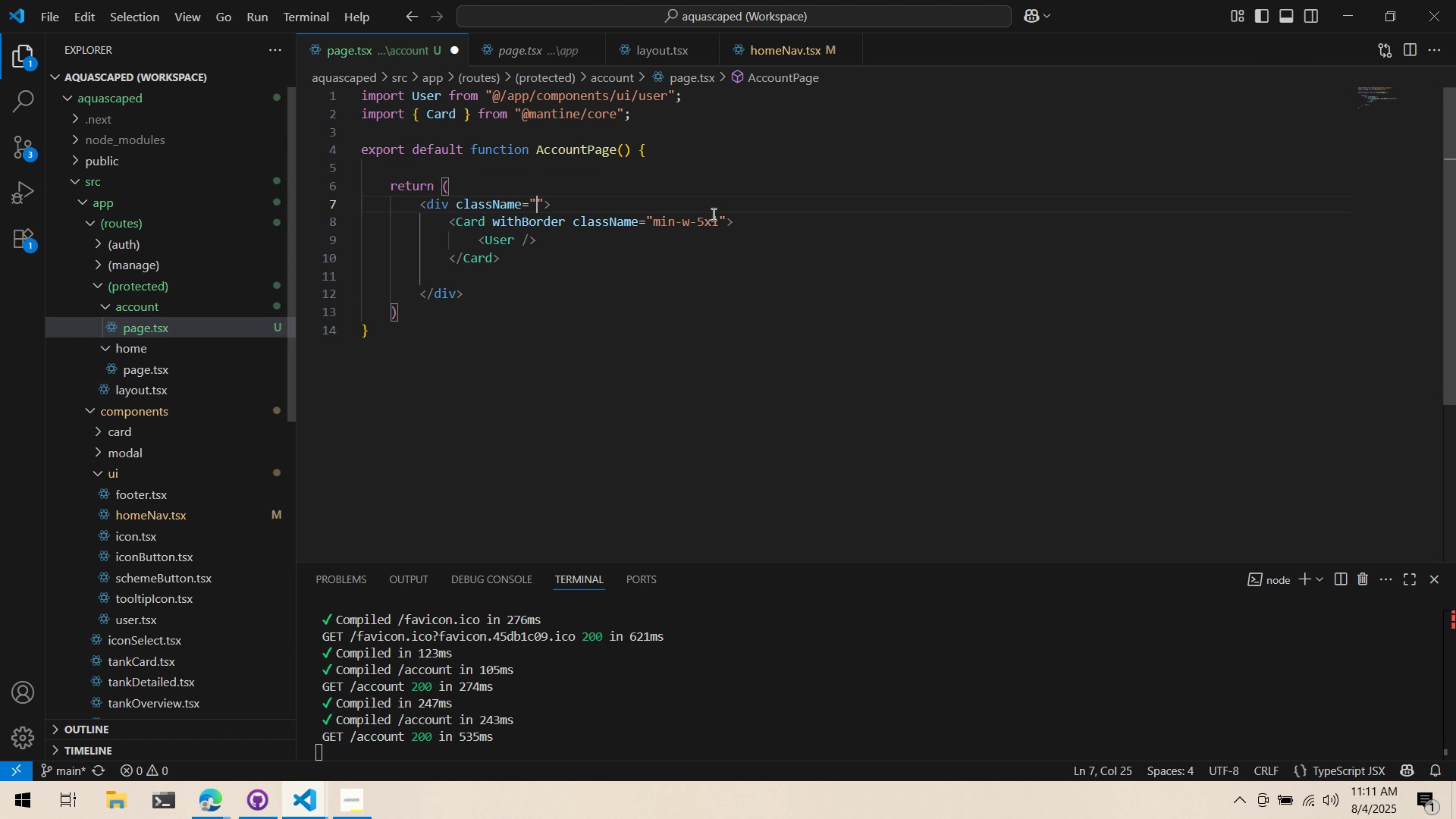 
left_click_drag(start_coordinate=[642, 209], to_coordinate=[140, 212])
 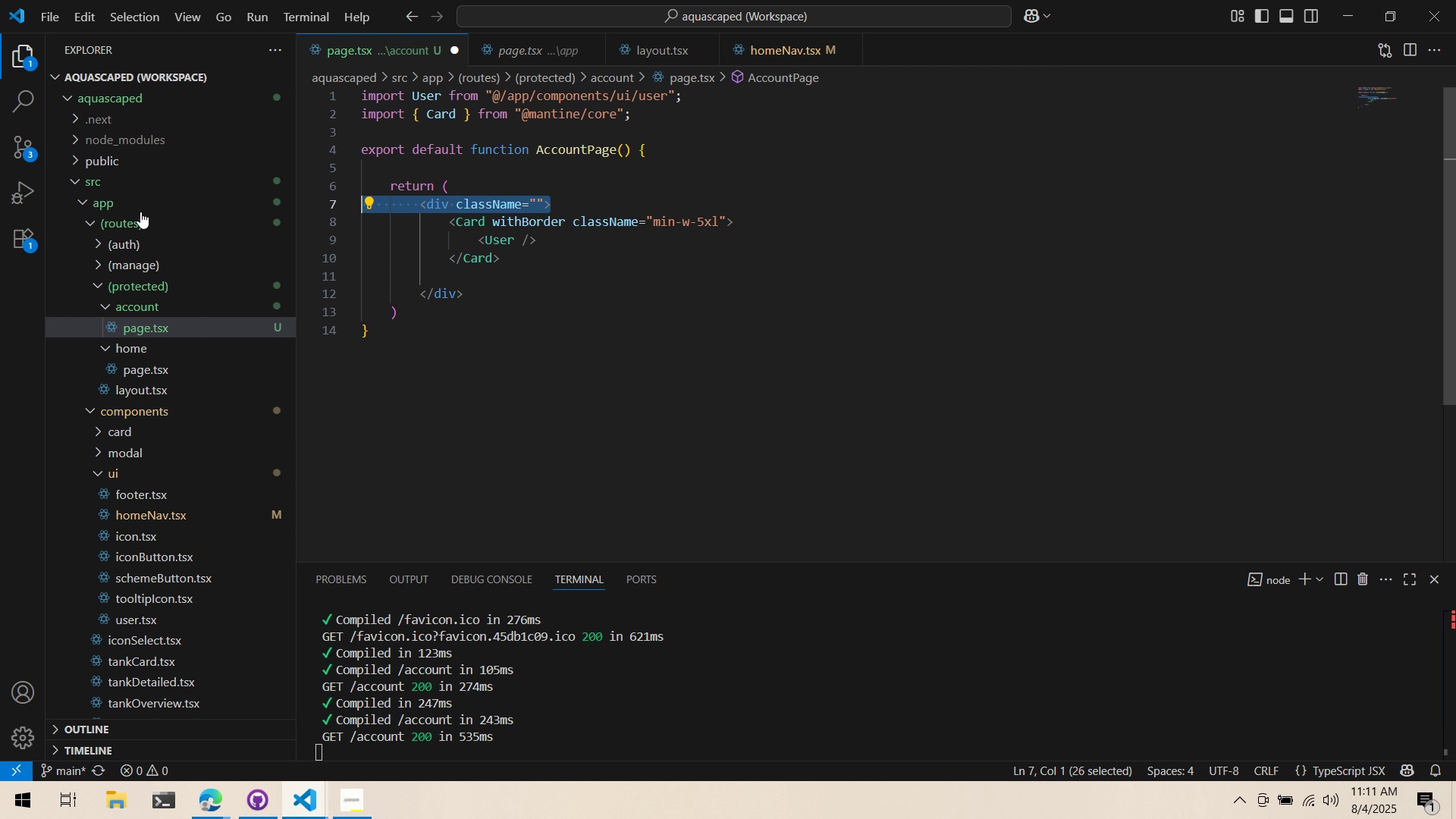 
key(Control+ControlLeft)
 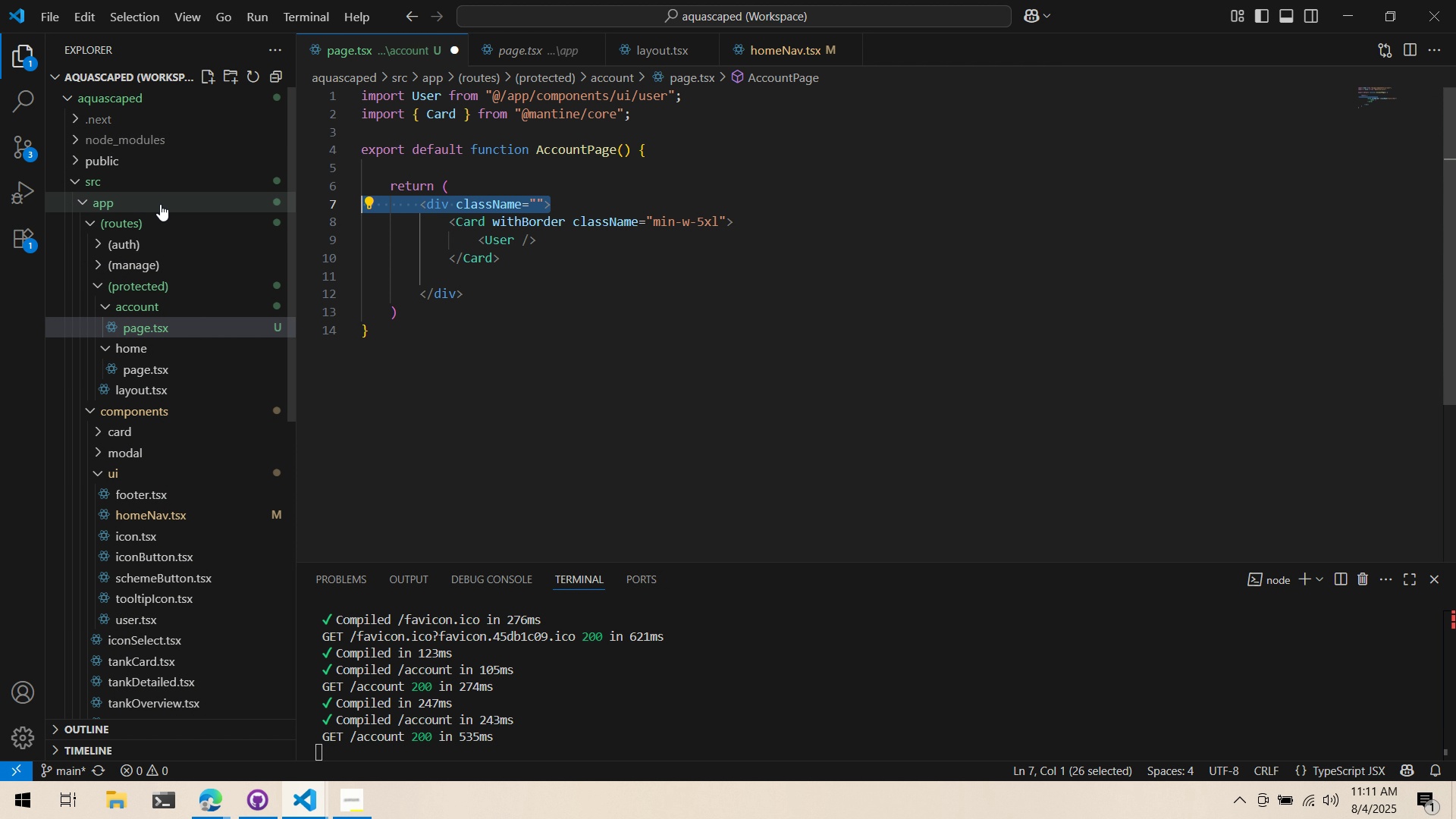 
key(Control+V)
 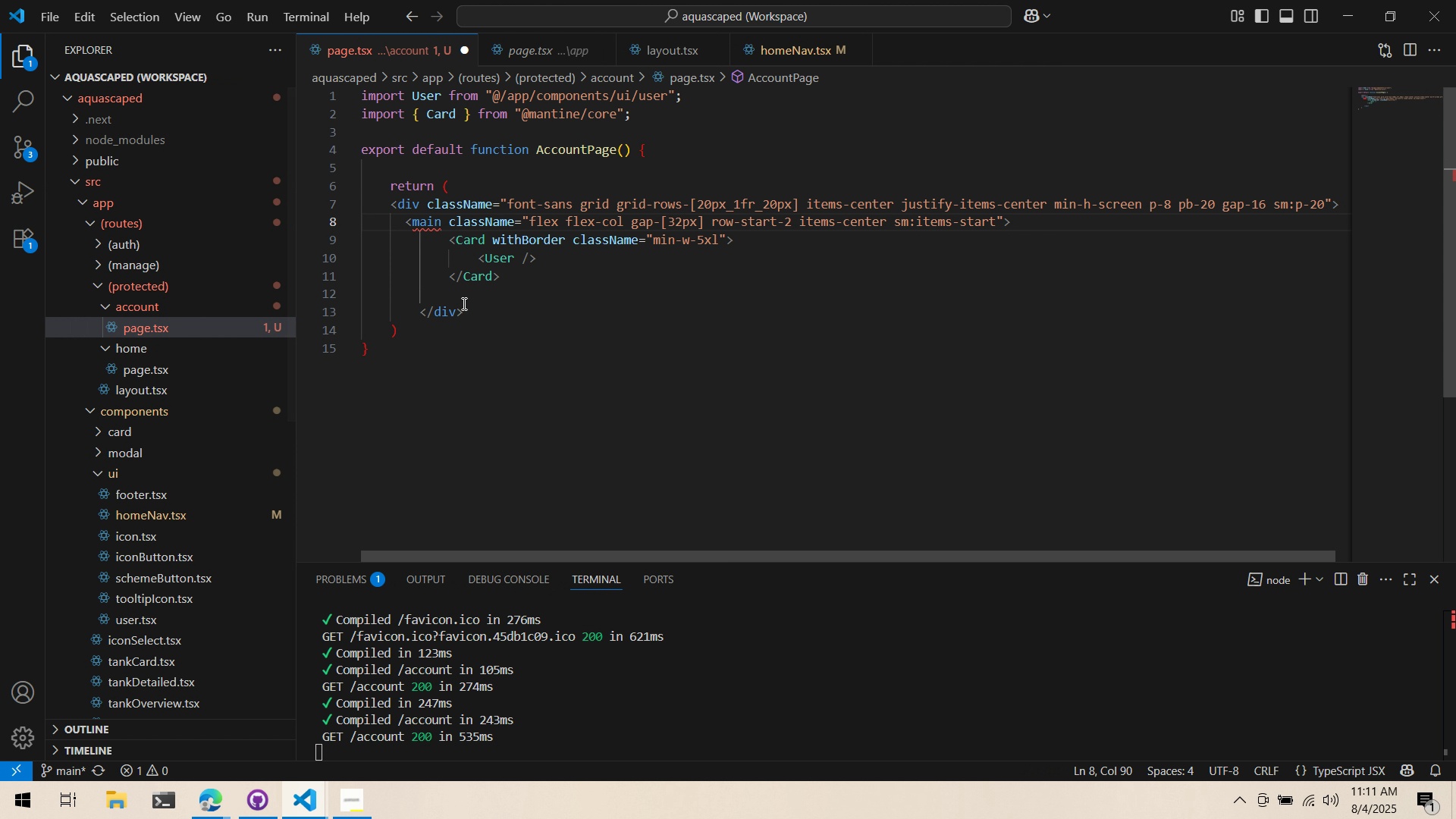 
left_click([469, 297])
 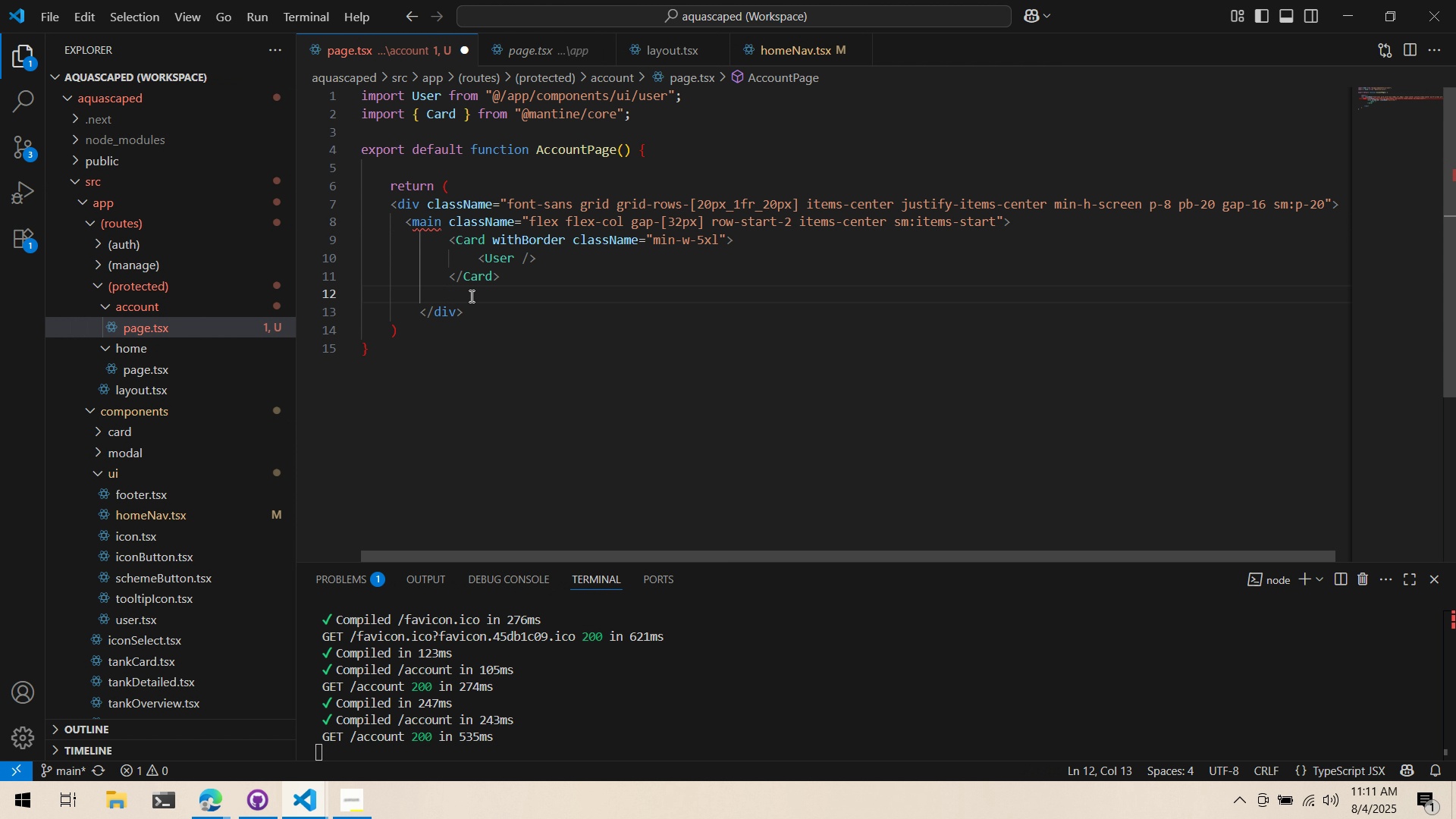 
type(</main>)
 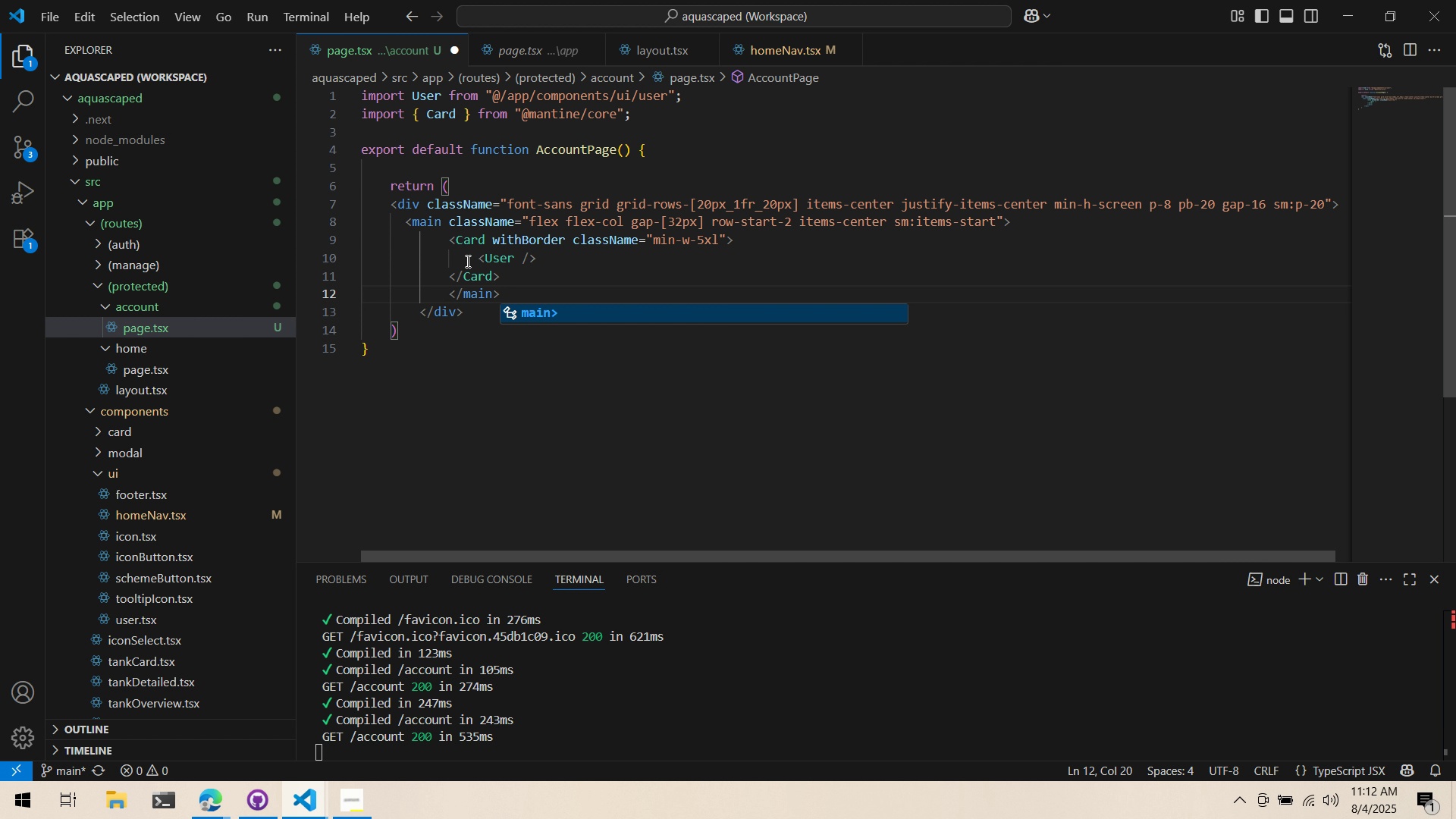 
left_click([513, 265])
 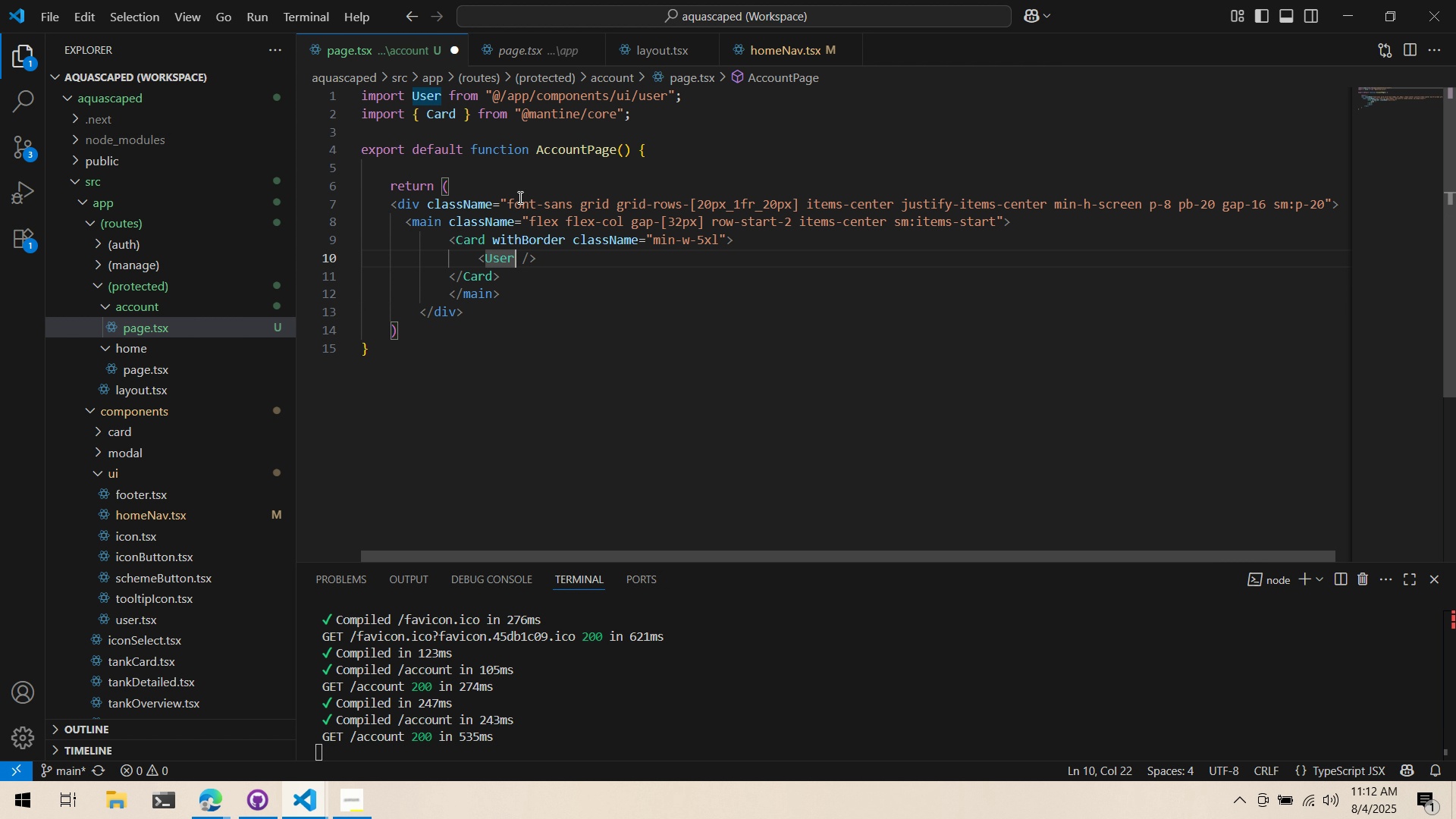 
left_click_drag(start_coordinate=[508, 207], to_coordinate=[578, 201])
 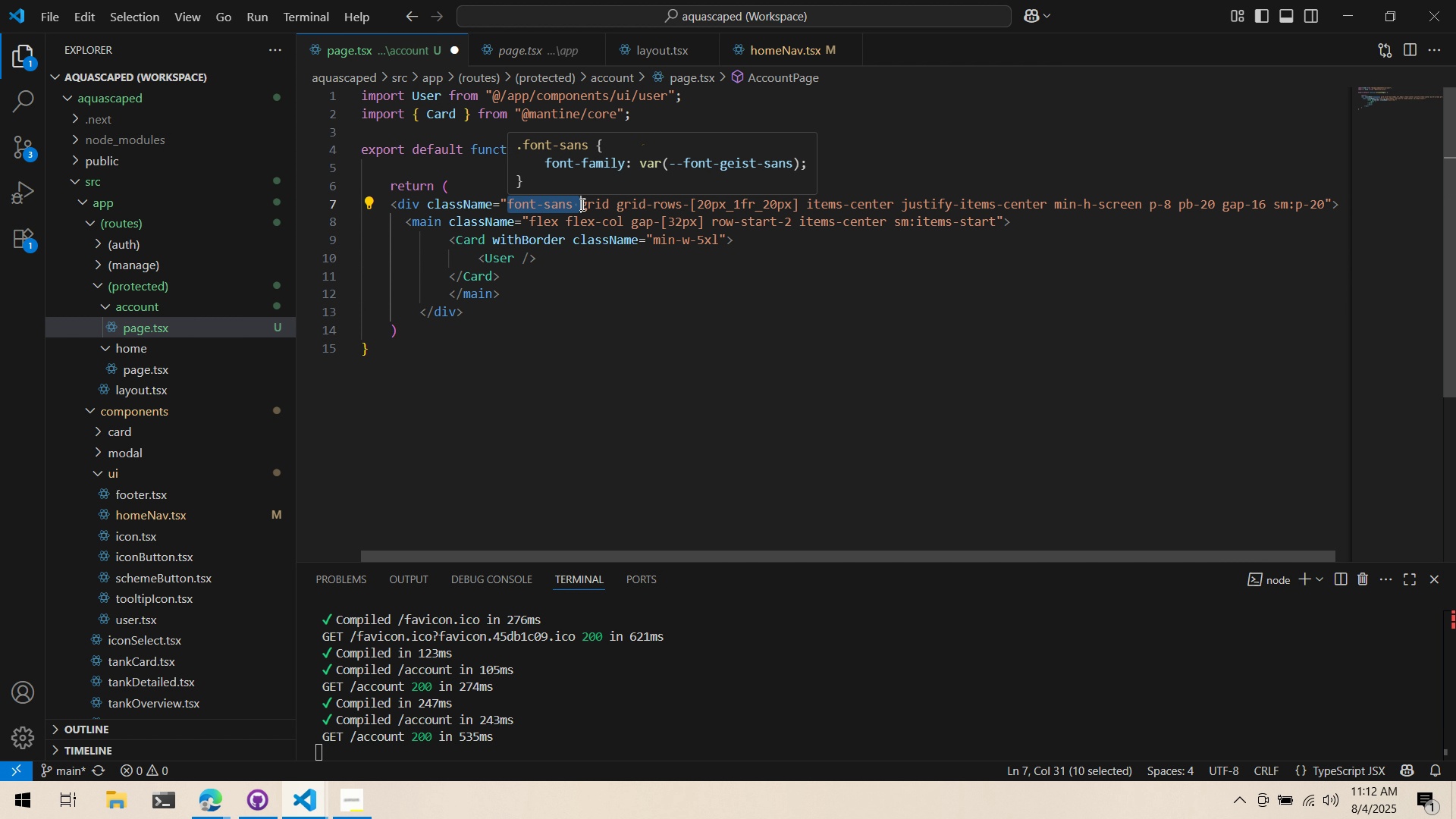 
key(Control+ControlLeft)
 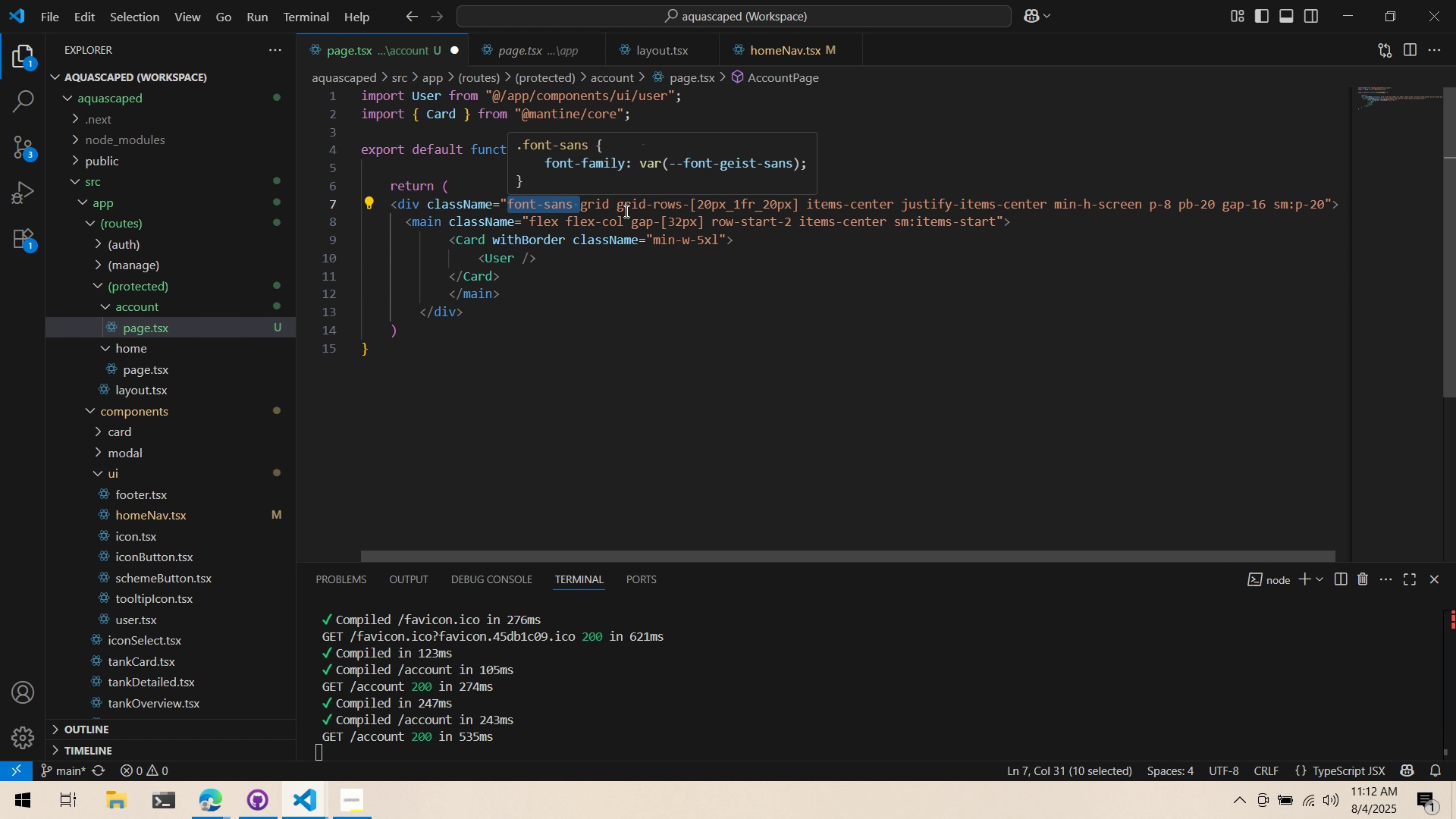 
key(Control+X)
 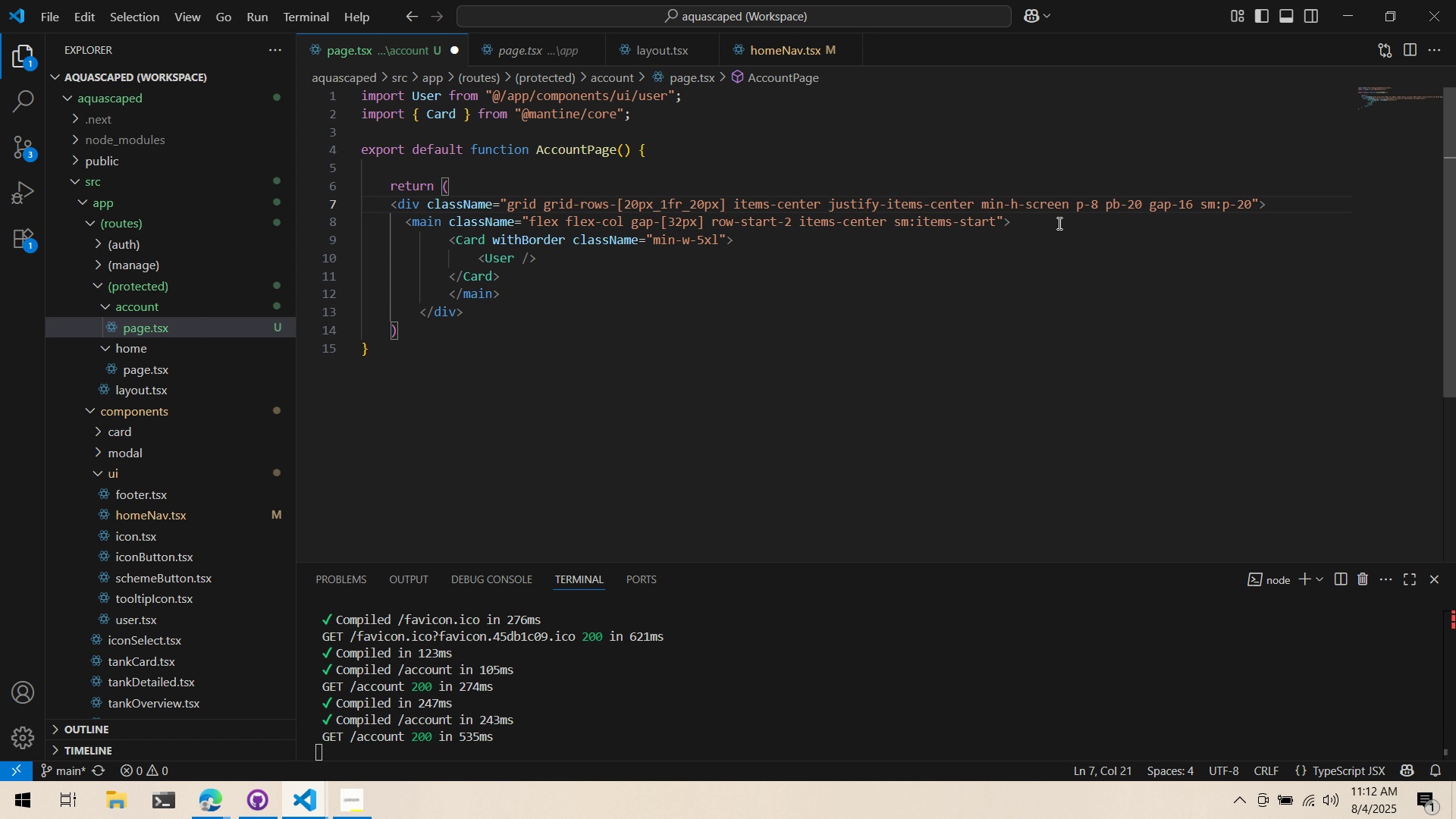 
left_click([579, 352])
 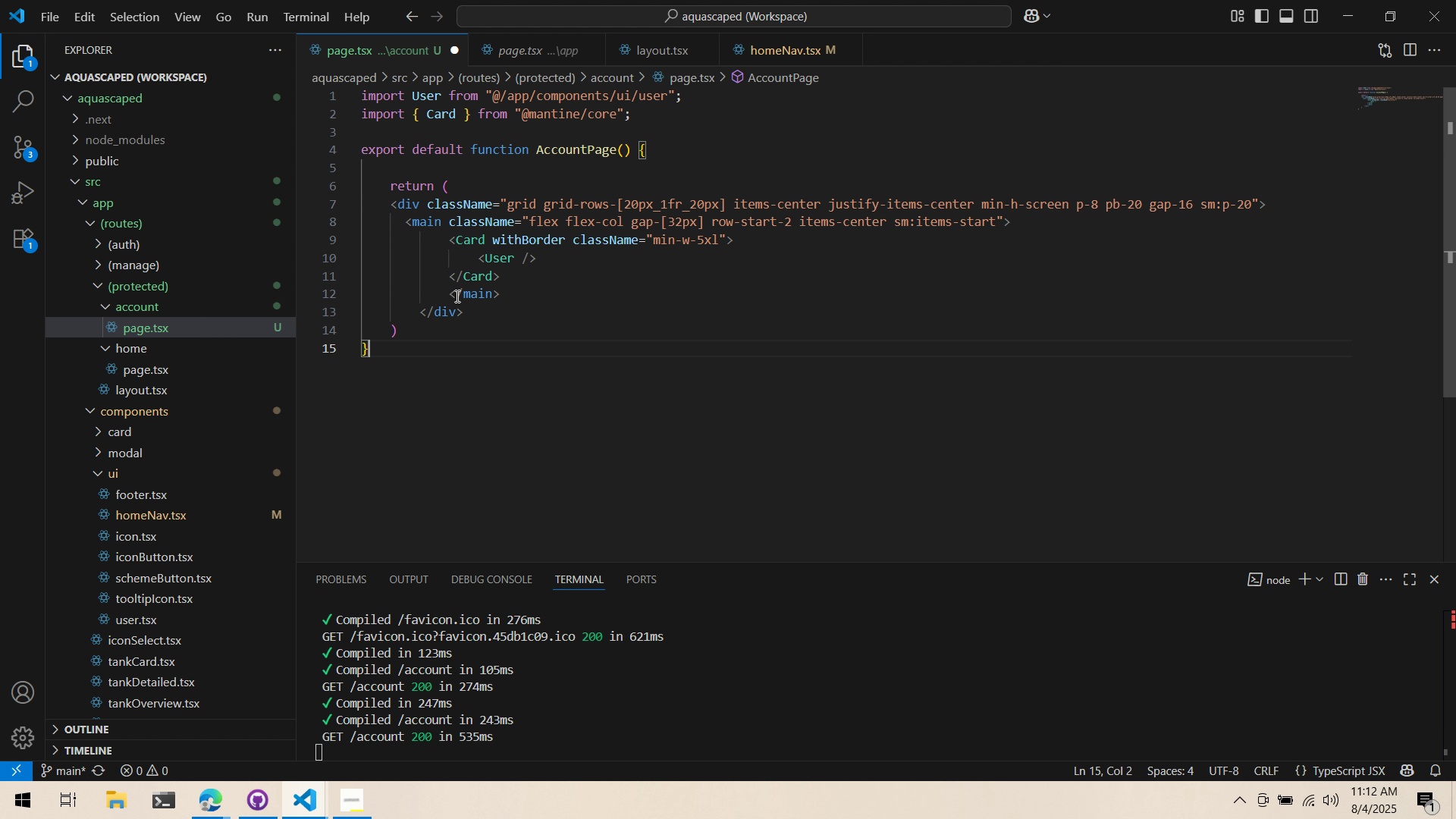 
left_click([457, 275])
 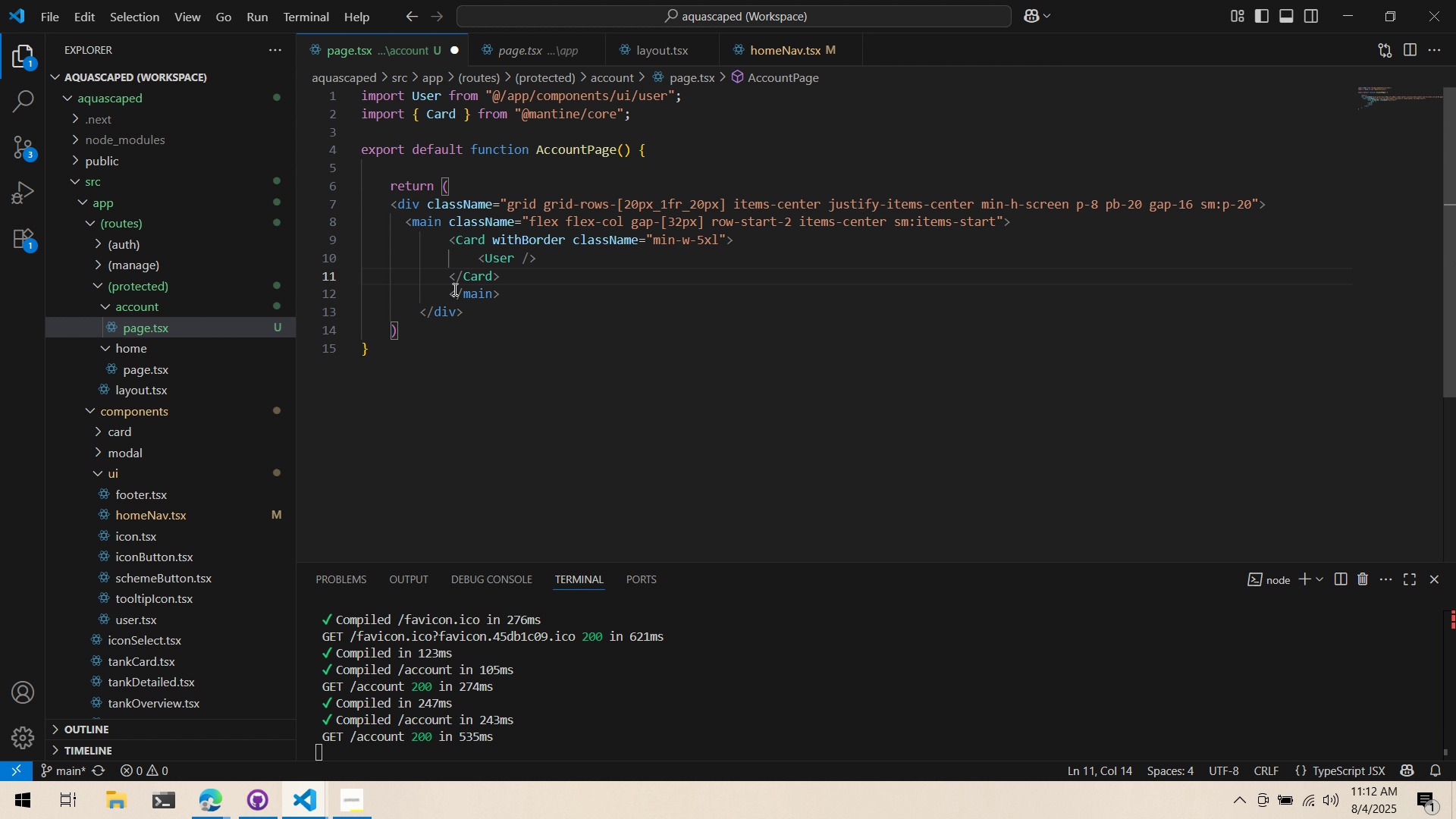 
triple_click([450, 291])
 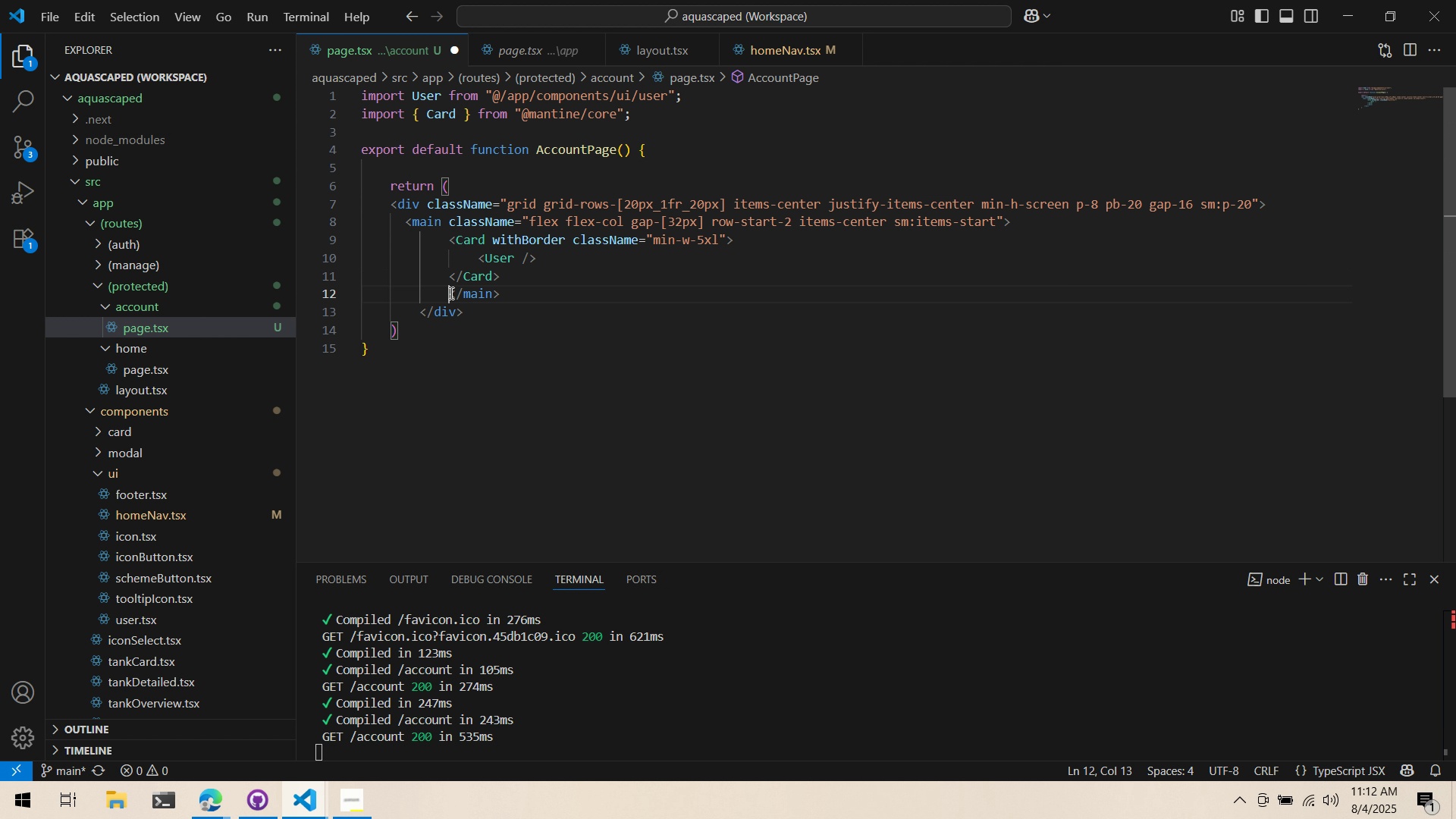 
key(Shift+ShiftLeft)
 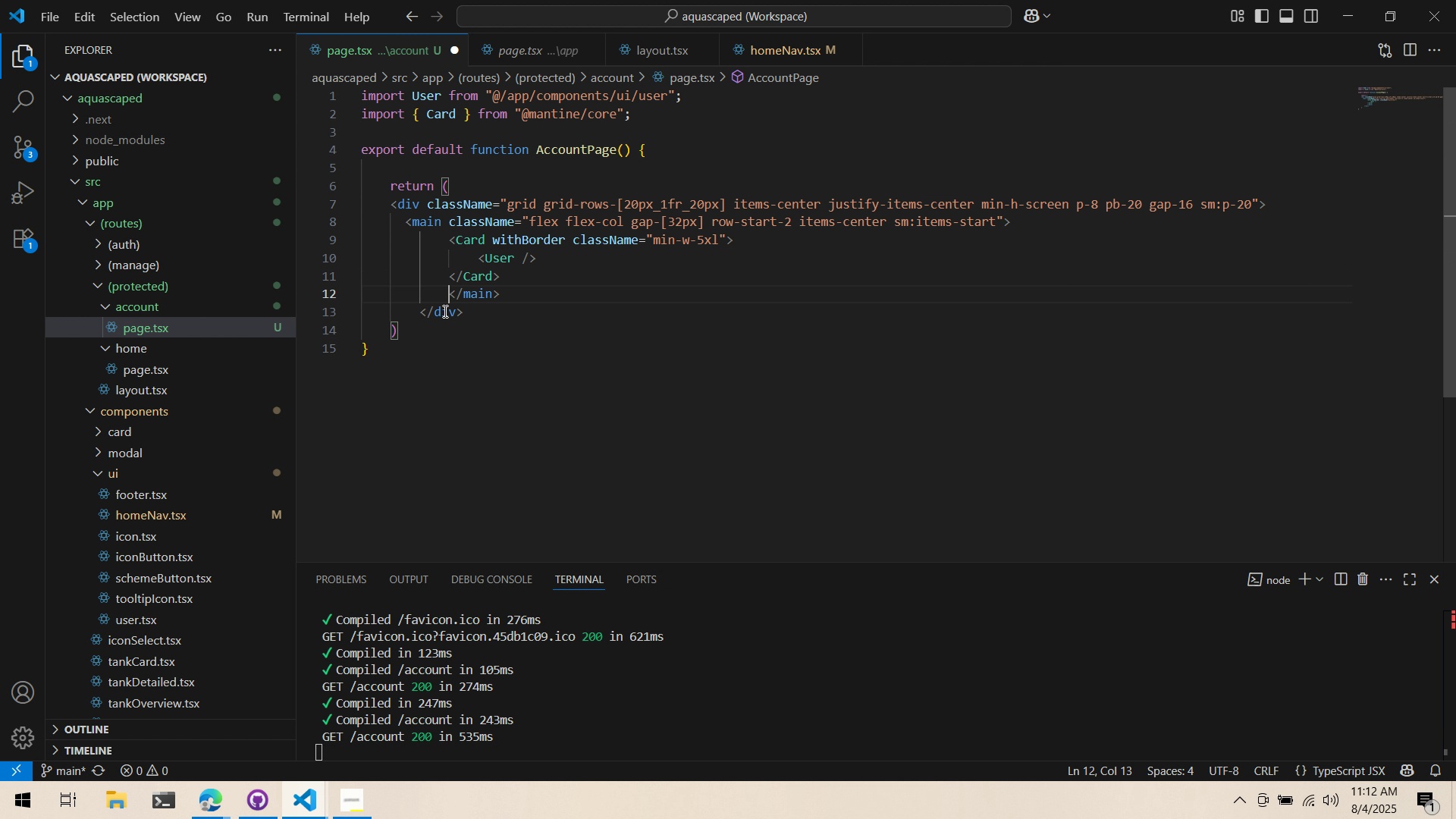 
key(Shift+Tab)
 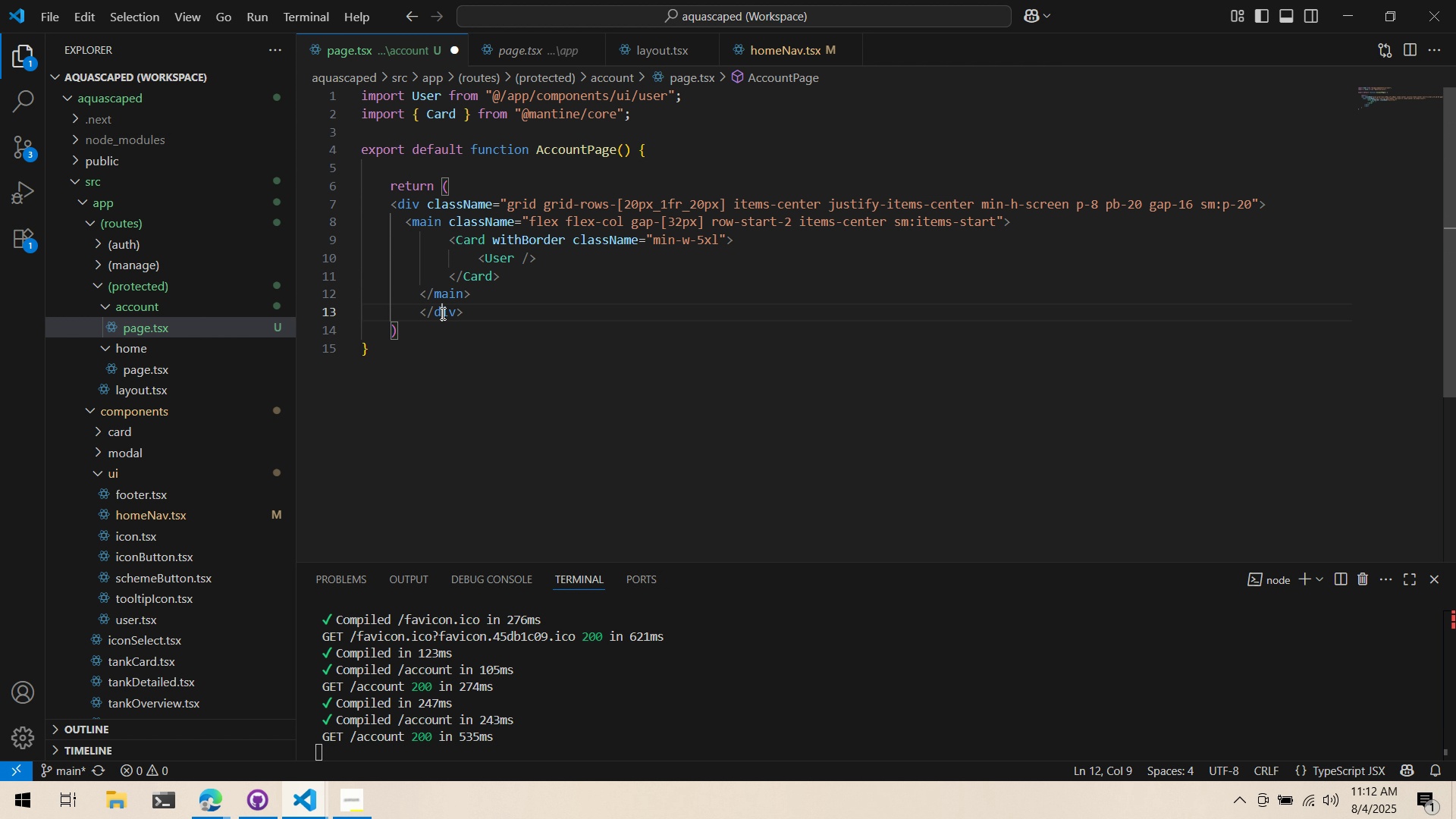 
triple_click([441, 313])
 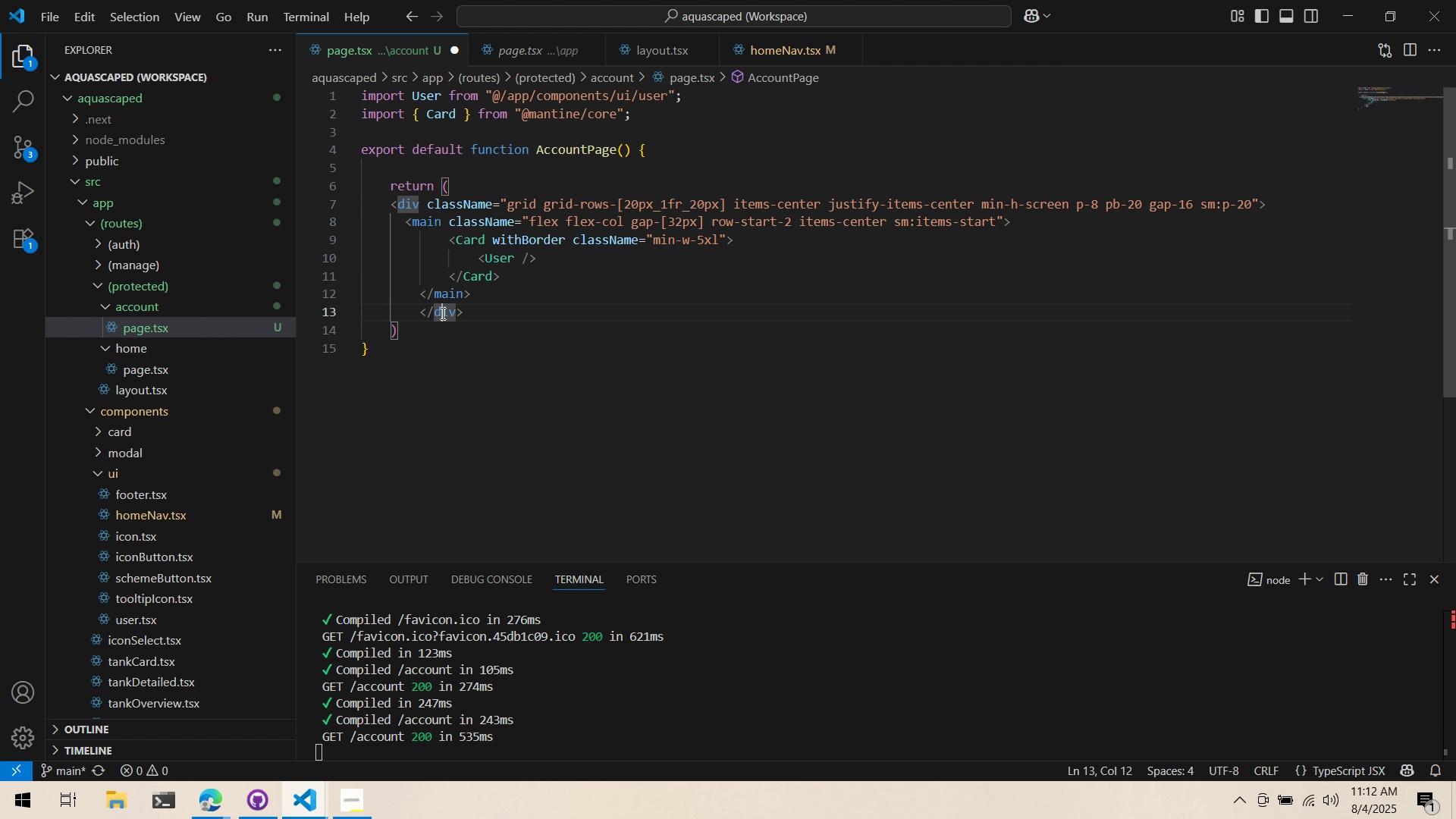 
key(Shift+ShiftLeft)
 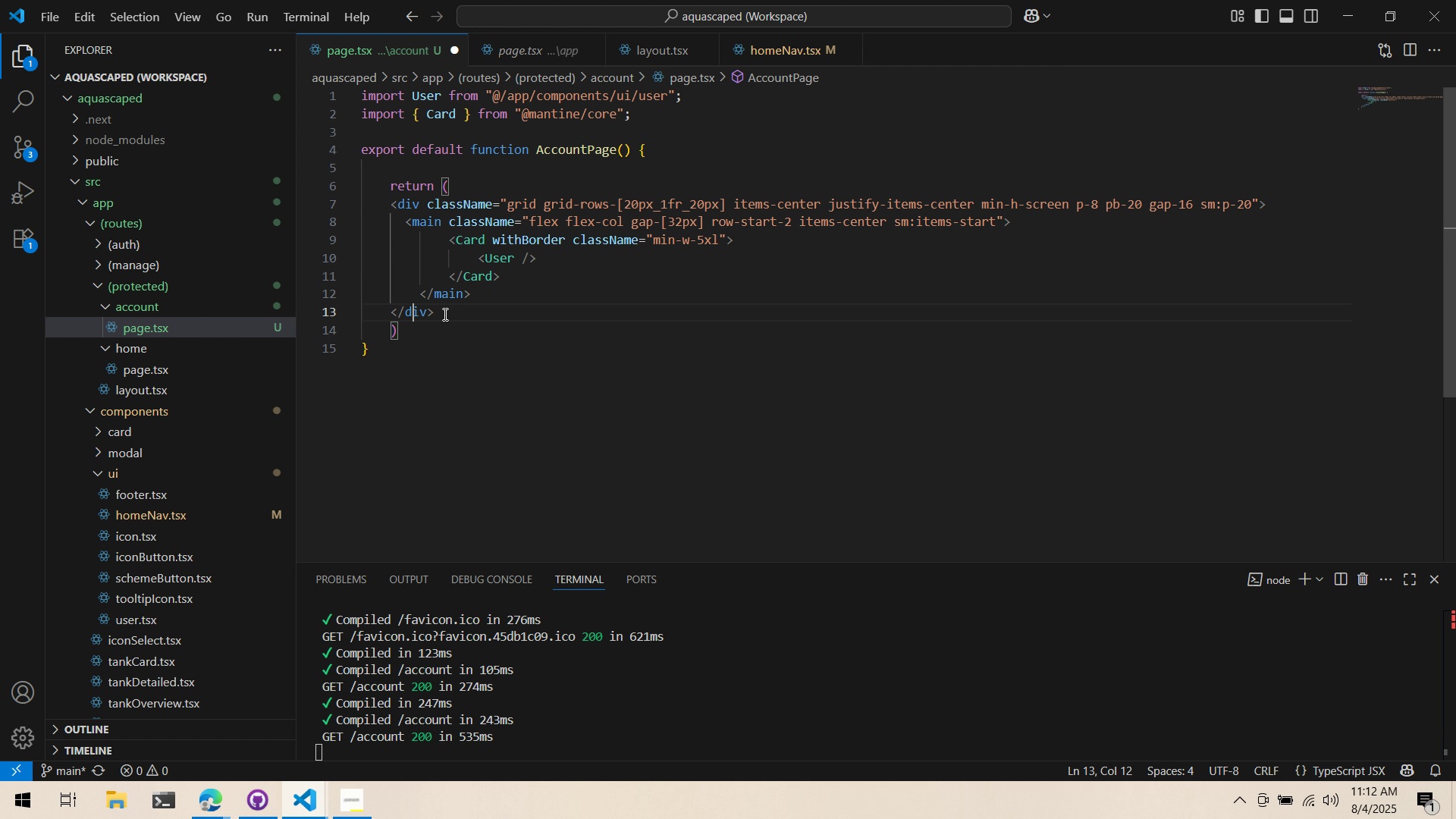 
key(Shift+Tab)
 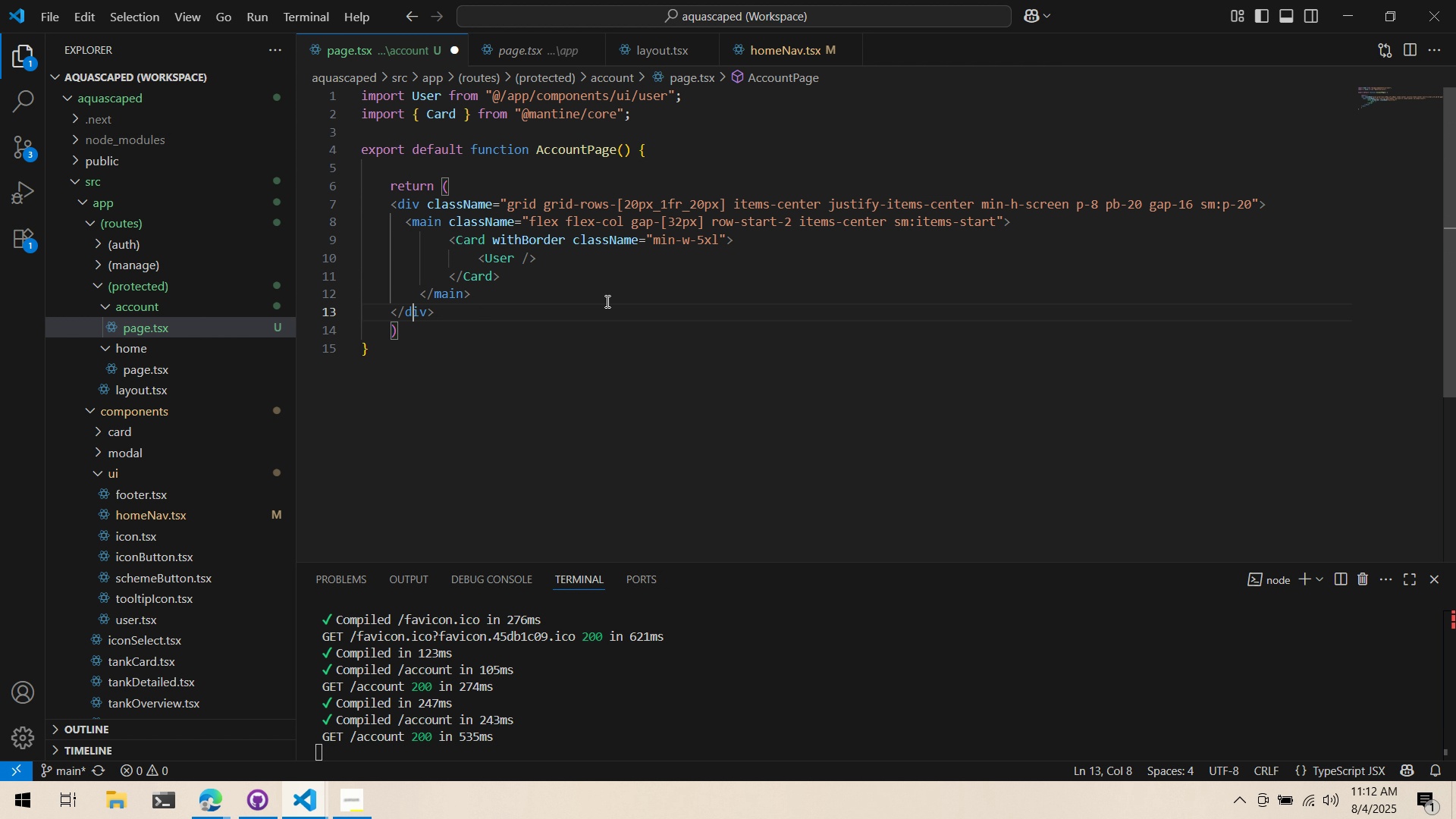 
key(Control+ControlLeft)
 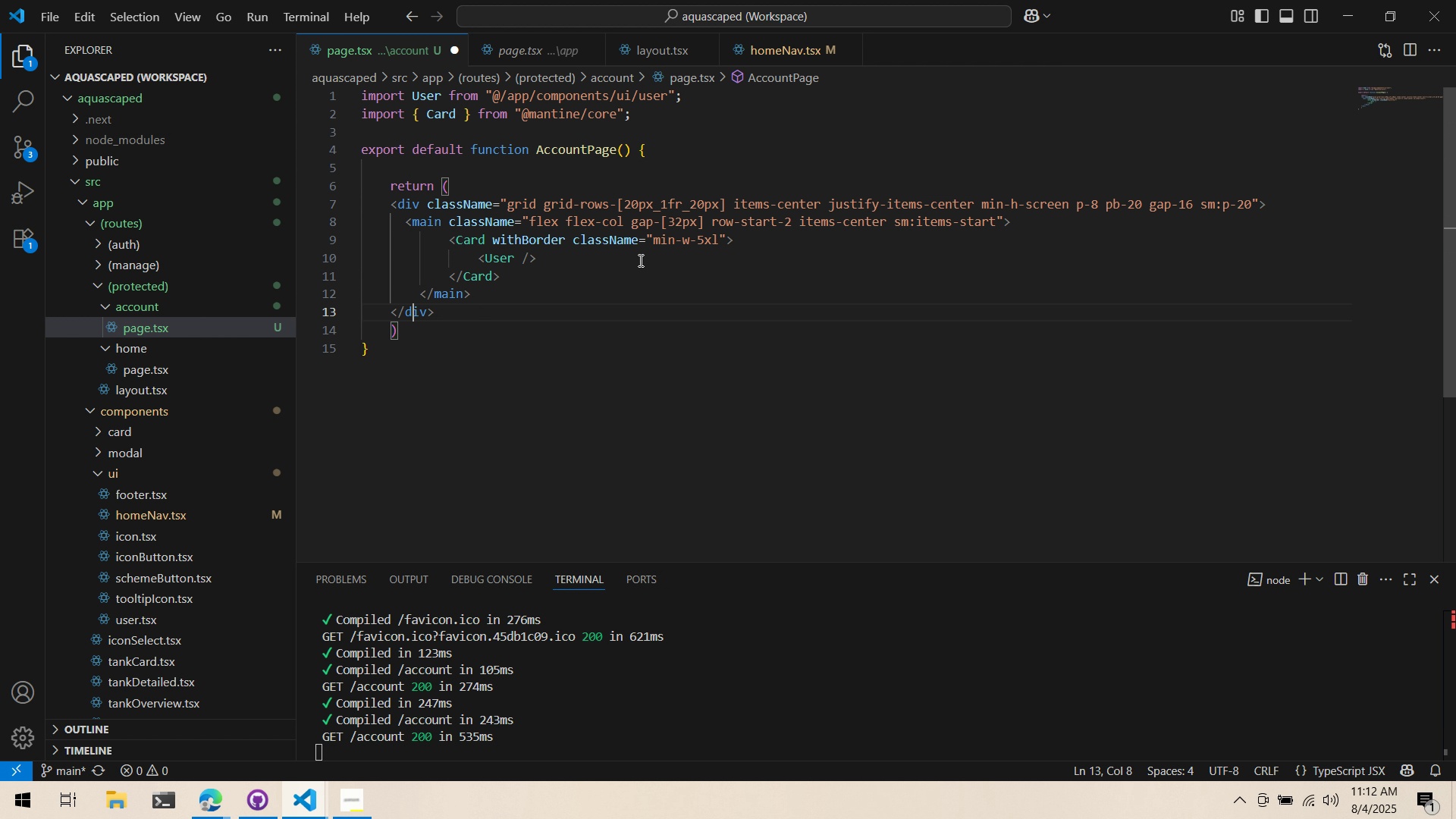 
key(Control+S)
 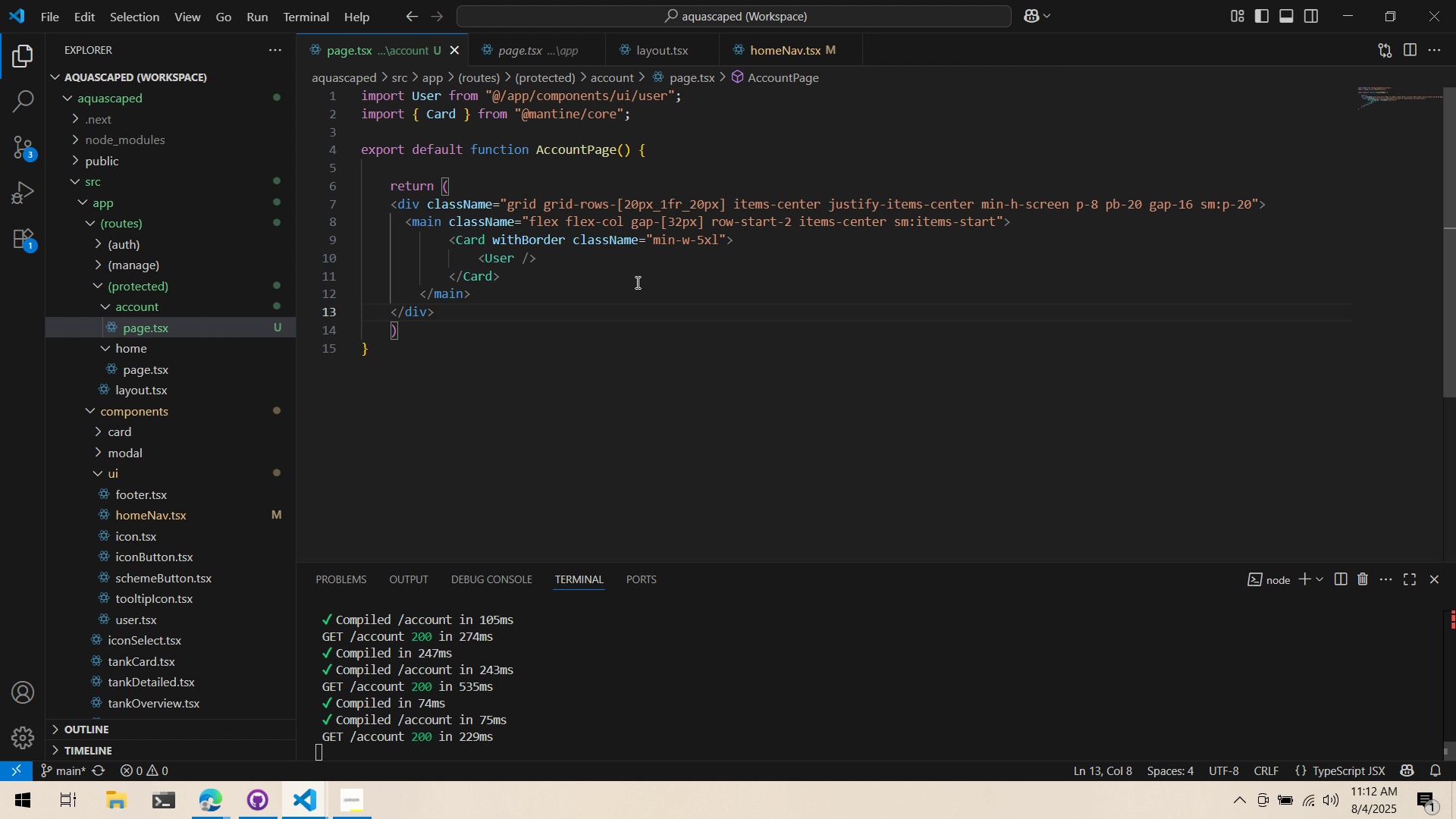 
key(Alt+AltLeft)
 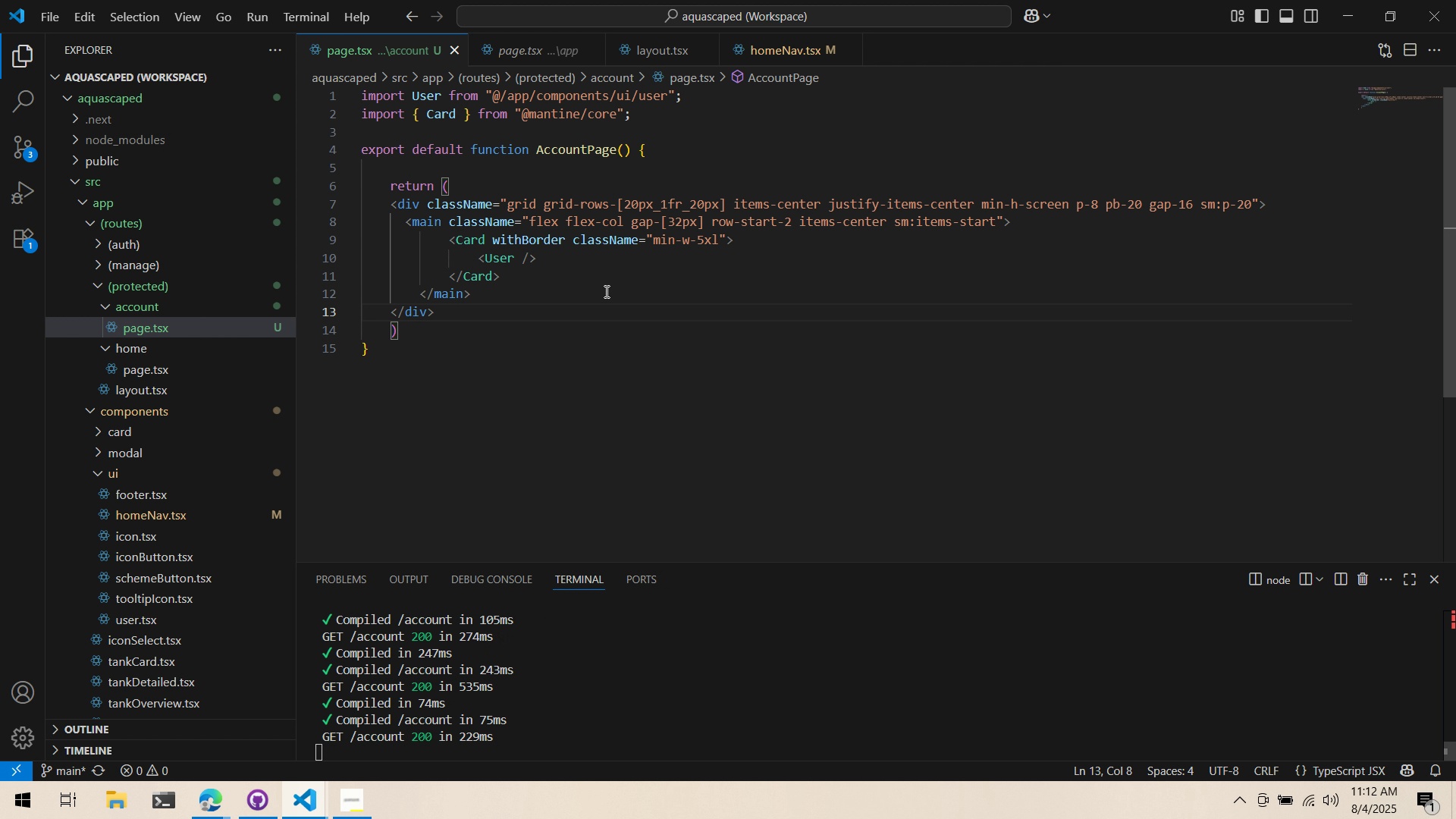 
key(Alt+Tab)
 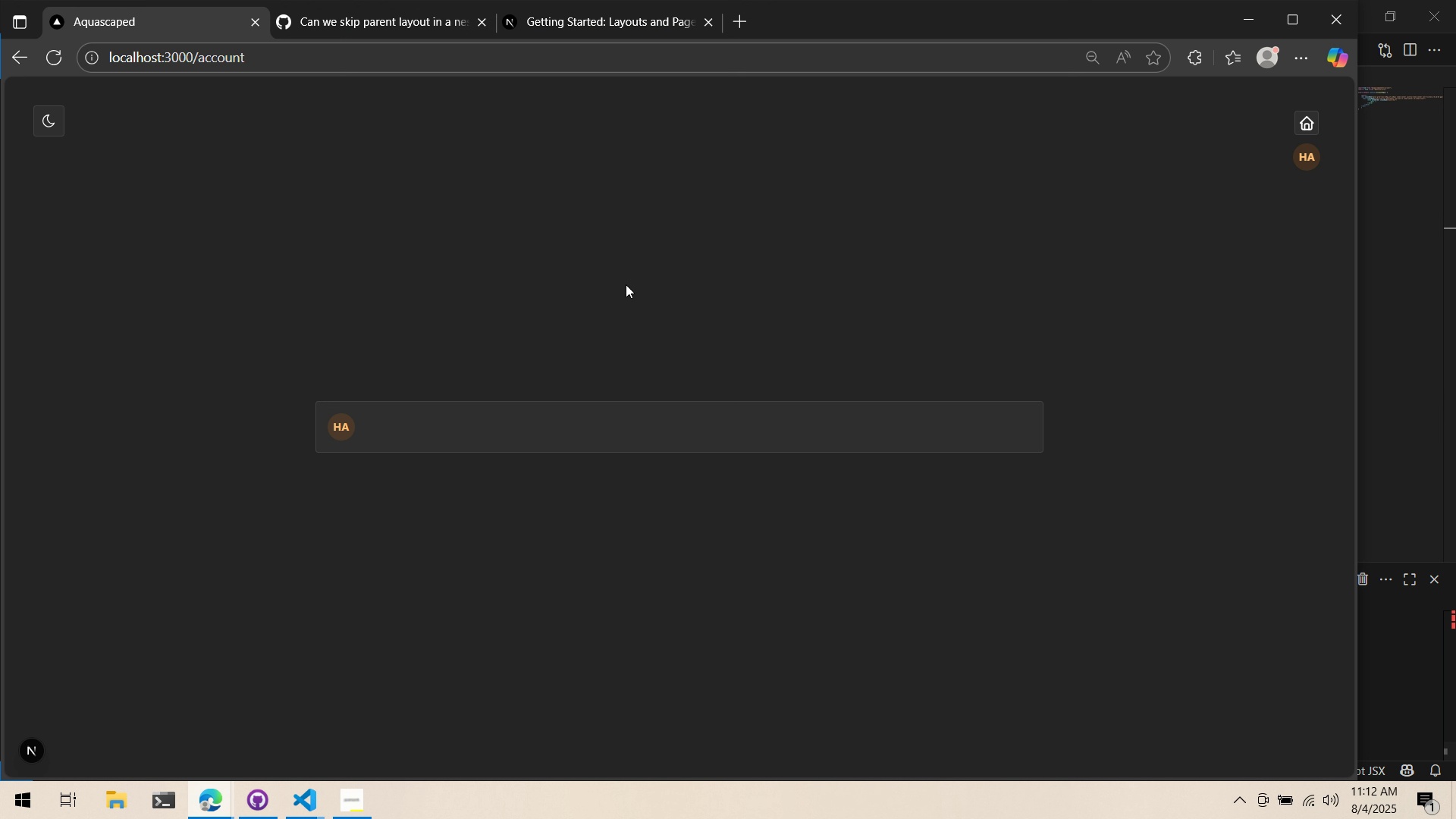 
scroll: coordinate [644, 295], scroll_direction: down, amount: 4.0
 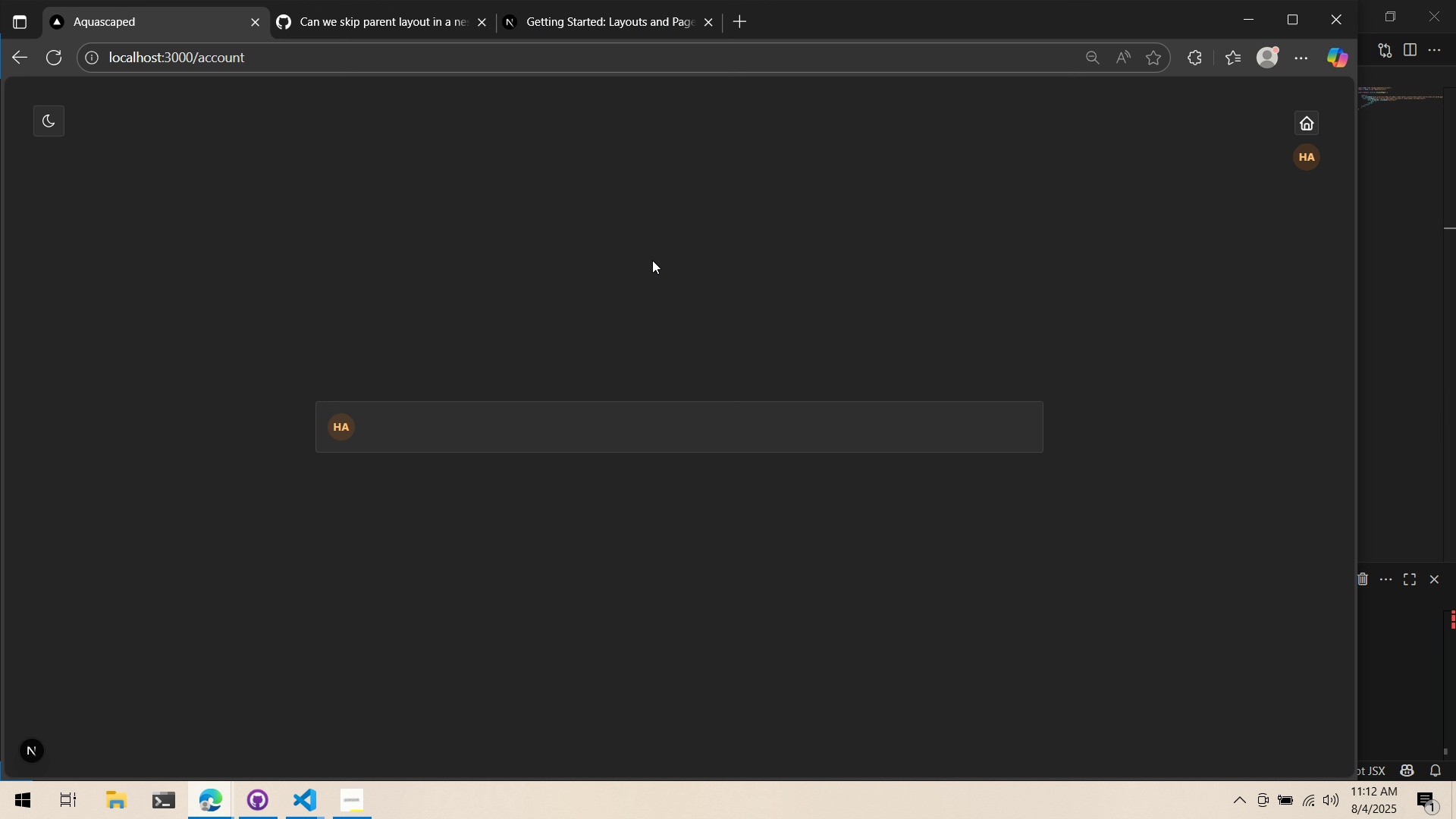 
key(Alt+AltLeft)
 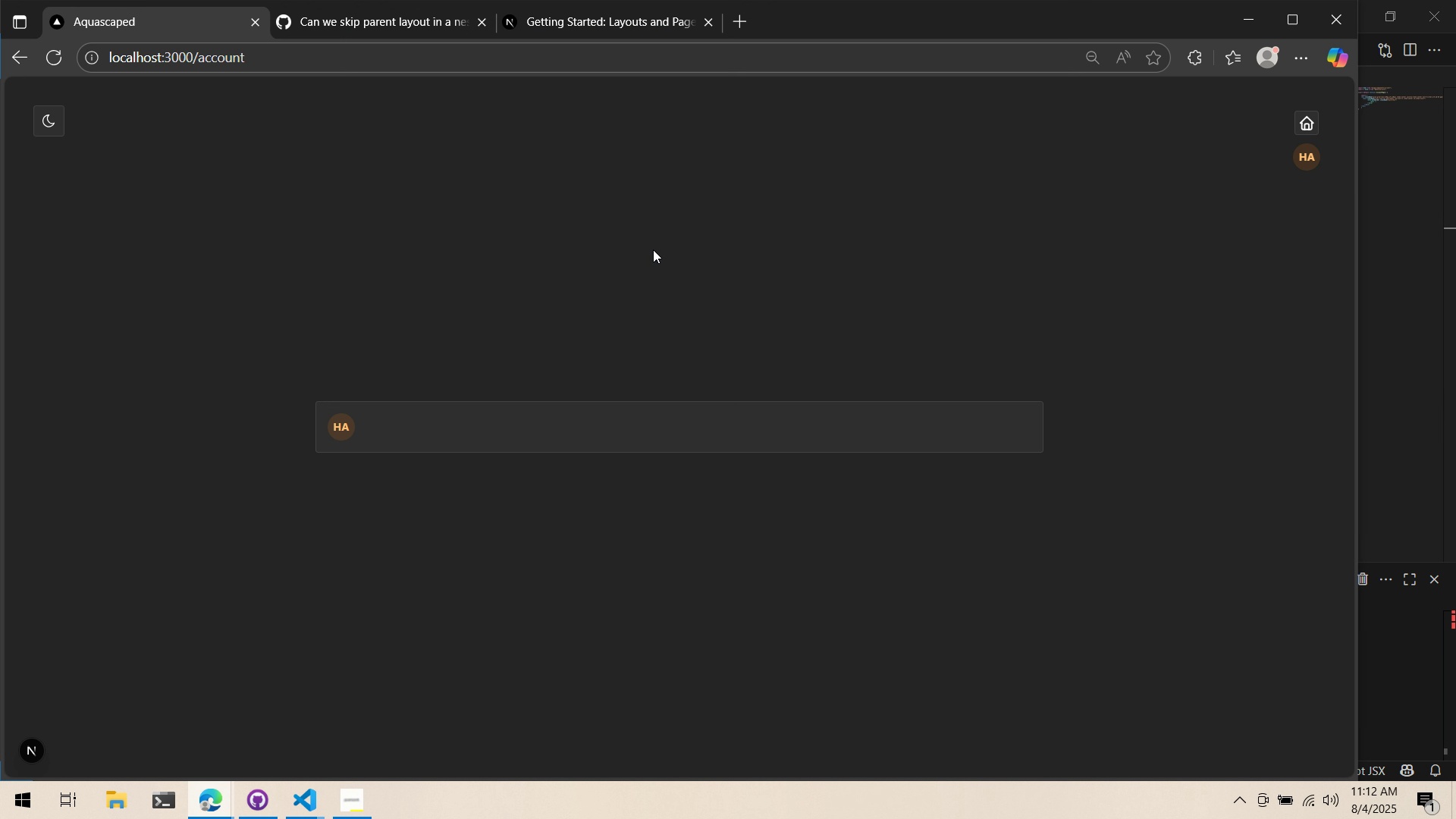 
key(Alt+Tab)
 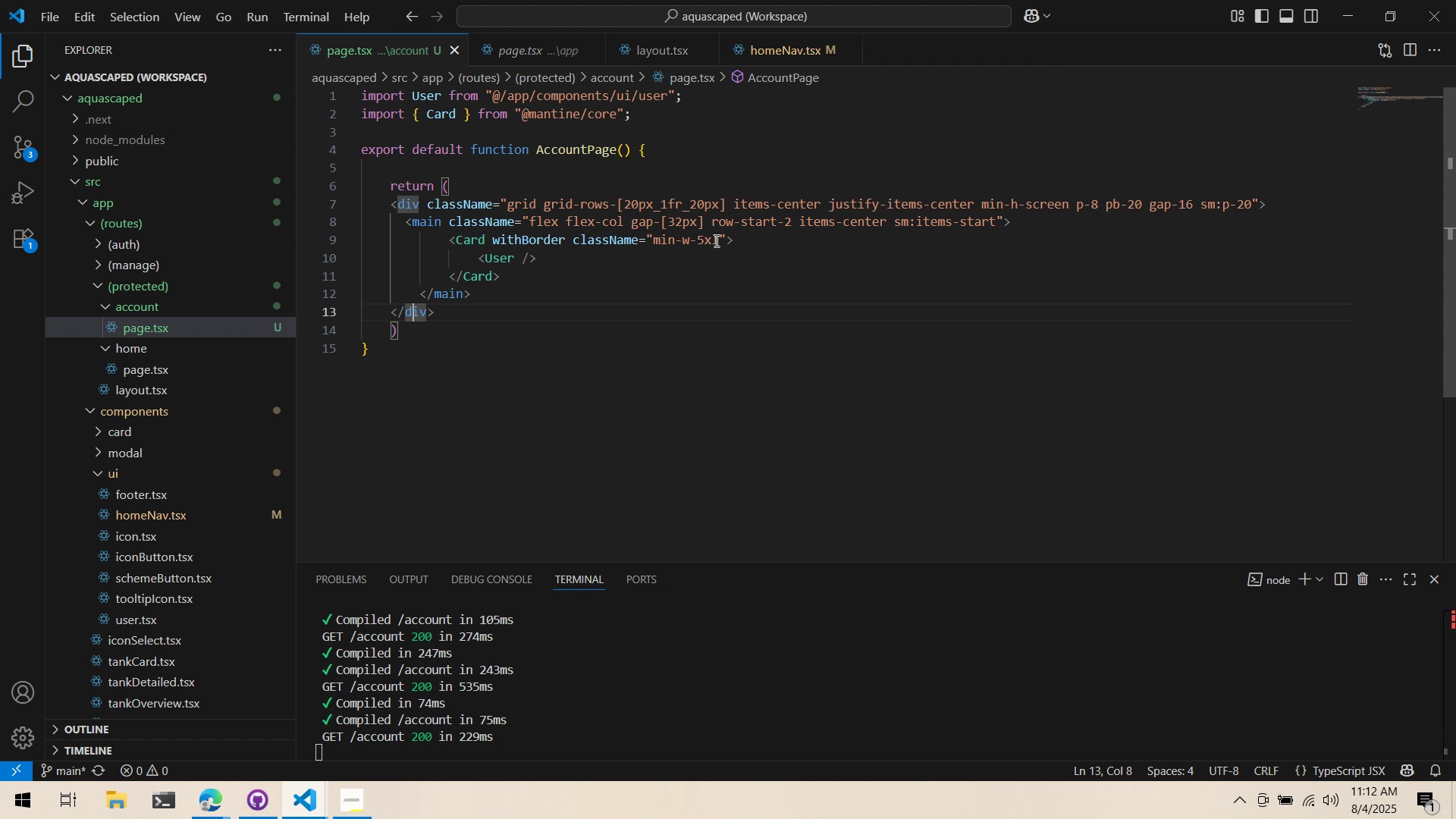 
left_click_drag(start_coordinate=[720, 243], to_coordinate=[655, 236])
 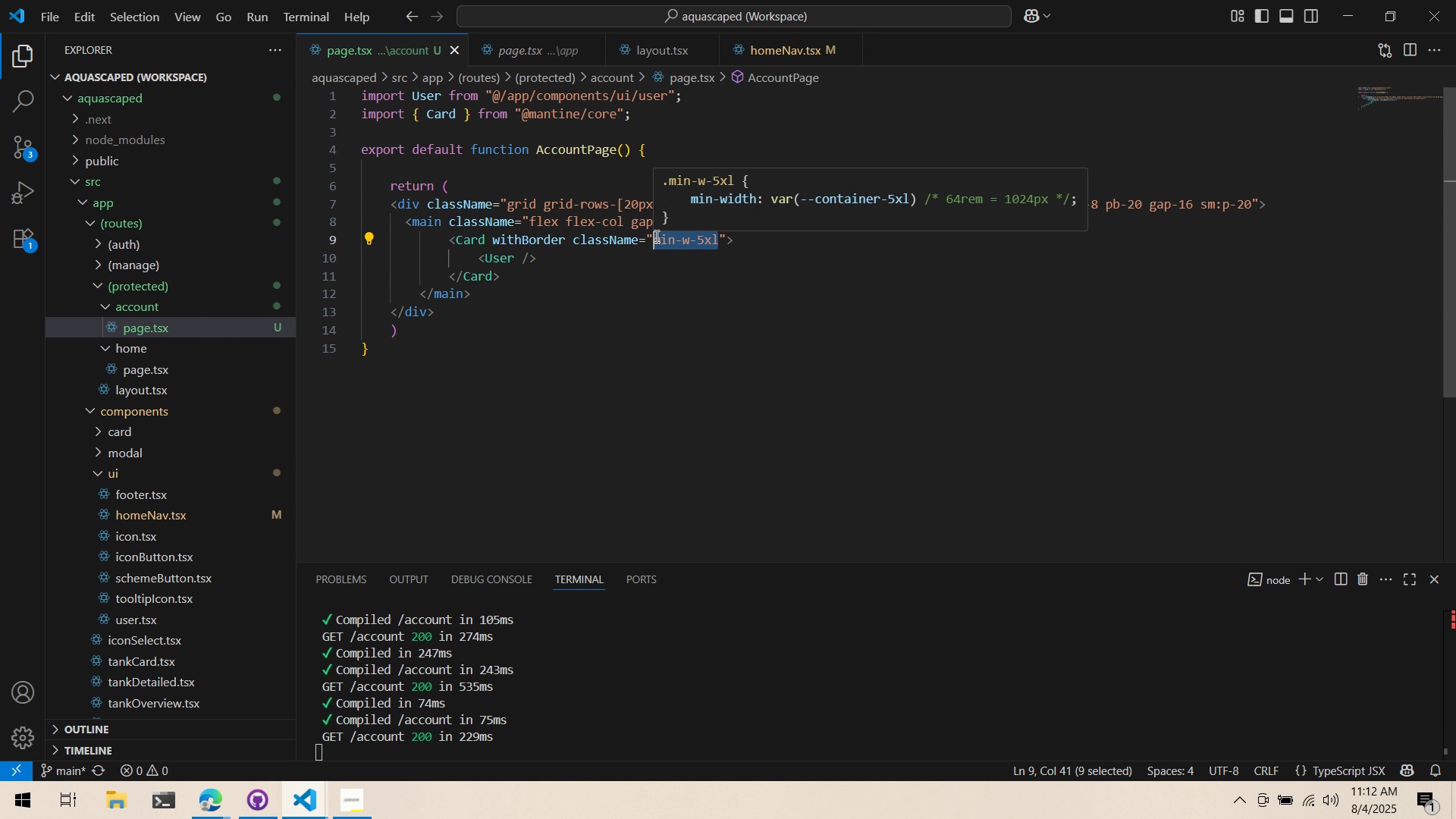 
key(Control+ControlLeft)
 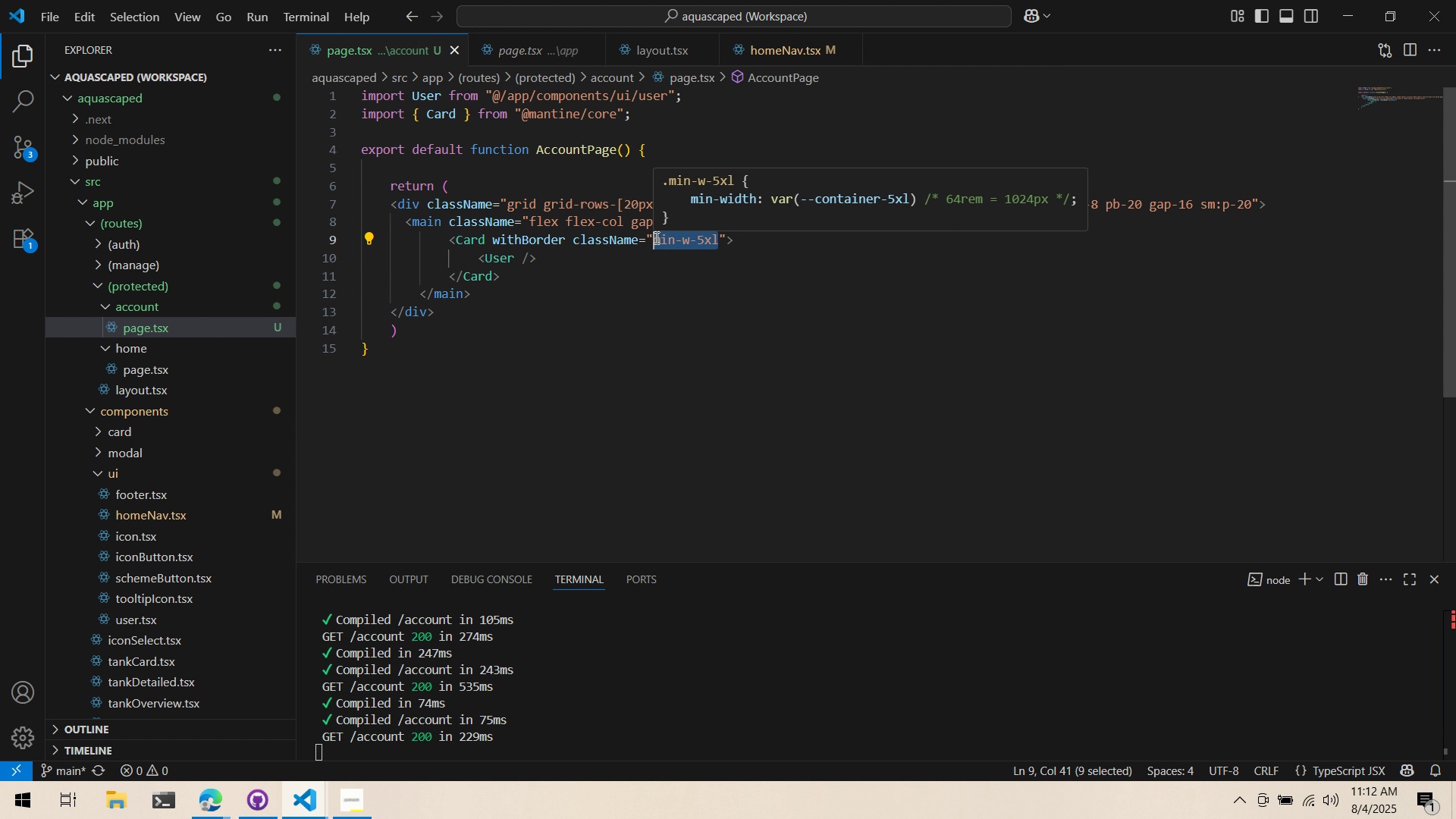 
key(Control+X)
 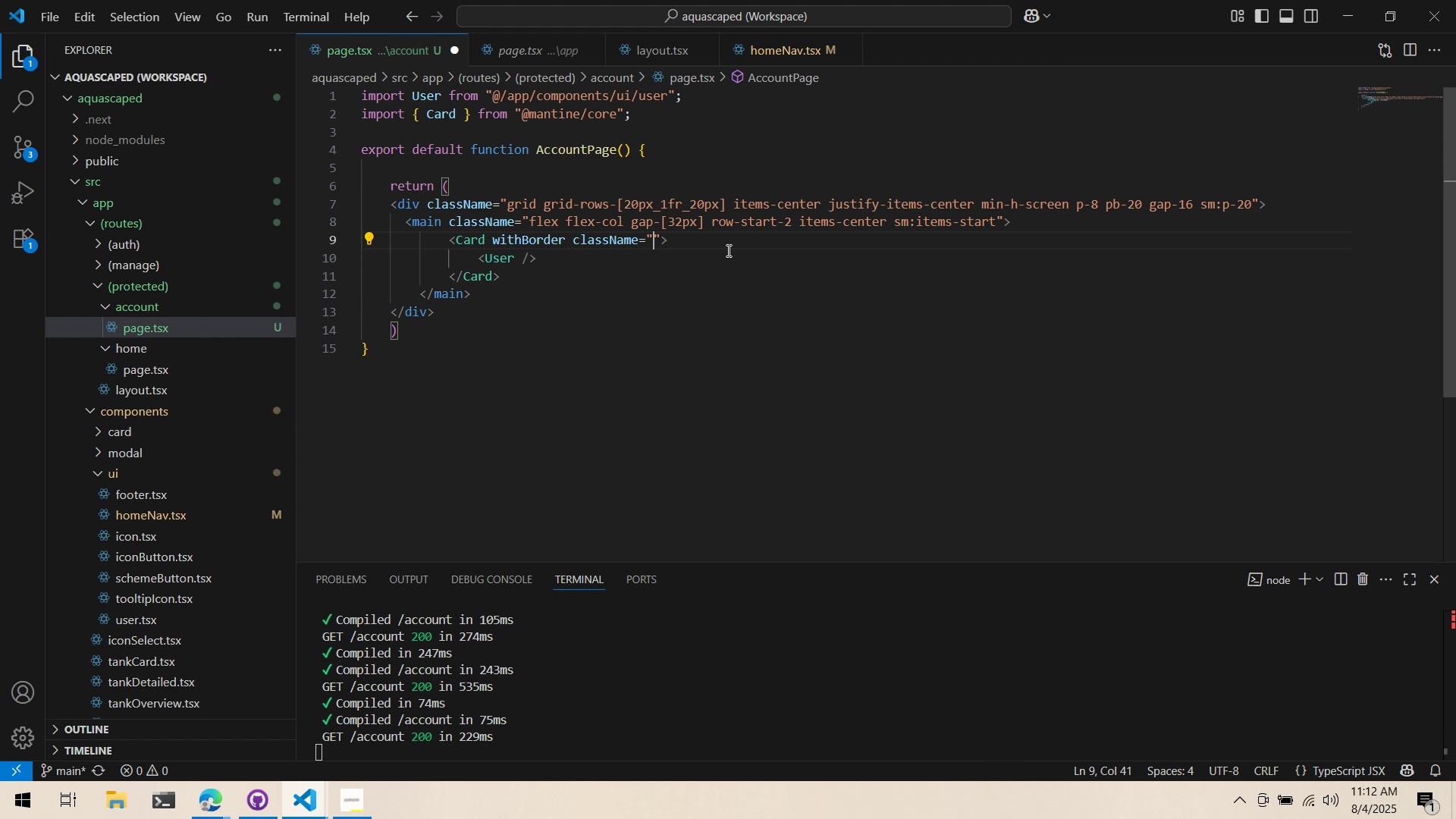 
key(Control+ControlLeft)
 